 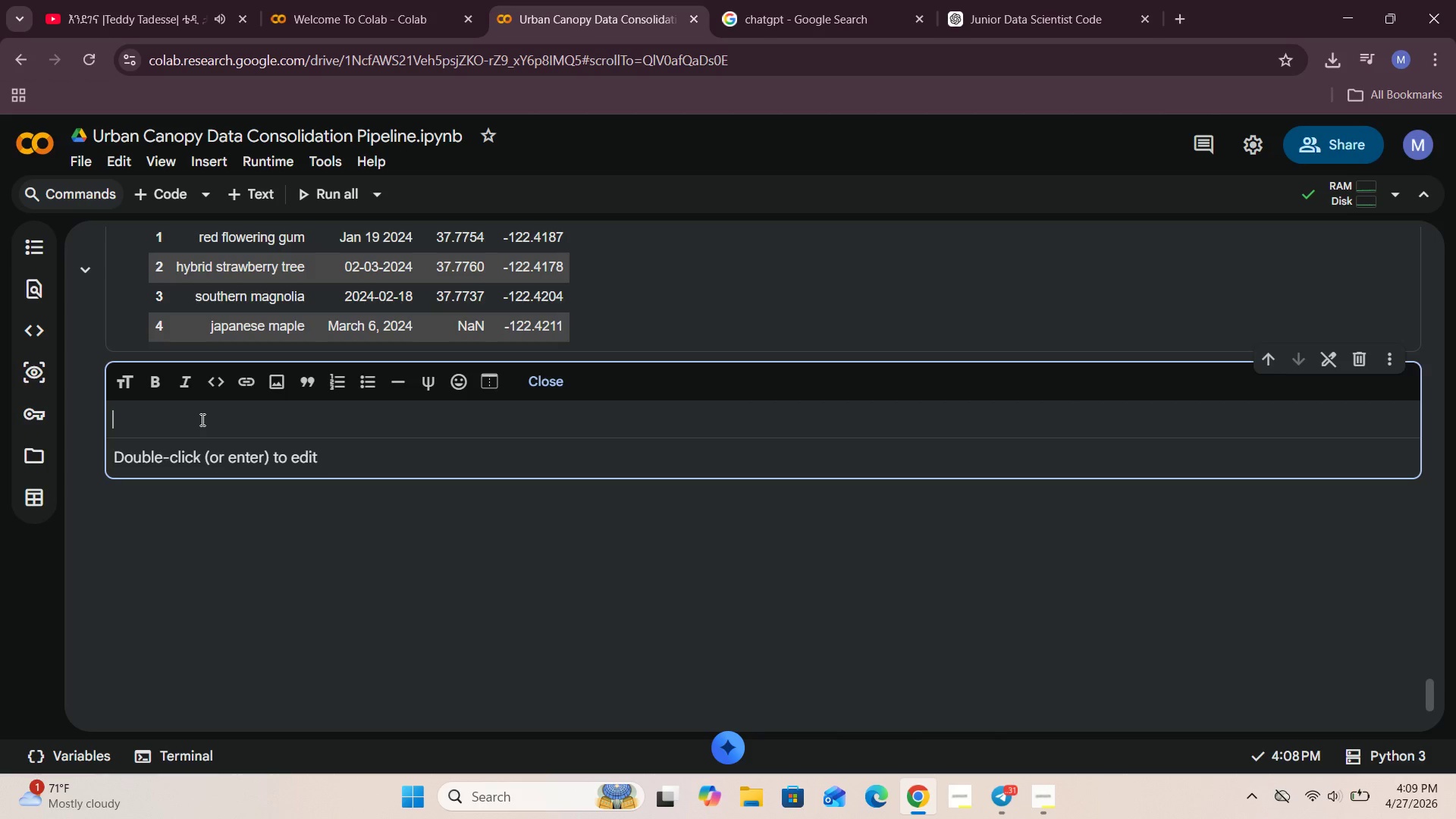 
type(Cleea)
key(Backspace)
key(Backspace)
type(an the planting date columns)
key(Backspace)
 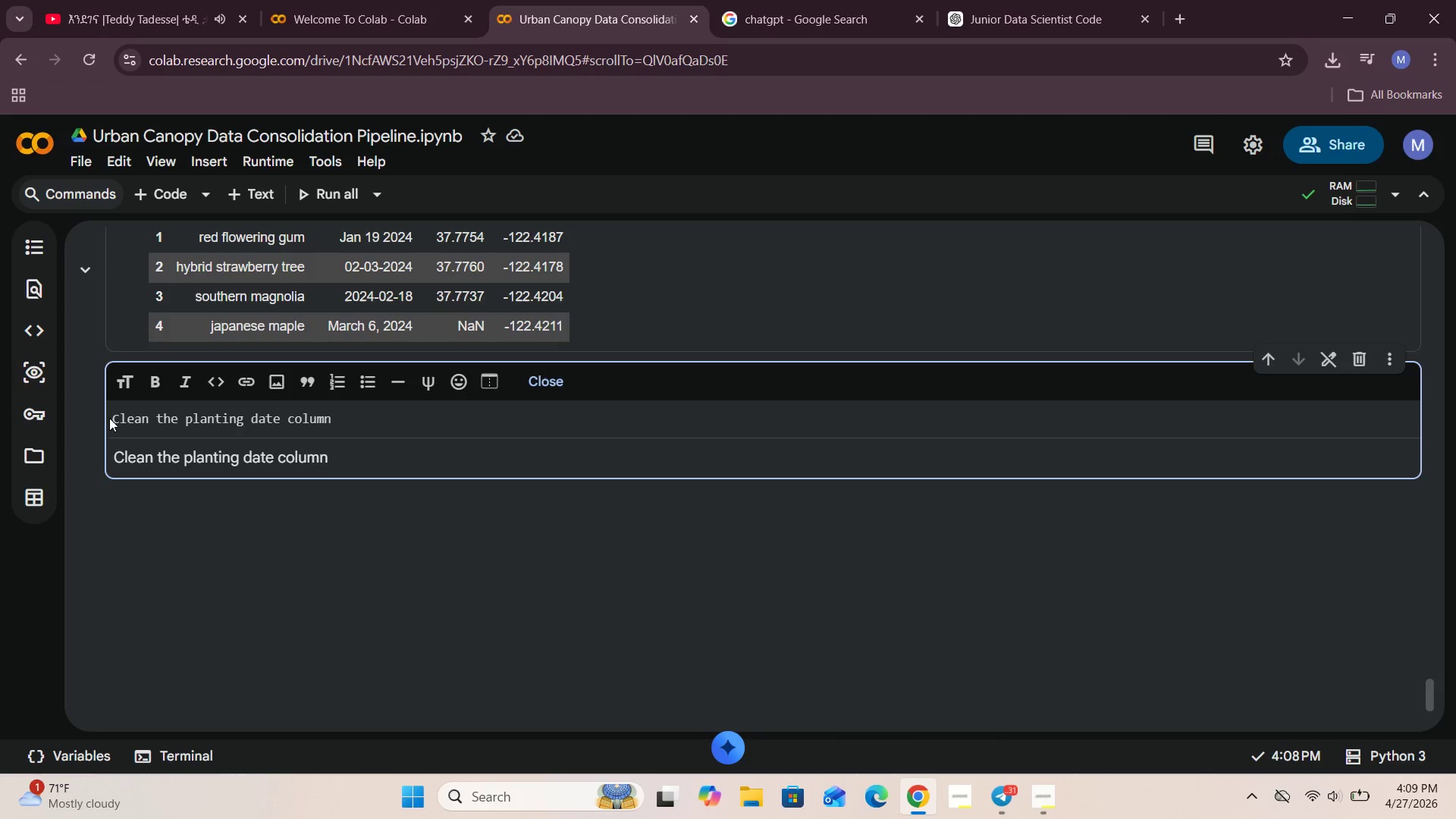 
left_click([112, 418])
 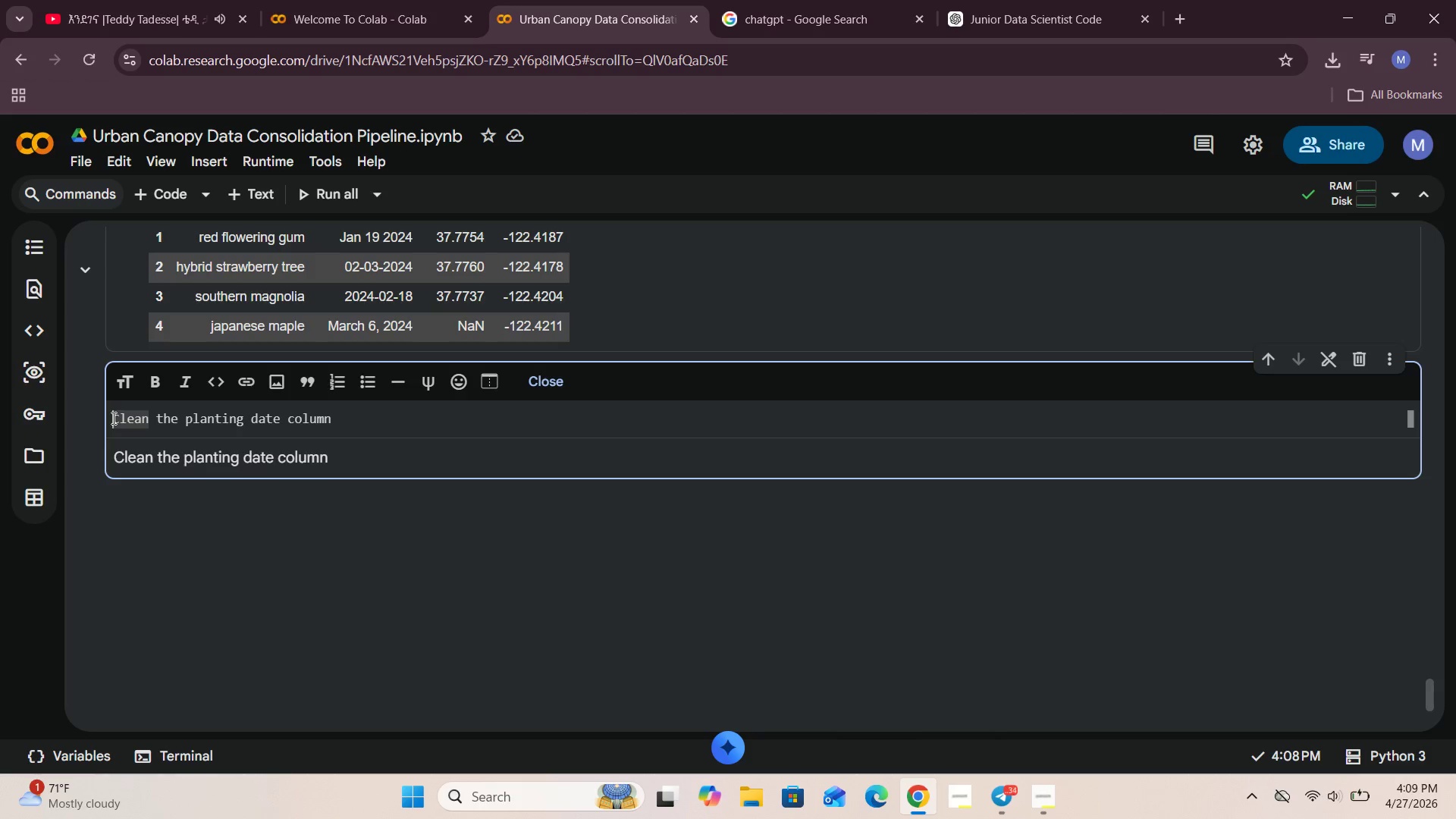 
type(###n)
key(Backspace)
type( )
 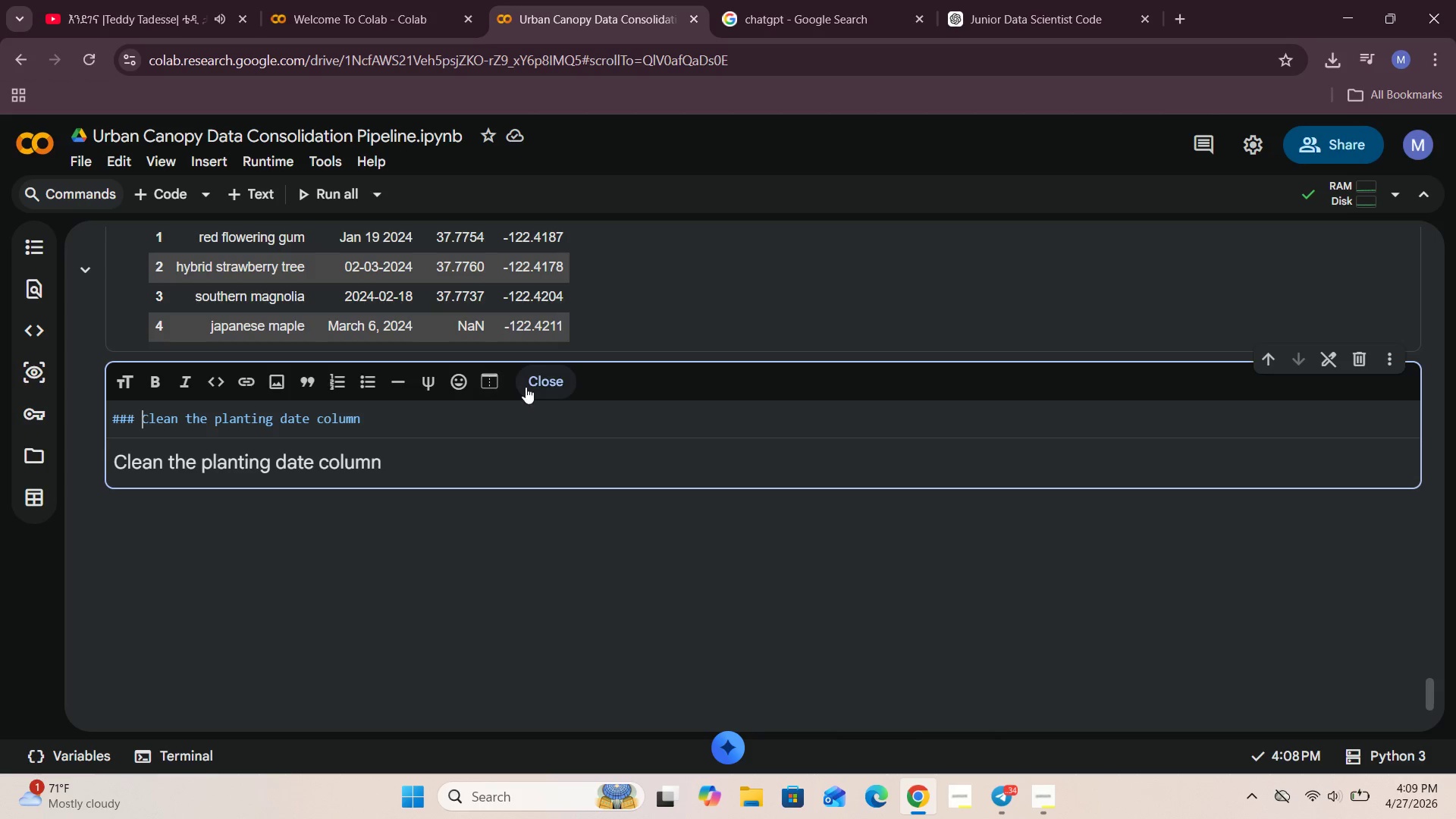 
left_click([535, 385])
 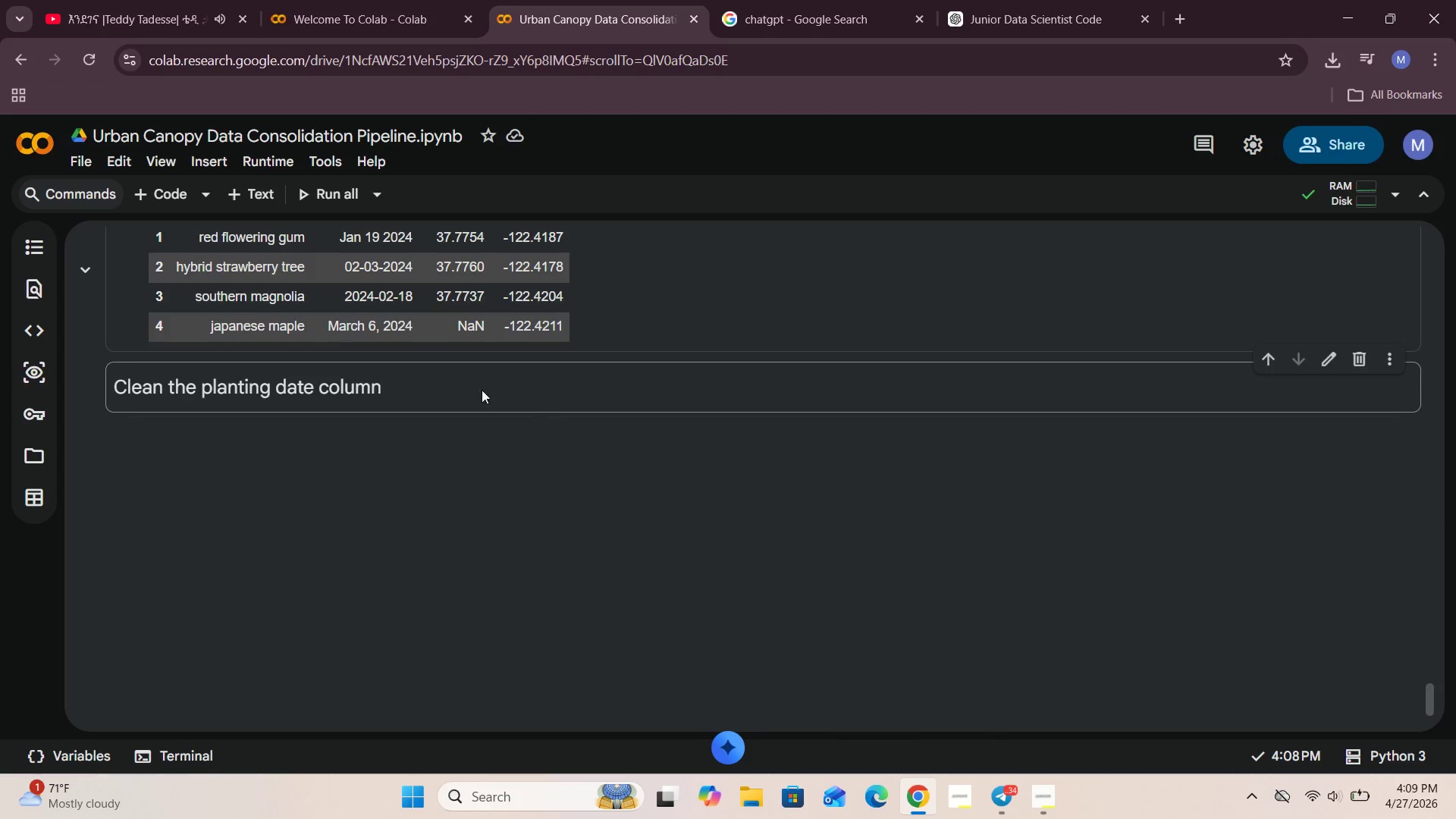 
left_click([275, 195])
 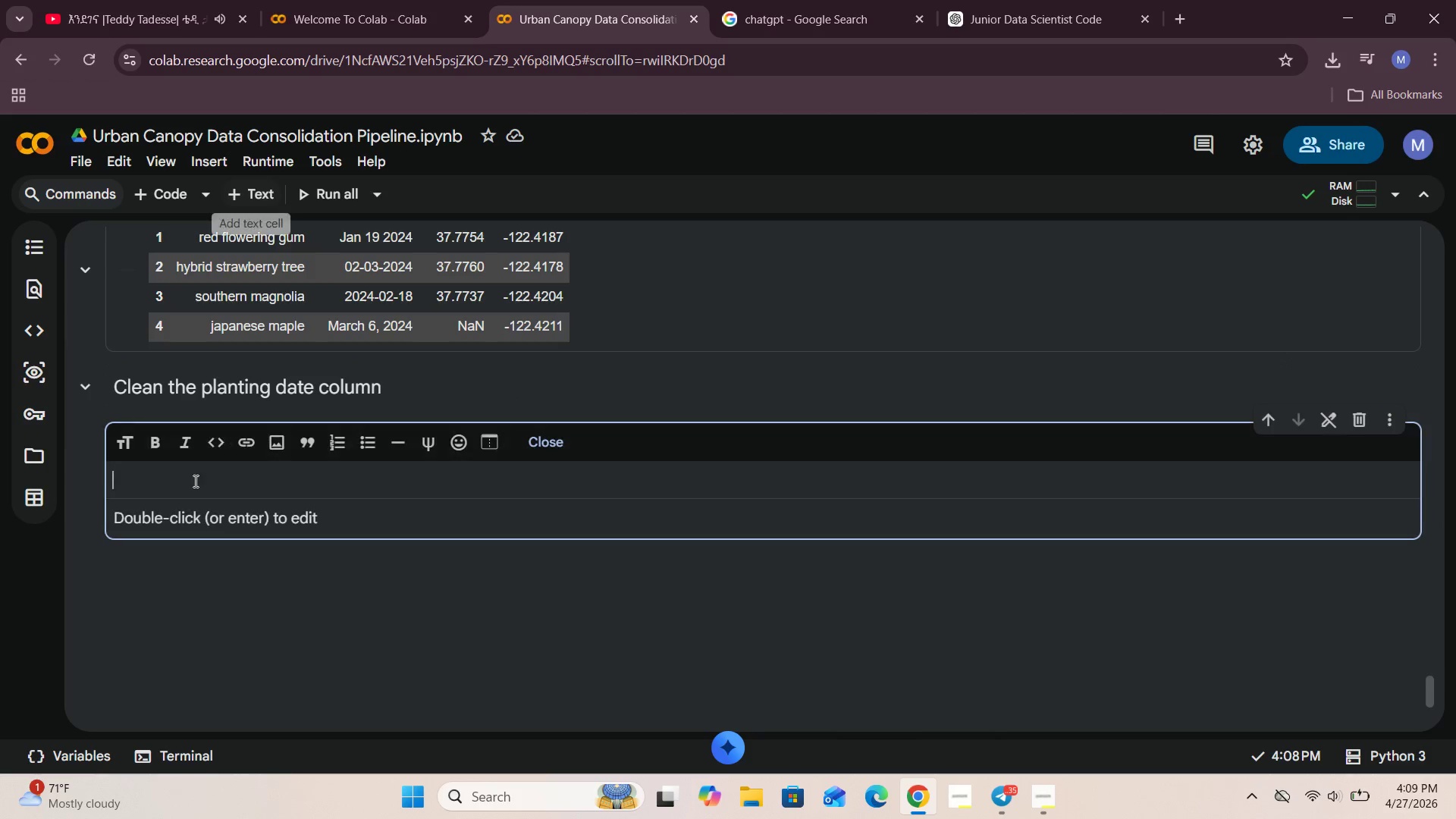 
left_click([187, 488])
 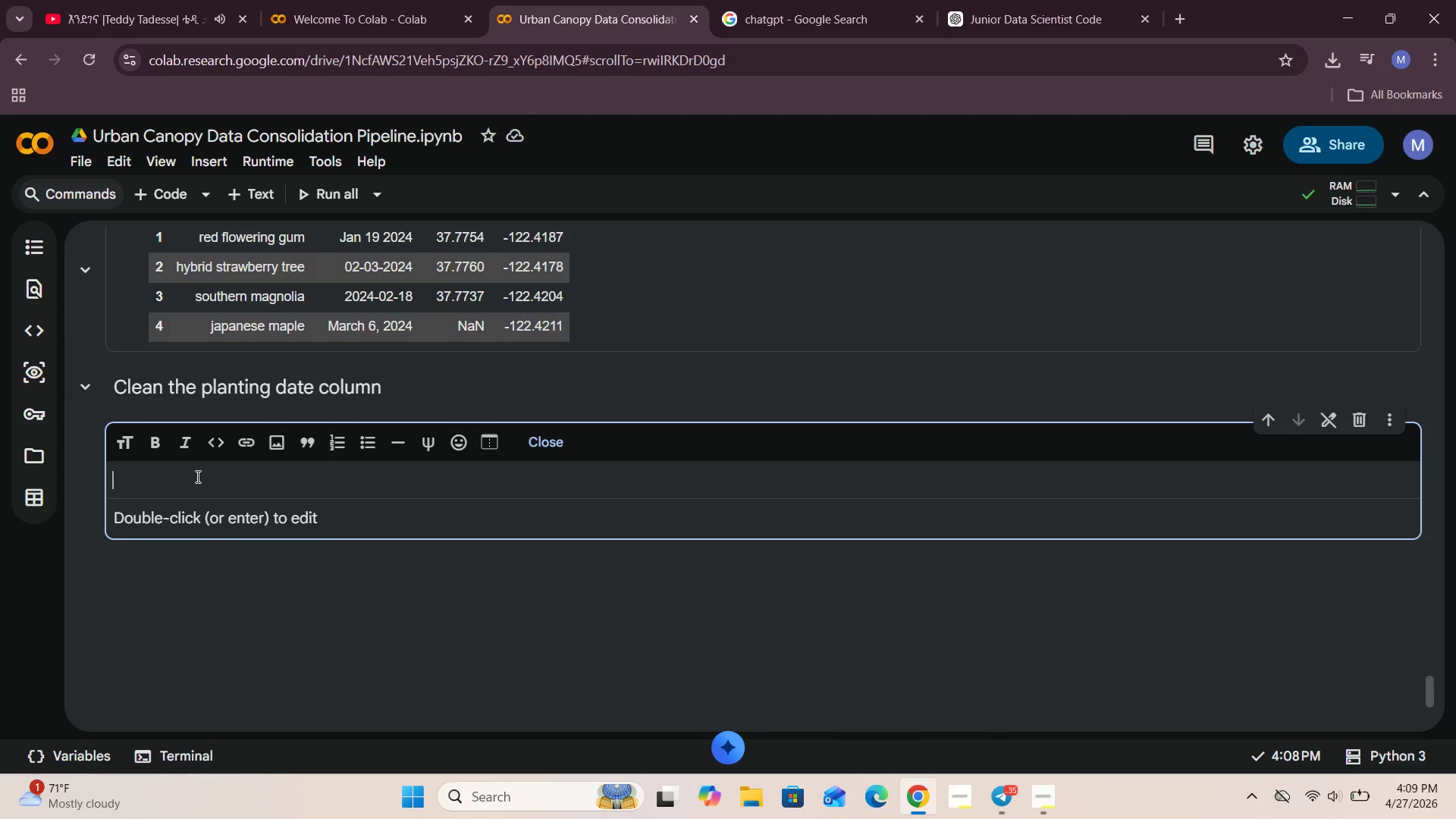 
type(Now we mad ethe )
key(Backspace)
key(Backspace)
key(Backspace)
key(Backspace)
key(Backspace)
key(Backspace)
type(e the two day)
key(Backspace)
type(tasets to have the same column names , but the planting dates are still stored in different text formats. So now we need to convert the Planting )
key(Backspace)
key(Backspace)
key(Backspace)
key(Backspace)
key(Backspace)
type(``)
 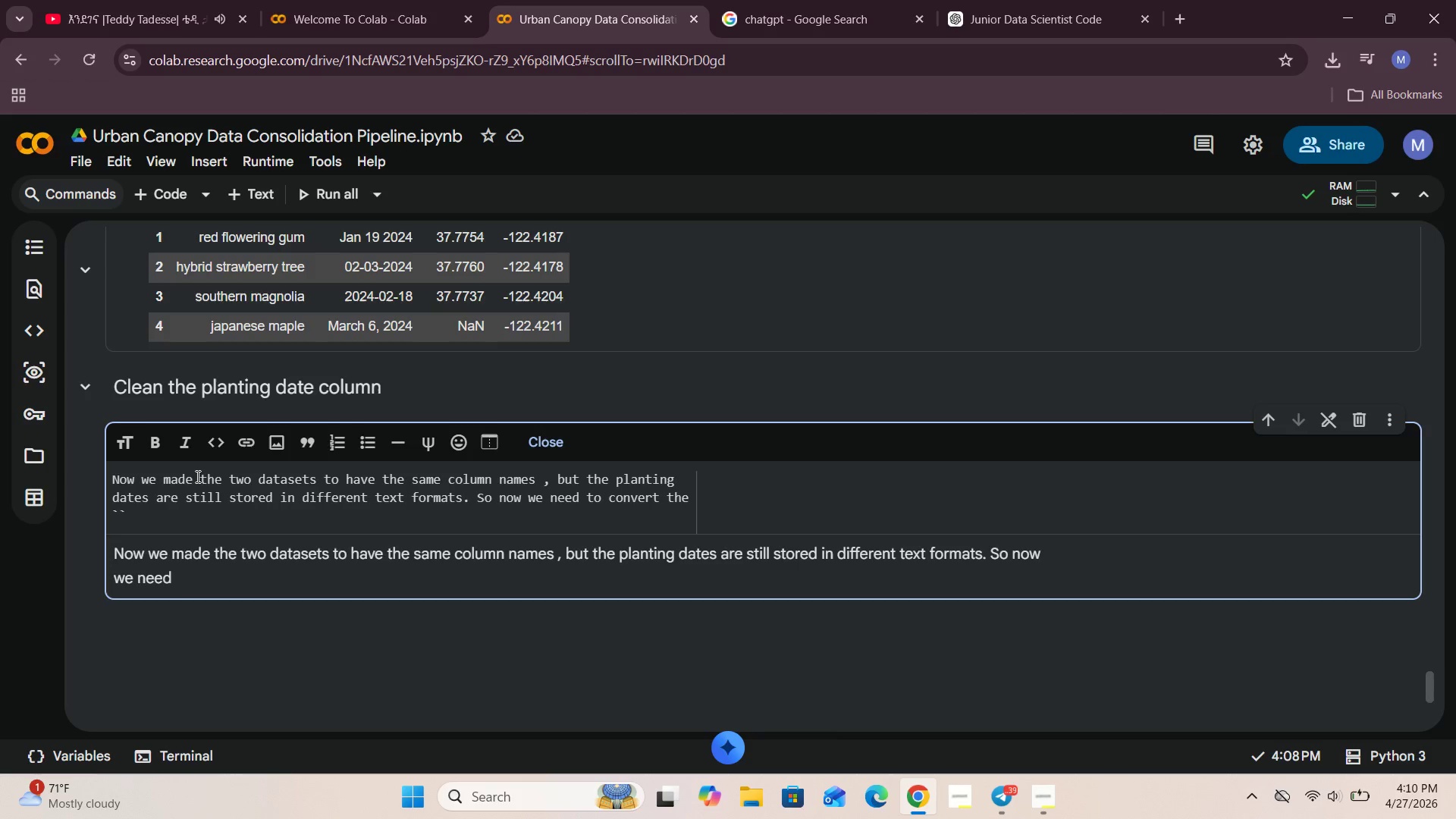 
key(ArrowLeft)
 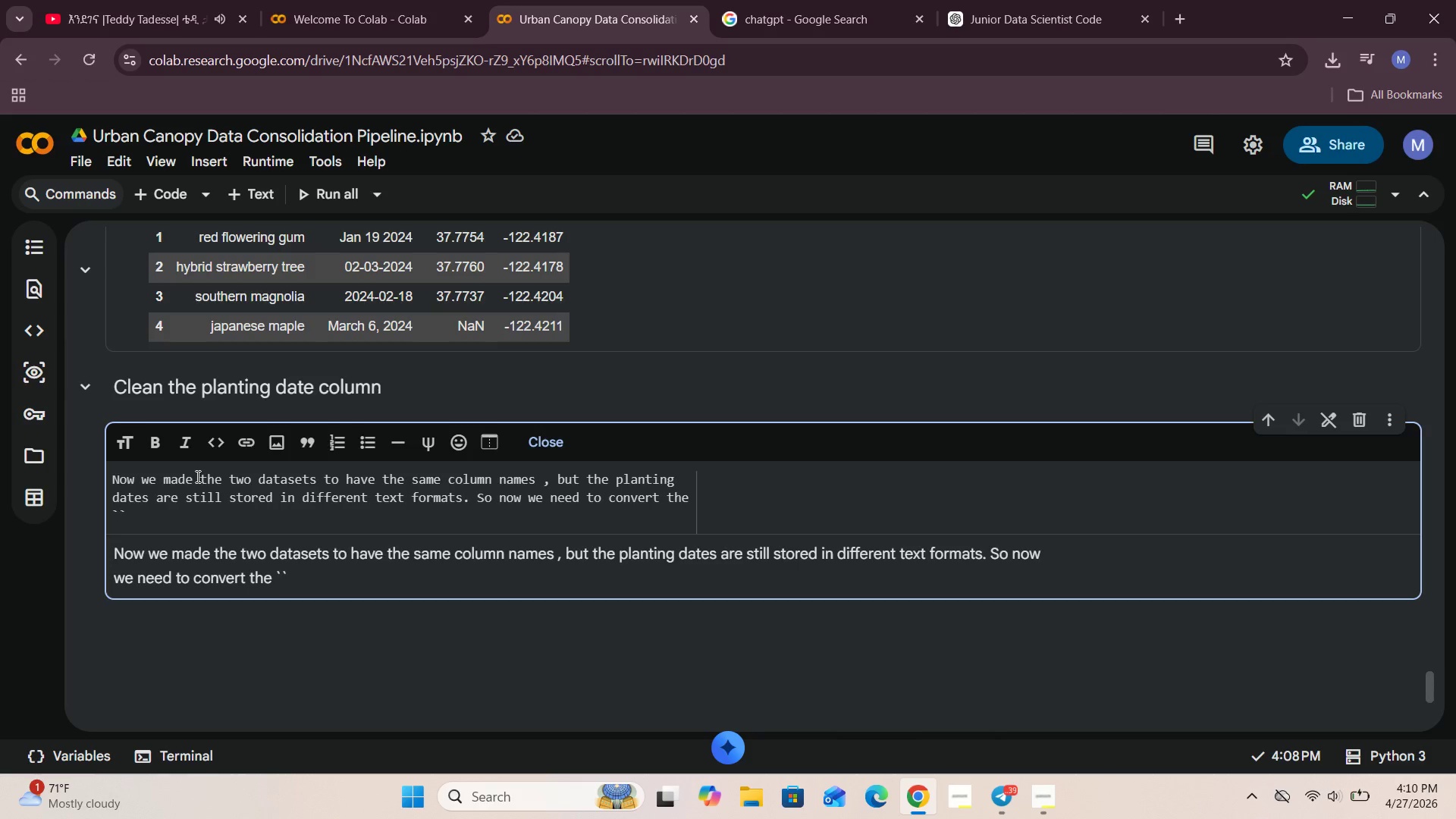 
type(planting_date)
 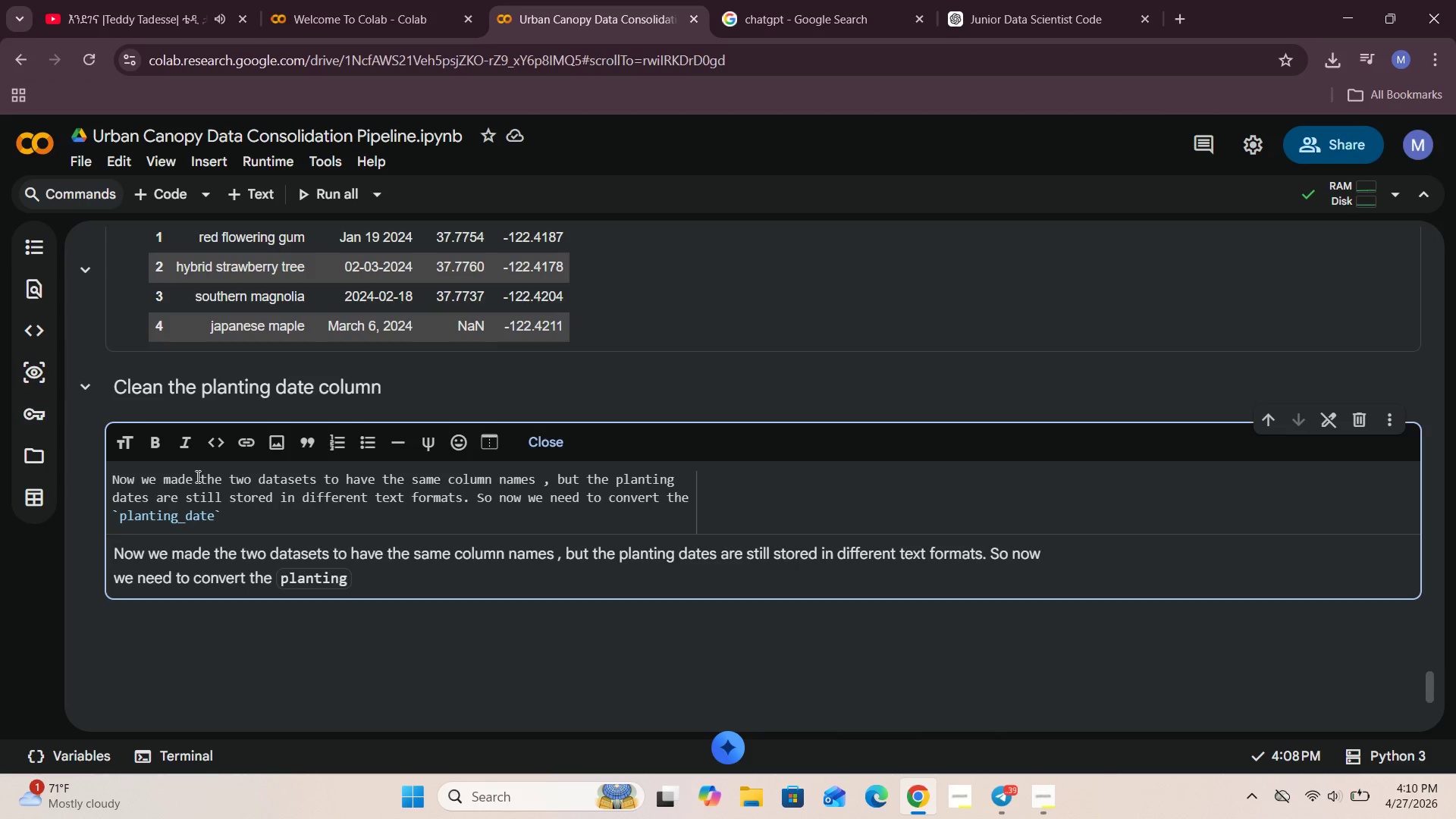 
key(ArrowRight)
 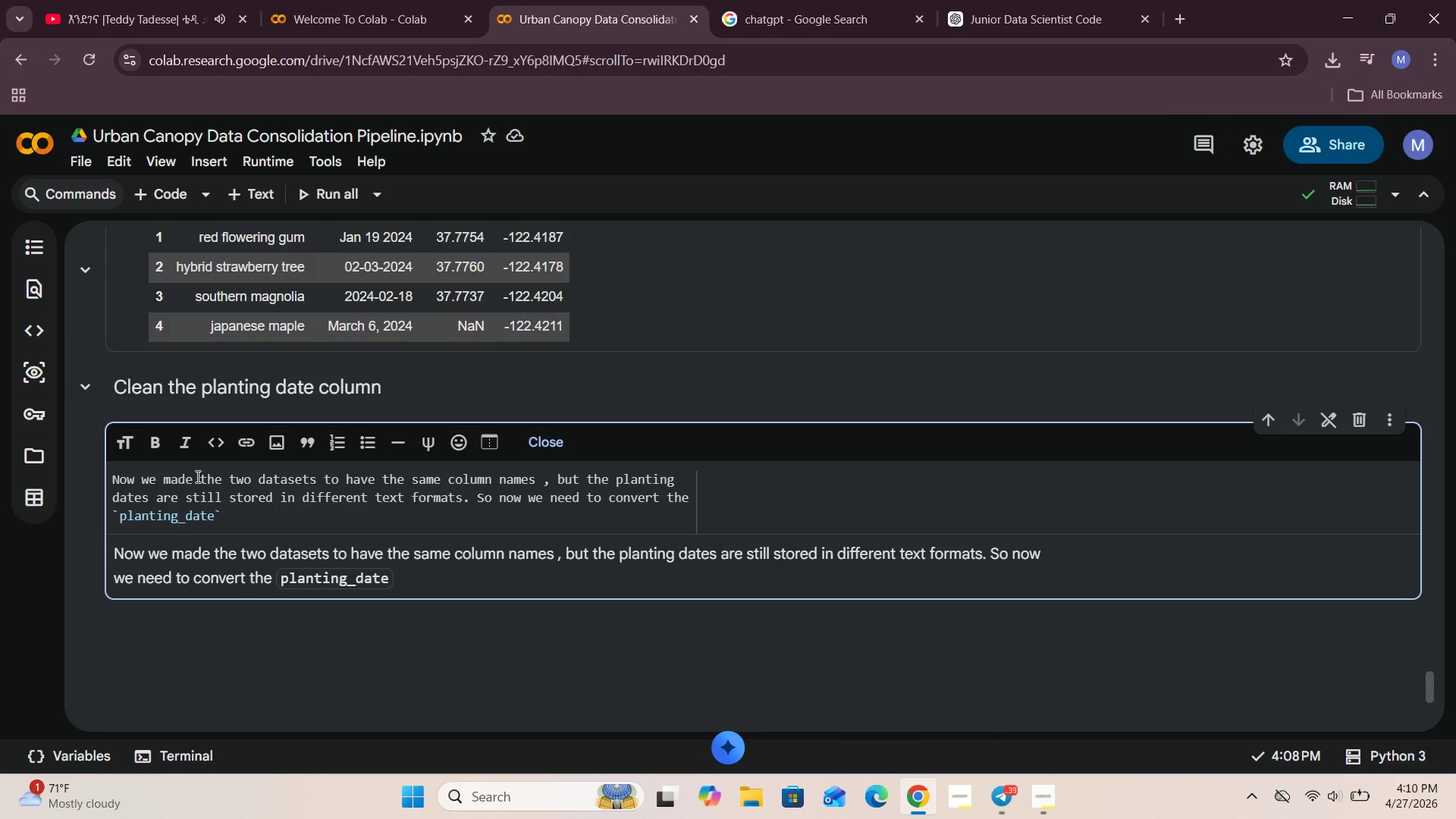 
type( colun)
key(Backspace)
type(n)
key(Backspace)
type(mn in both datset)
key(Backspace)
key(Backspace)
key(Backspace)
type(asets into as )
key(Backspace)
key(Backspace)
type( consistent s)
key(Backspace)
type(datetime format.)
 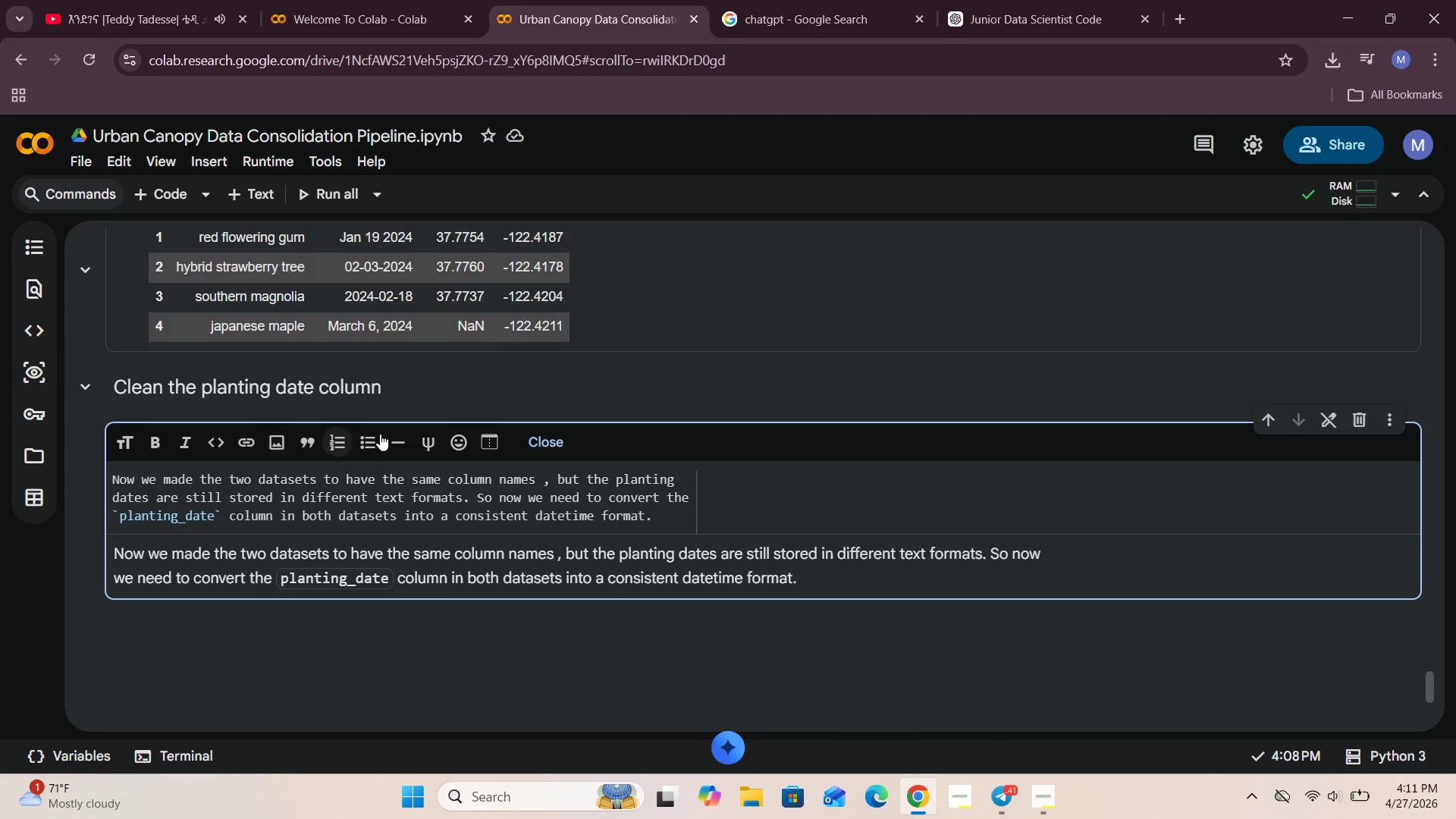 
left_click([558, 443])
 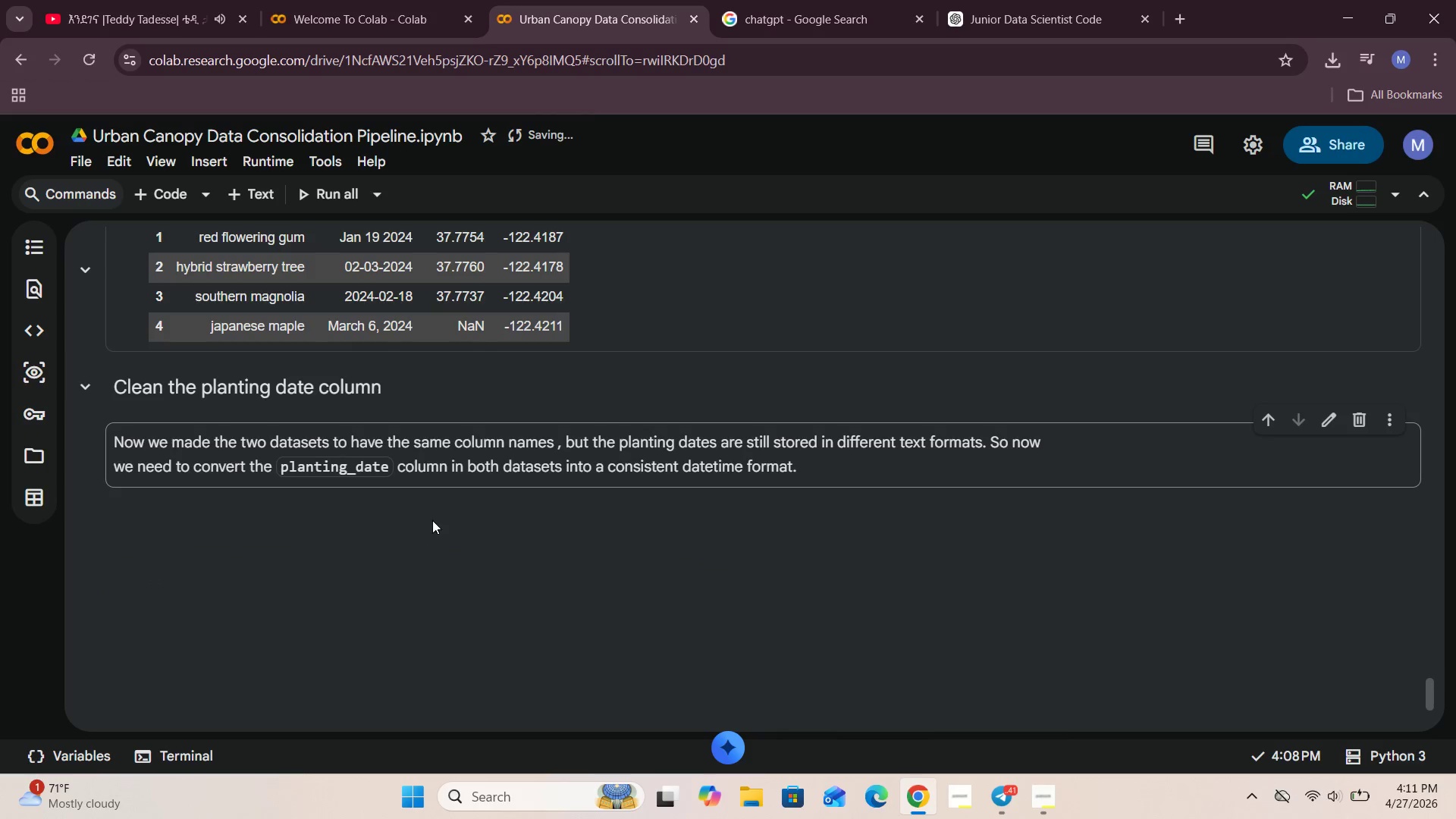 
left_click([173, 193])
 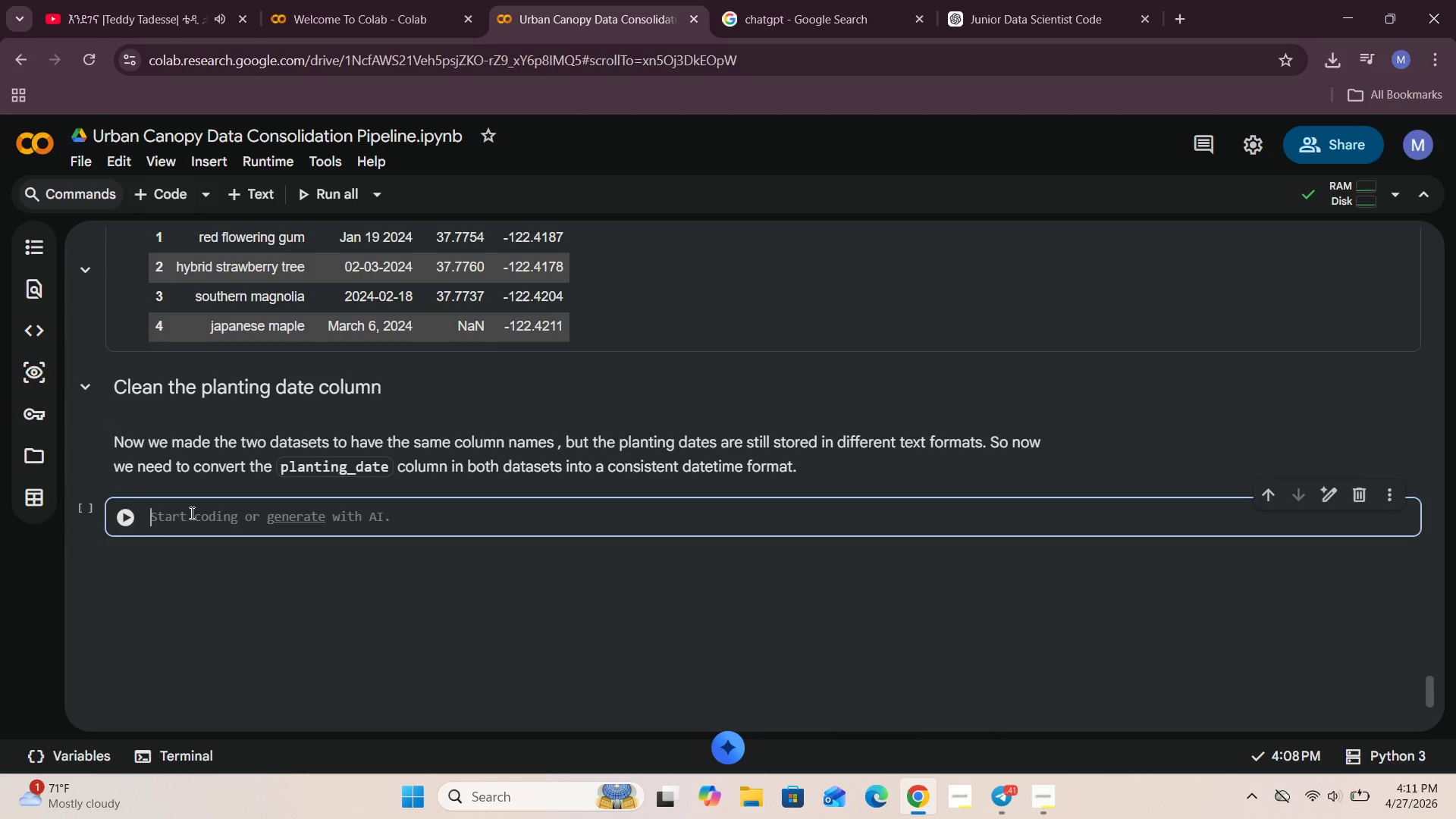 
left_click([188, 517])
 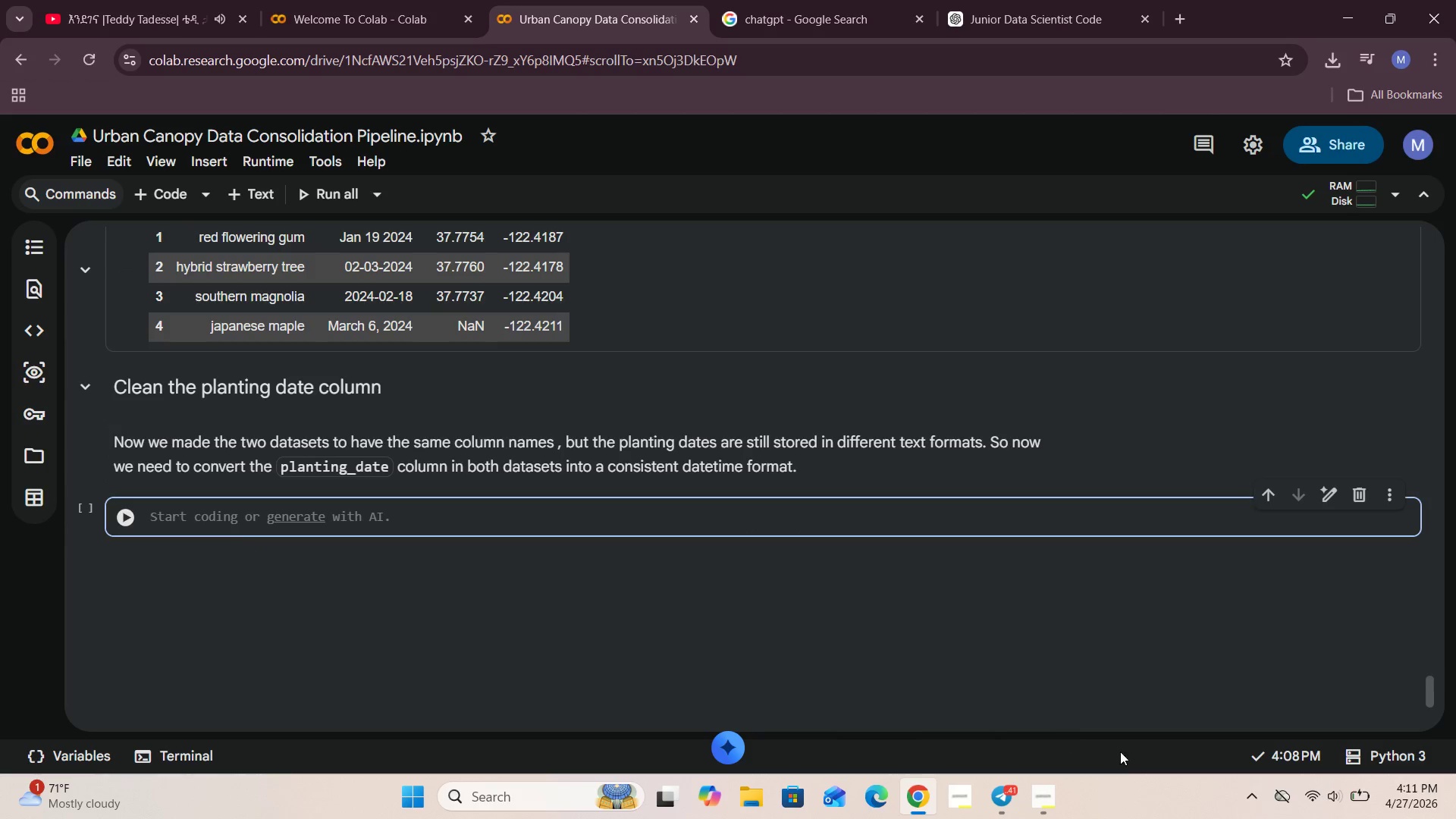 
left_click([1327, 789])
 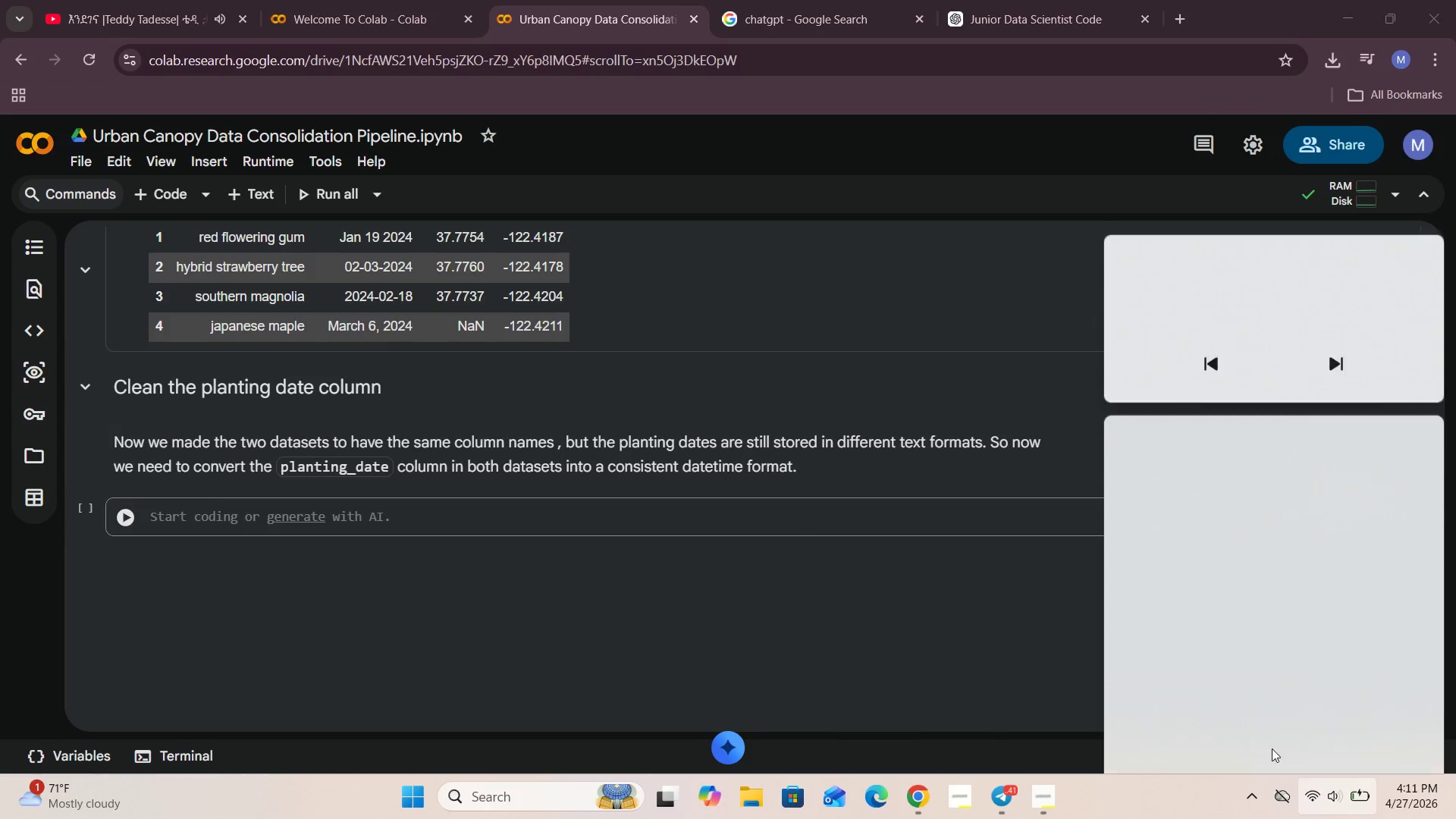 
mouse_move([1230, 679])
 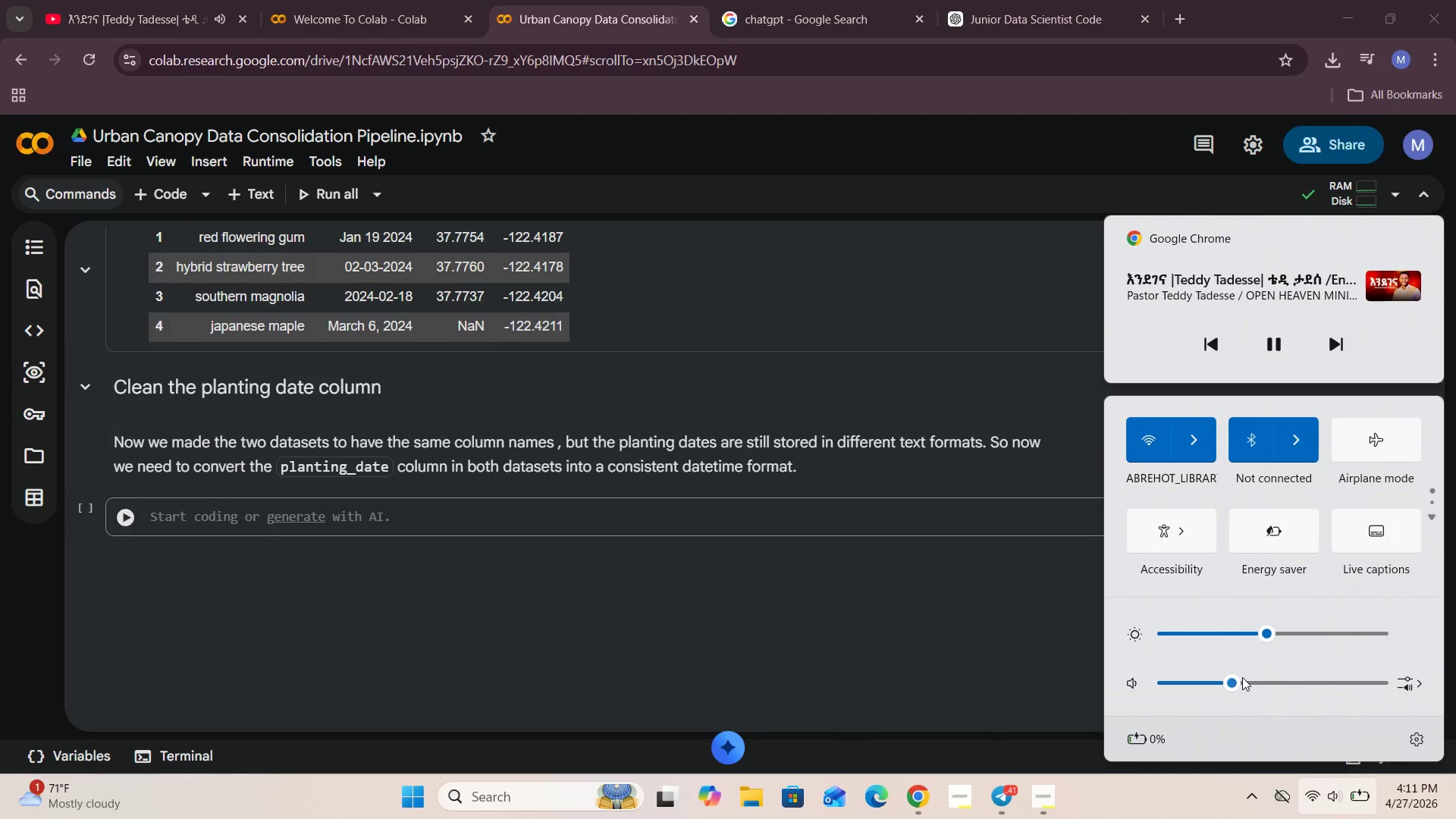 
left_click([1242, 677])
 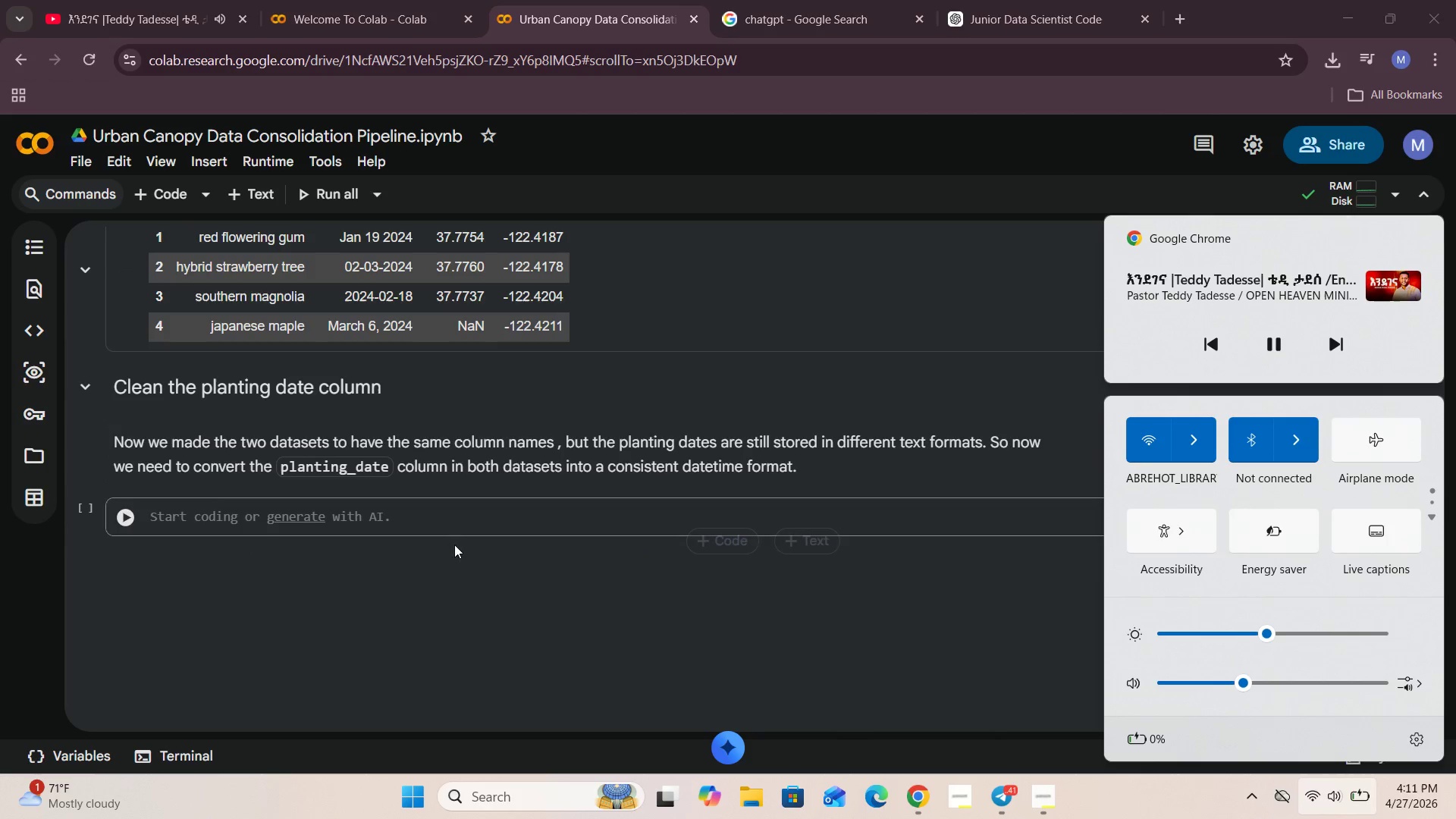 
left_click([189, 513])
 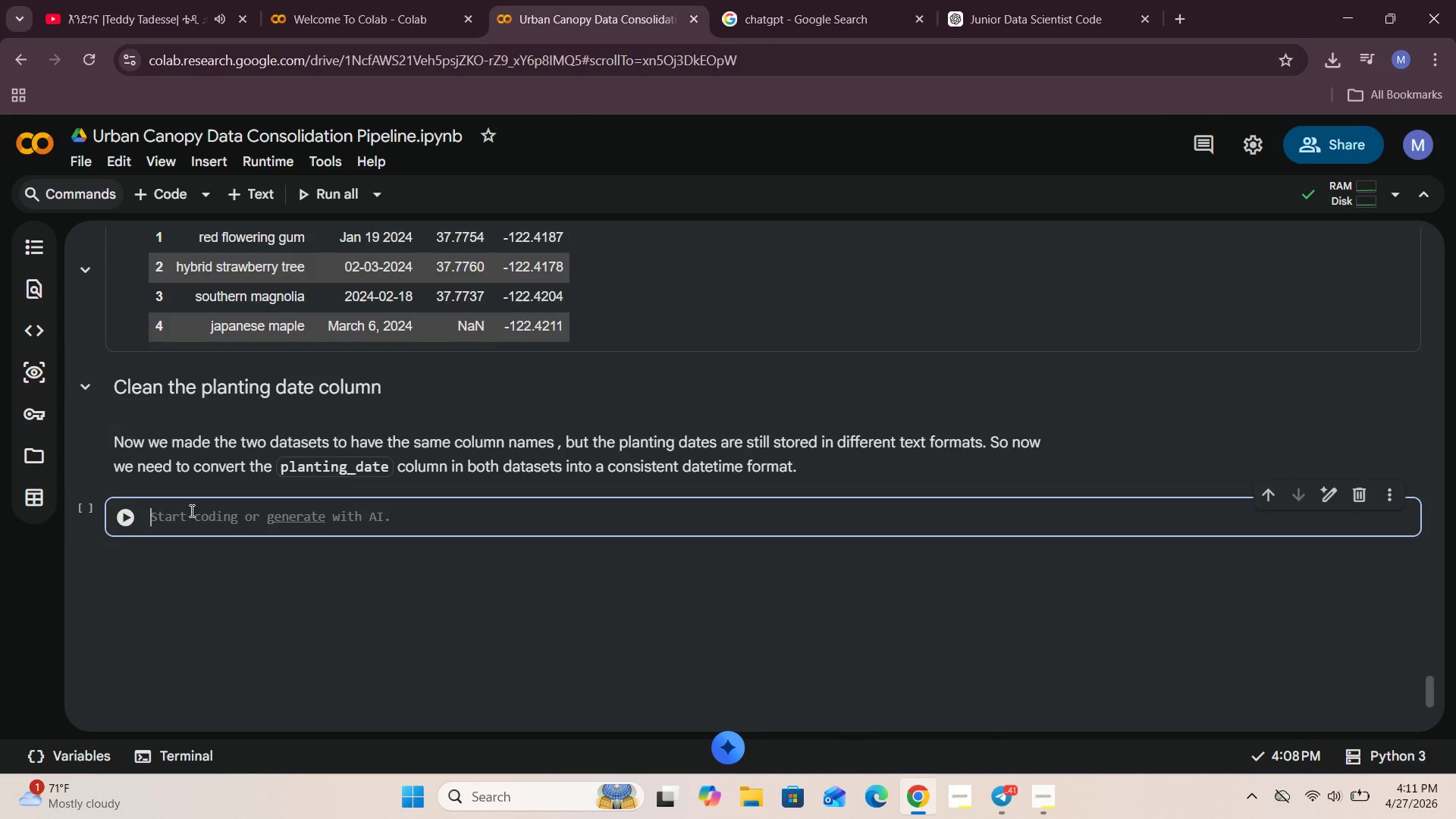 
type(Canopy_Standard["planting)
 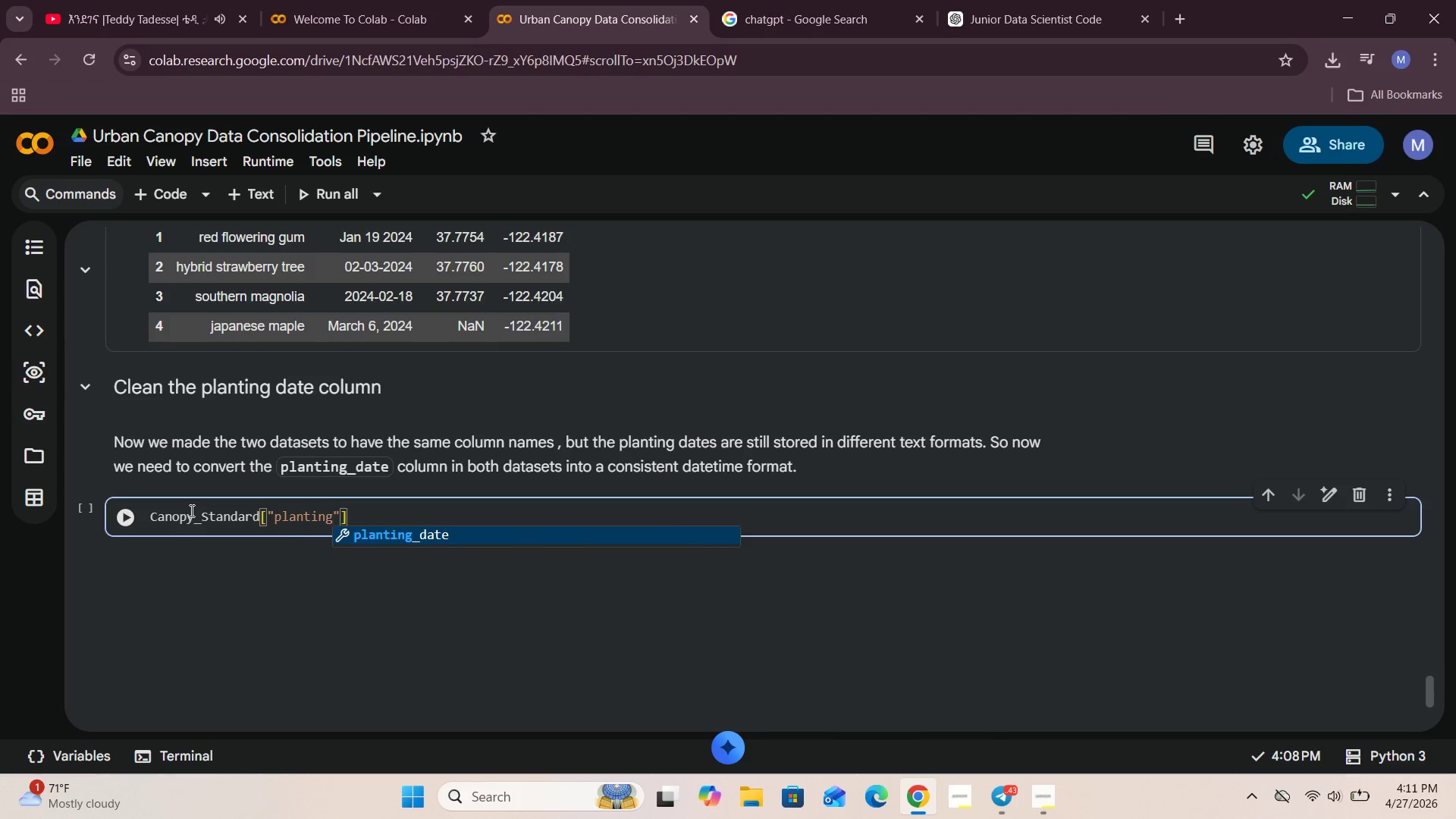 
type(_date)
 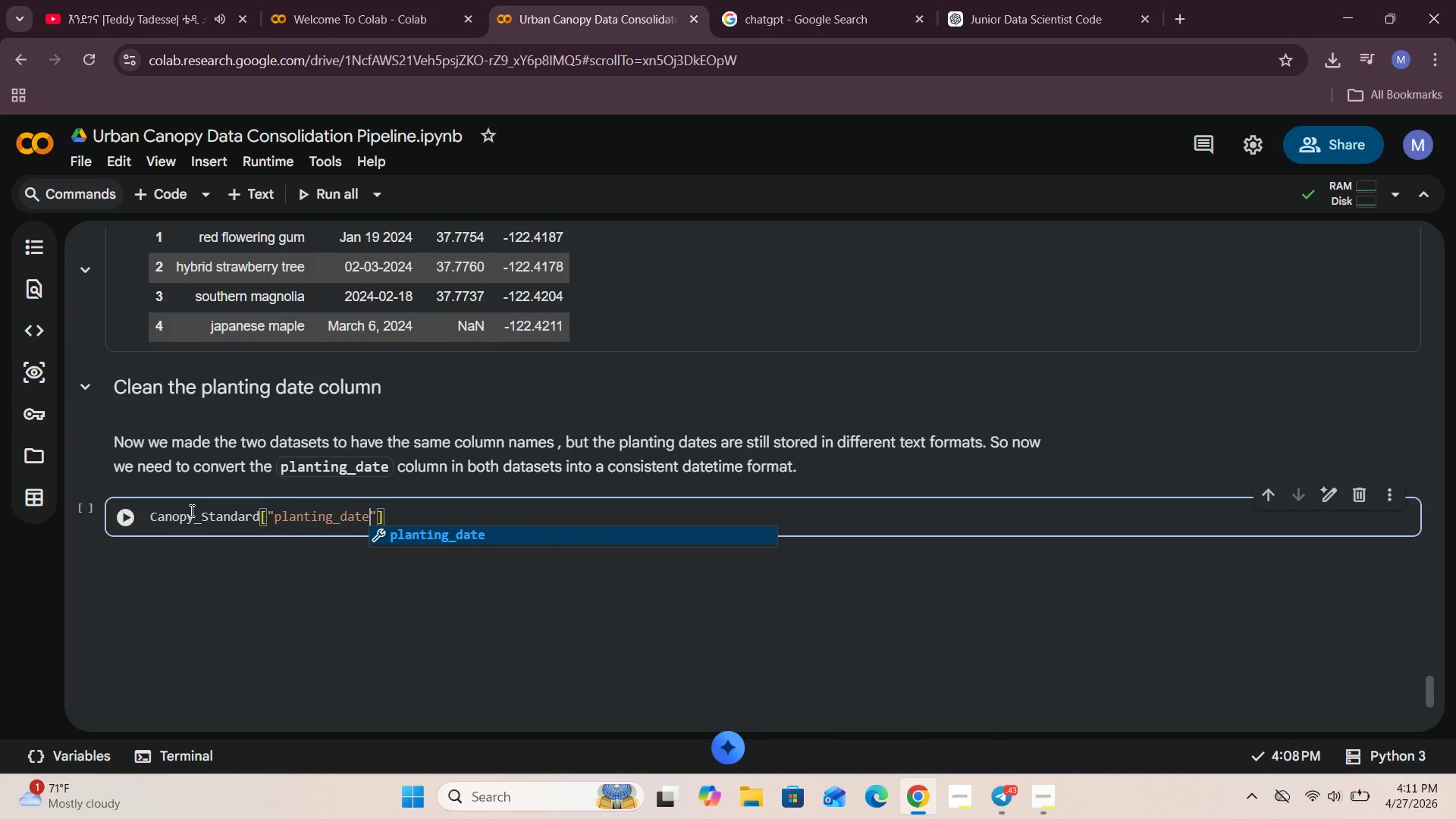 
key(ArrowRight)
 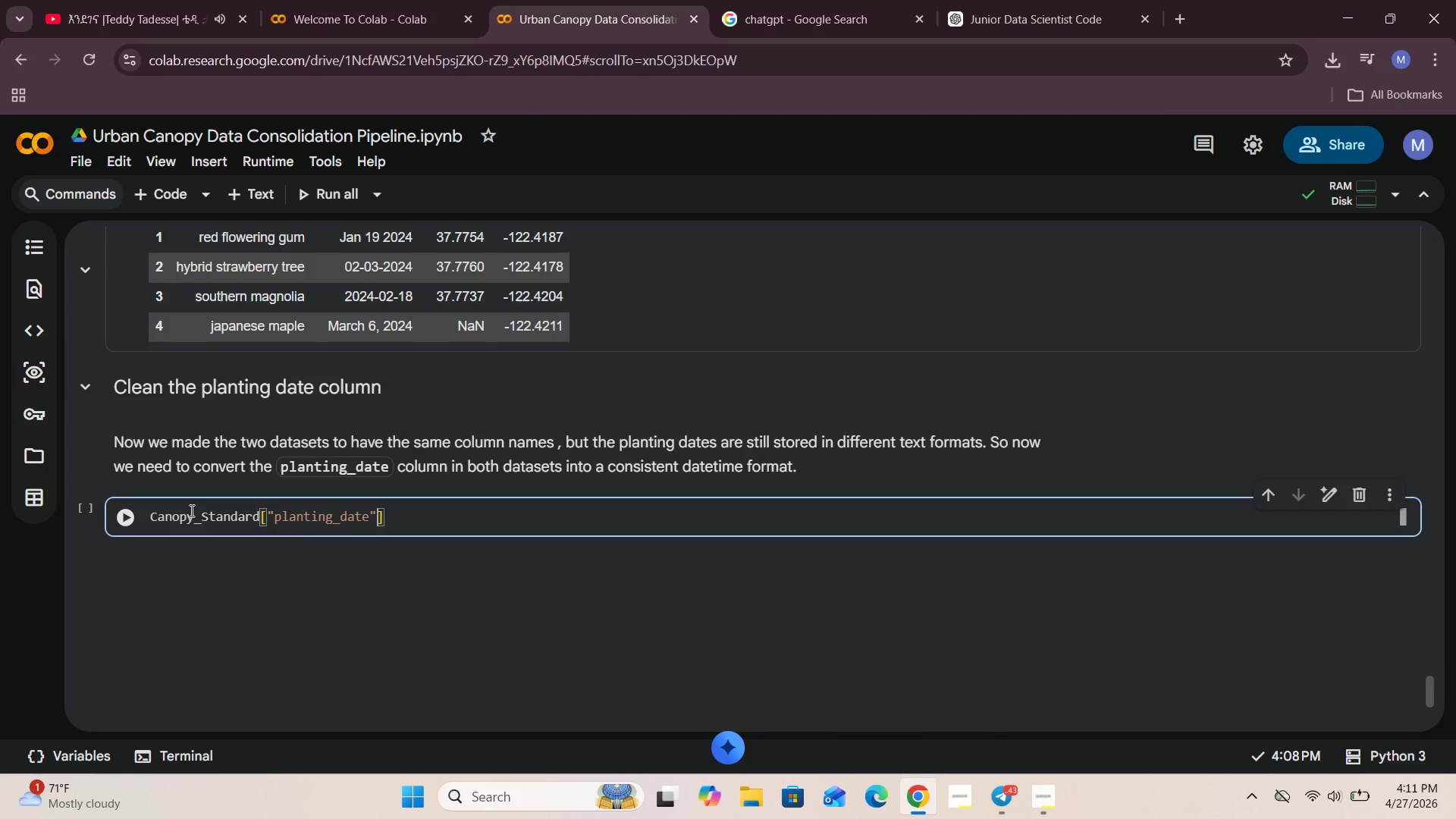 
key(ArrowRight)
 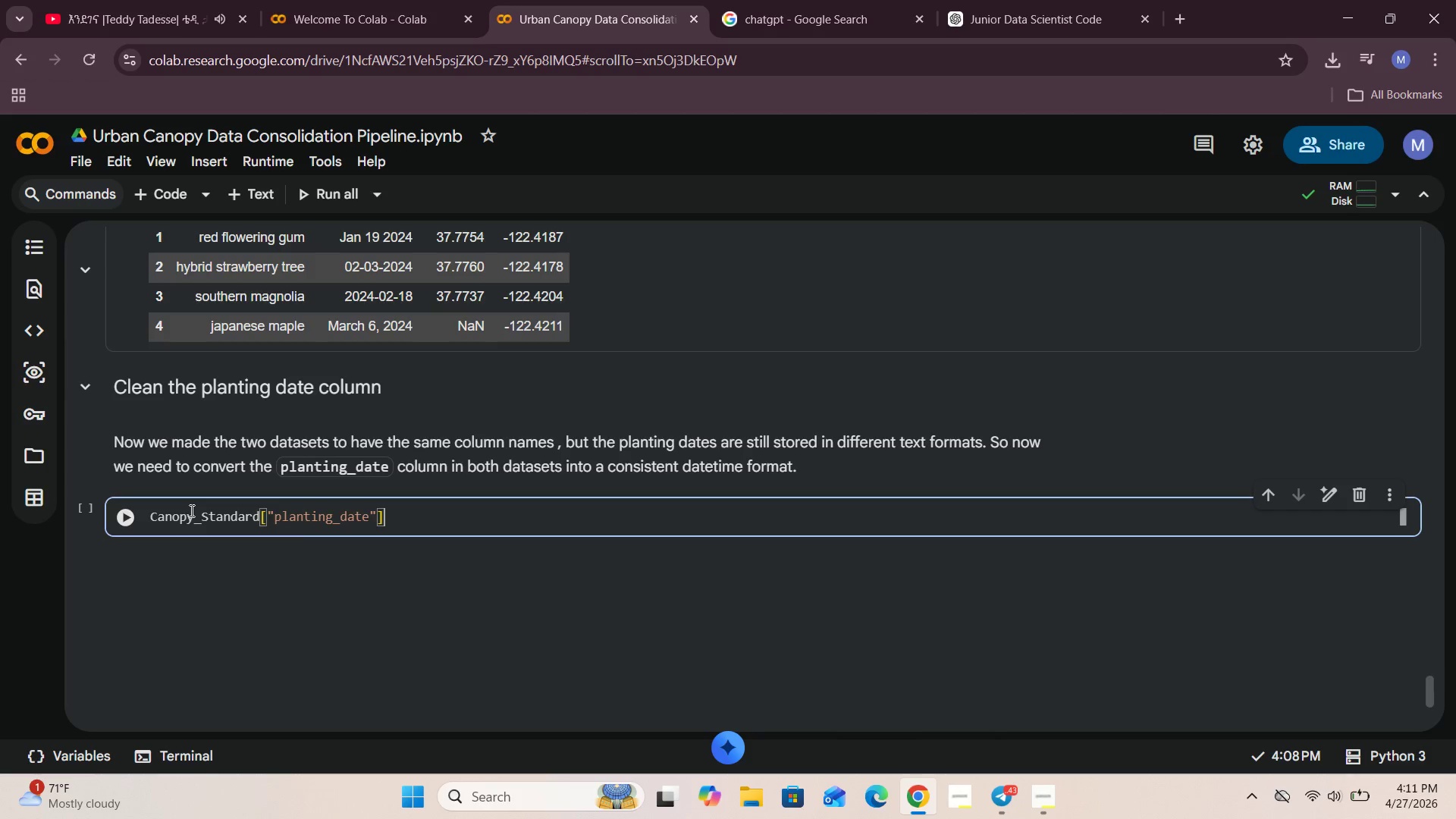 
key(ArrowRight)
 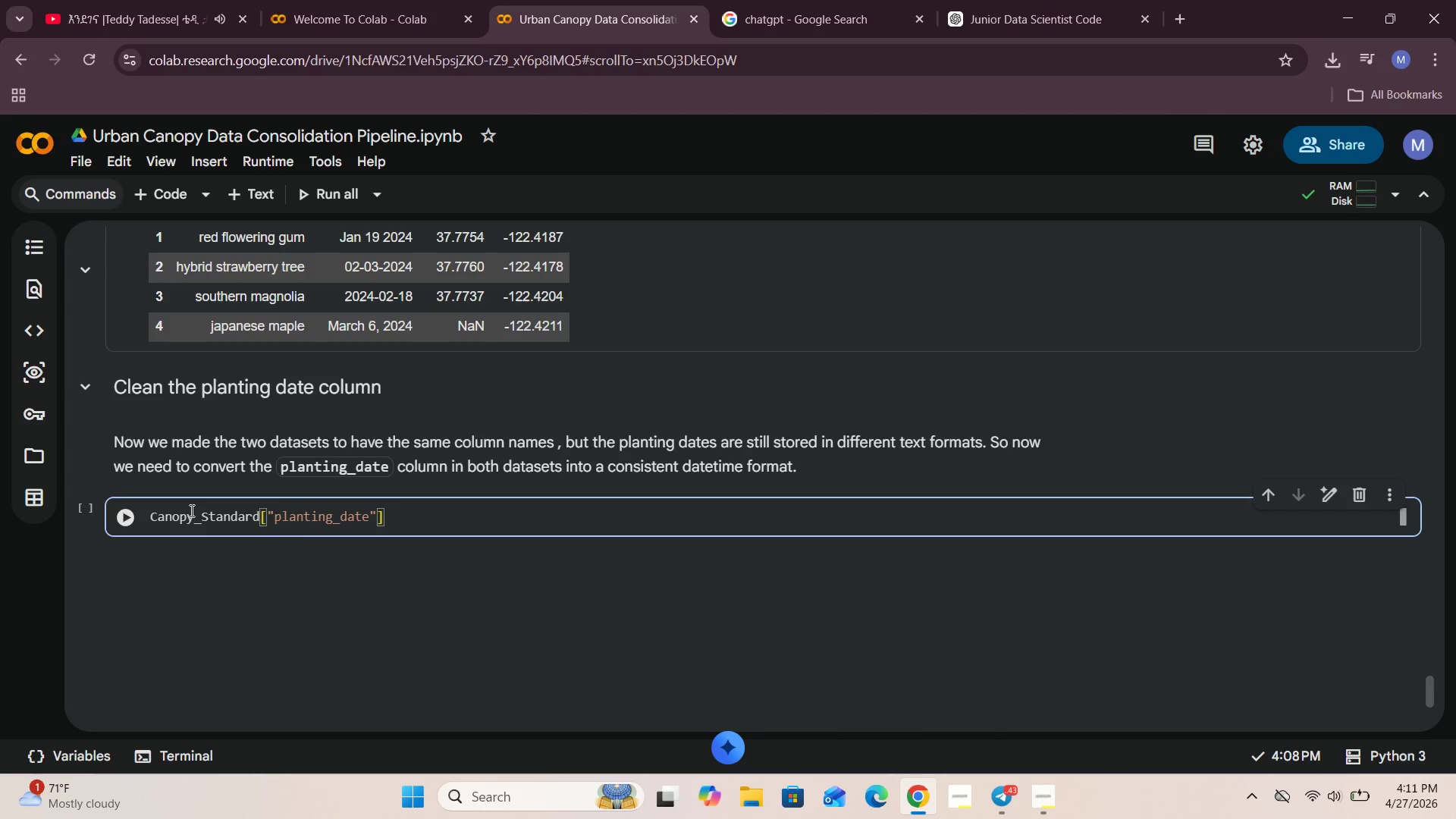 
type( = pd.to_datetime()
 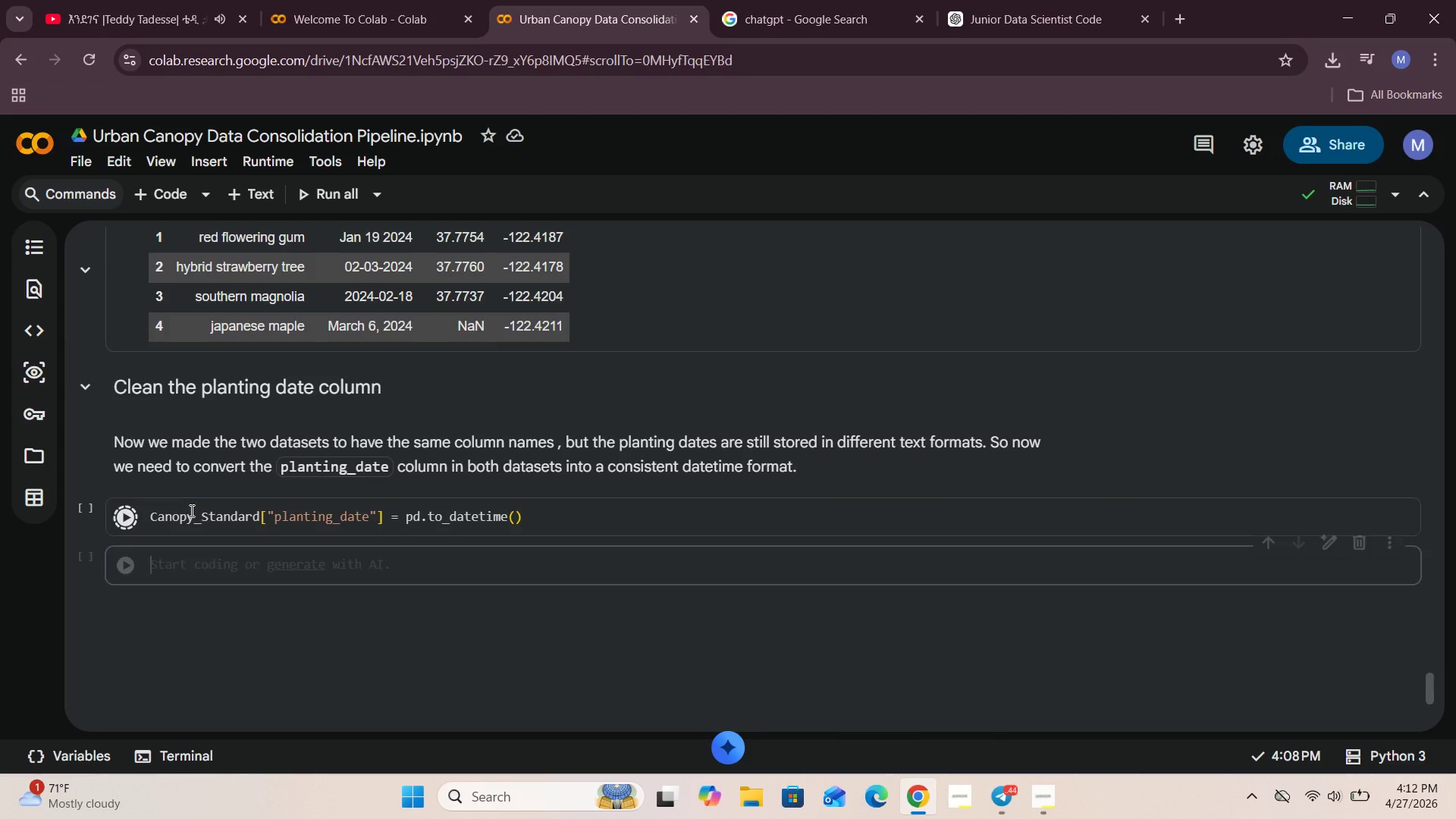 
key(Shift+Enter)
 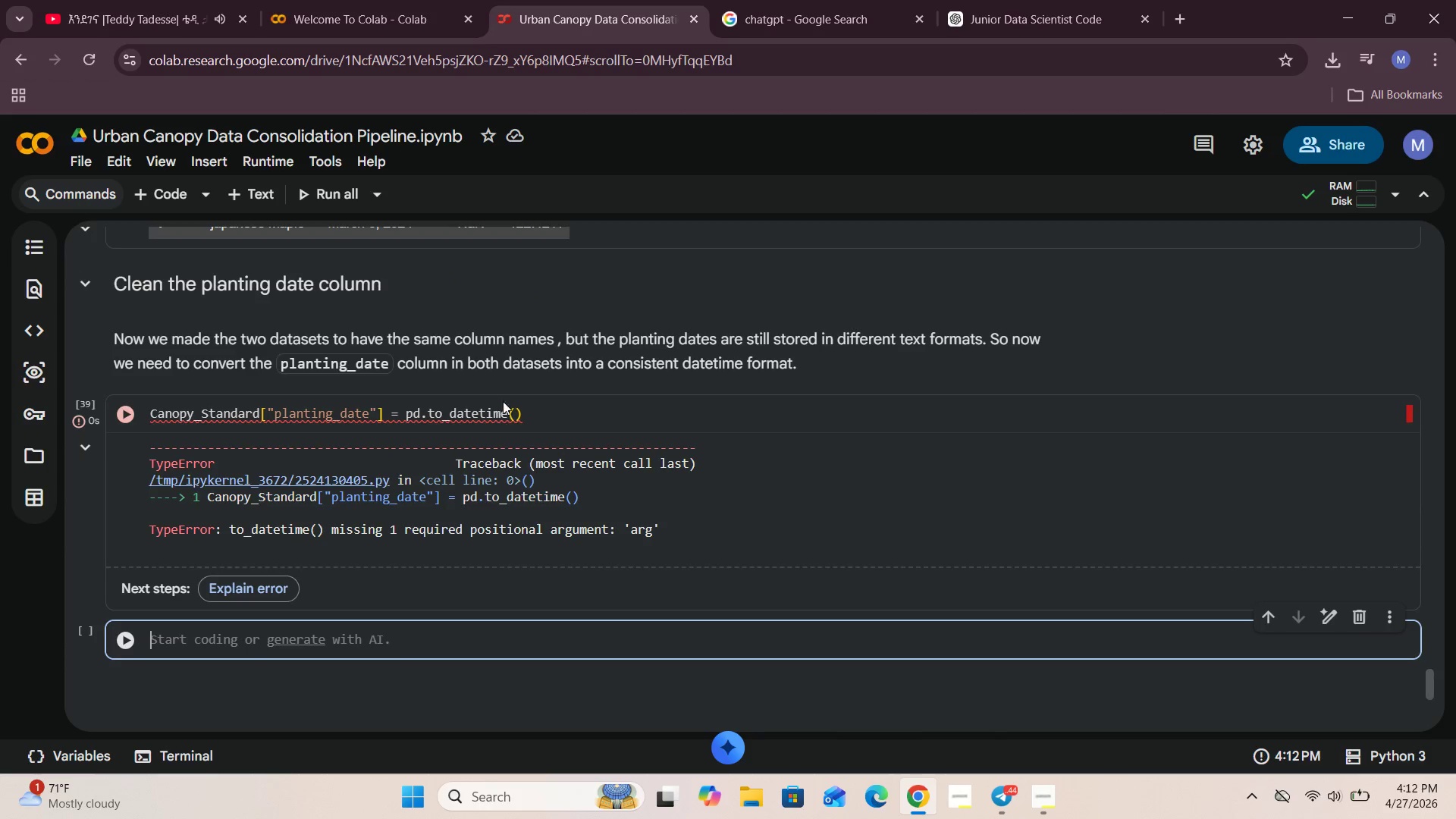 
left_click([513, 419])
 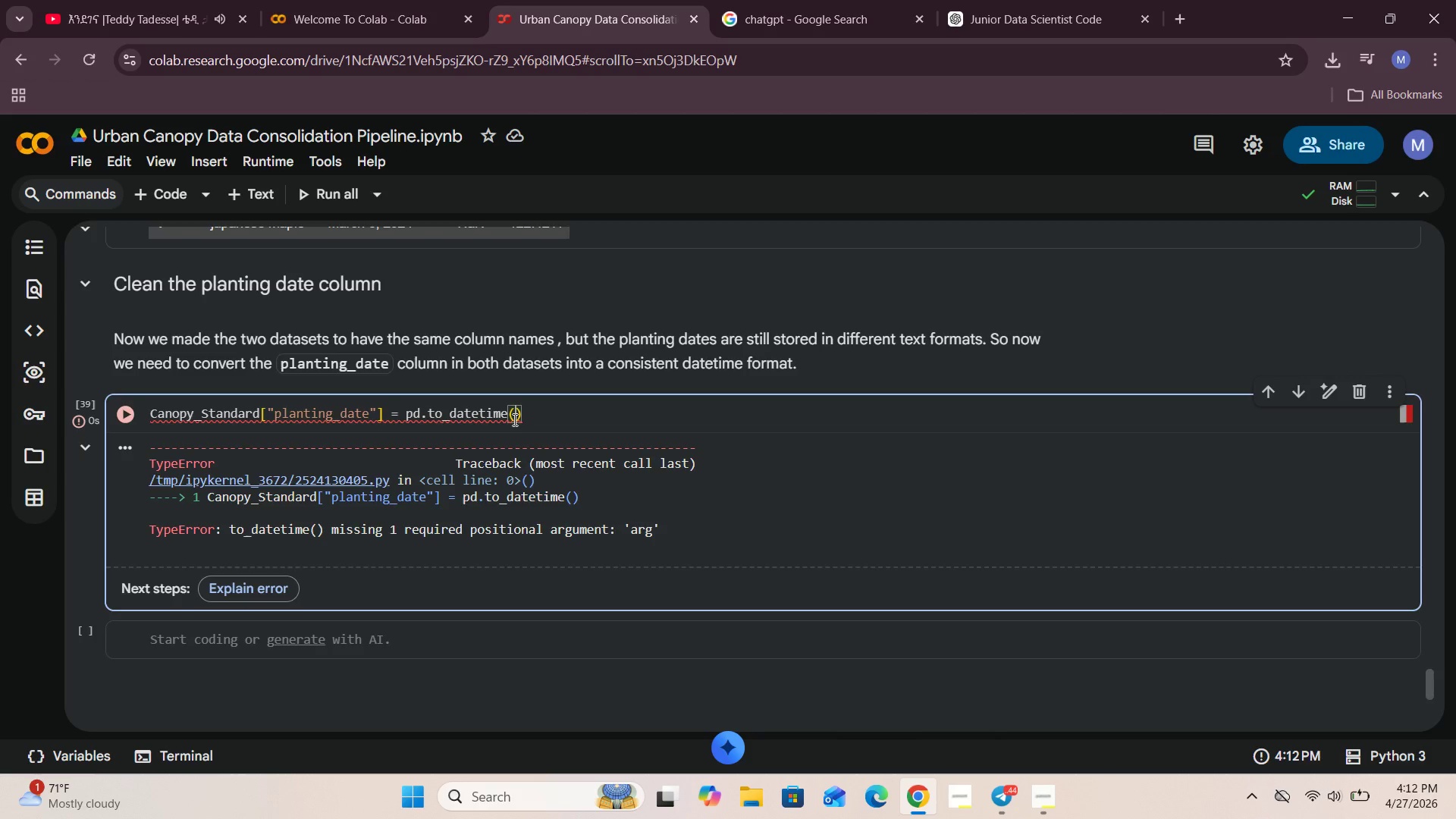 
type(can)
key(Backspace)
key(Backspace)
key(Backspace)
type(Canopy_Standard["planting_date)
 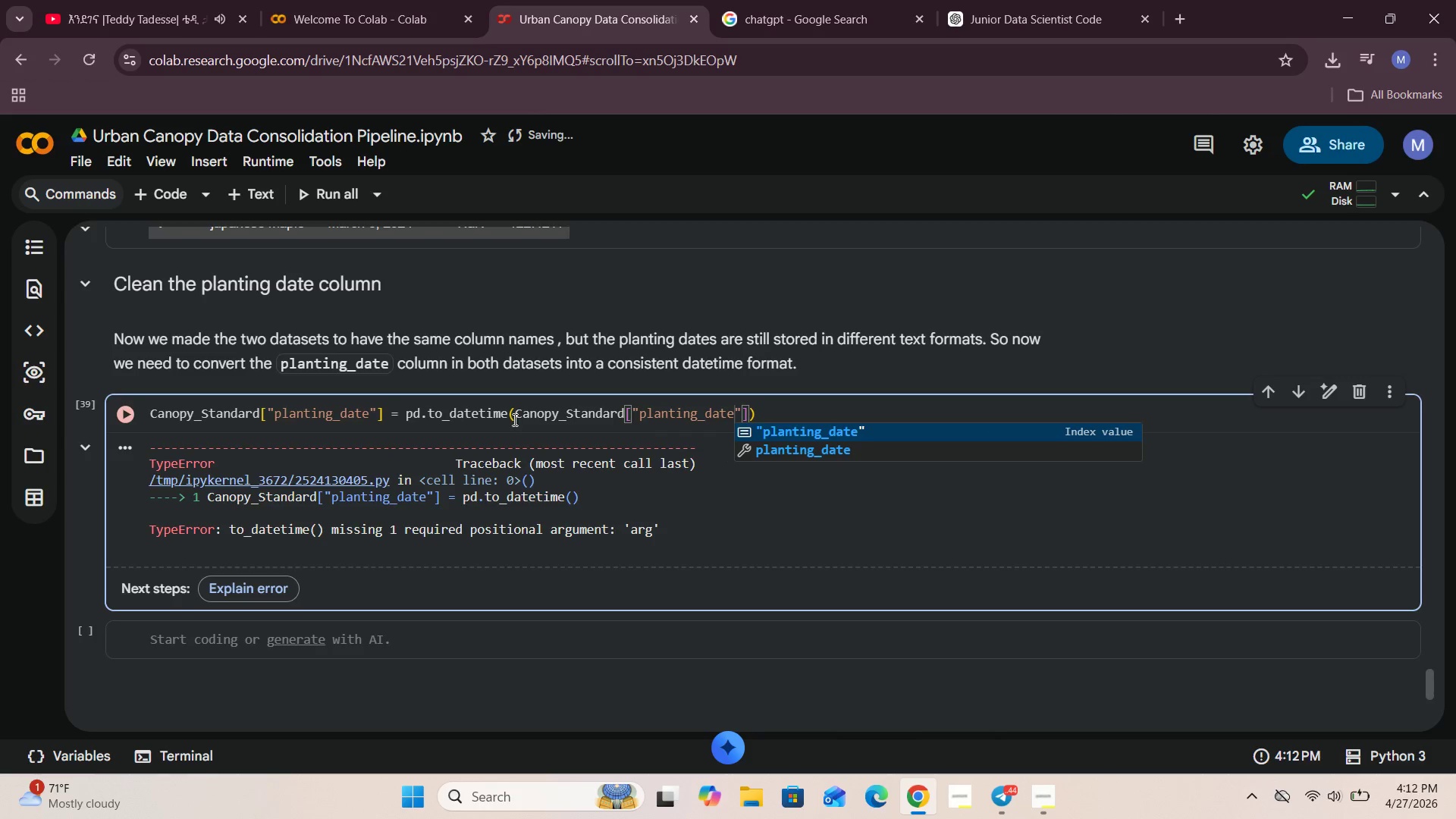 
left_click([874, 425])
 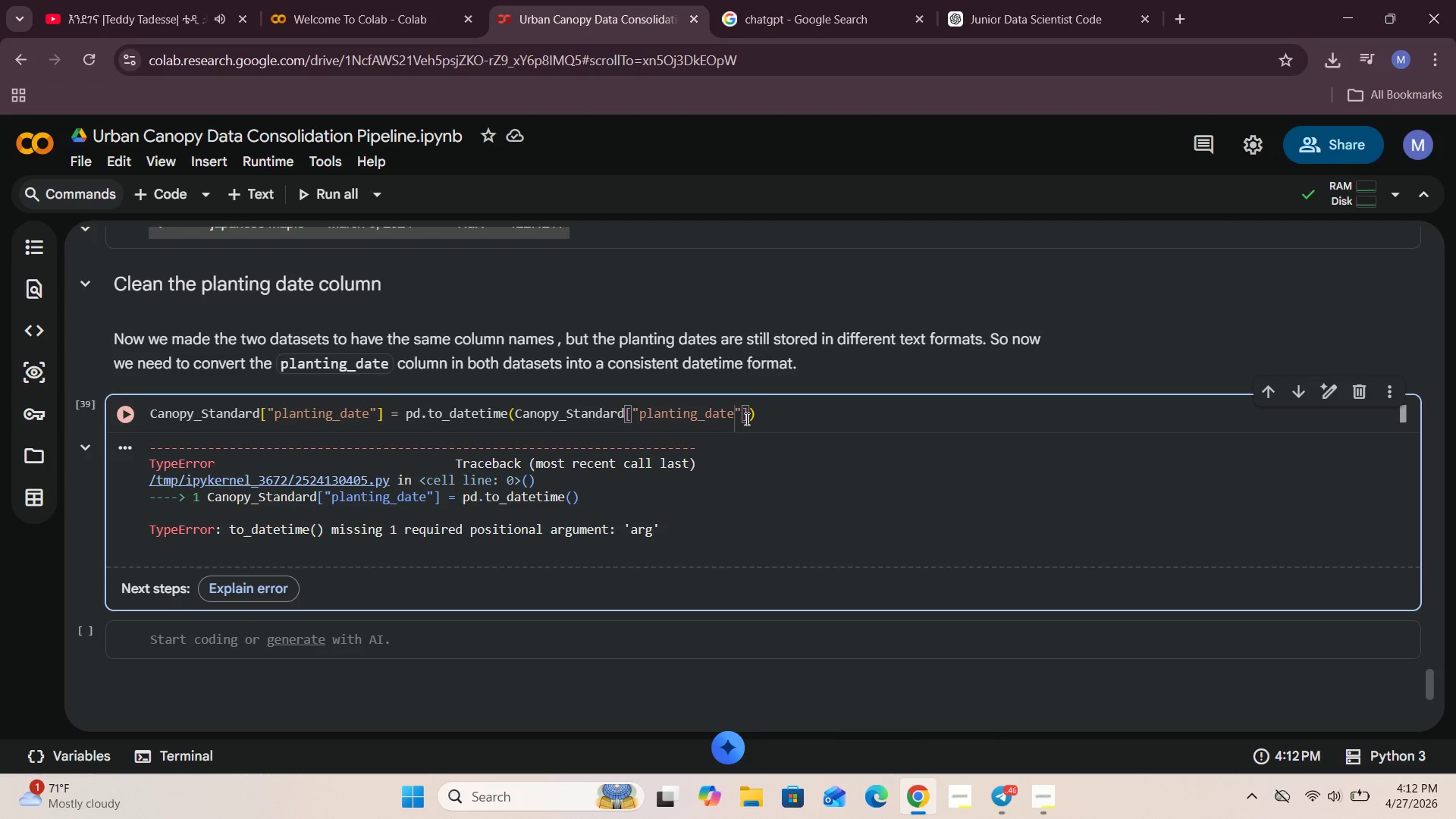 
left_click([748, 415])
 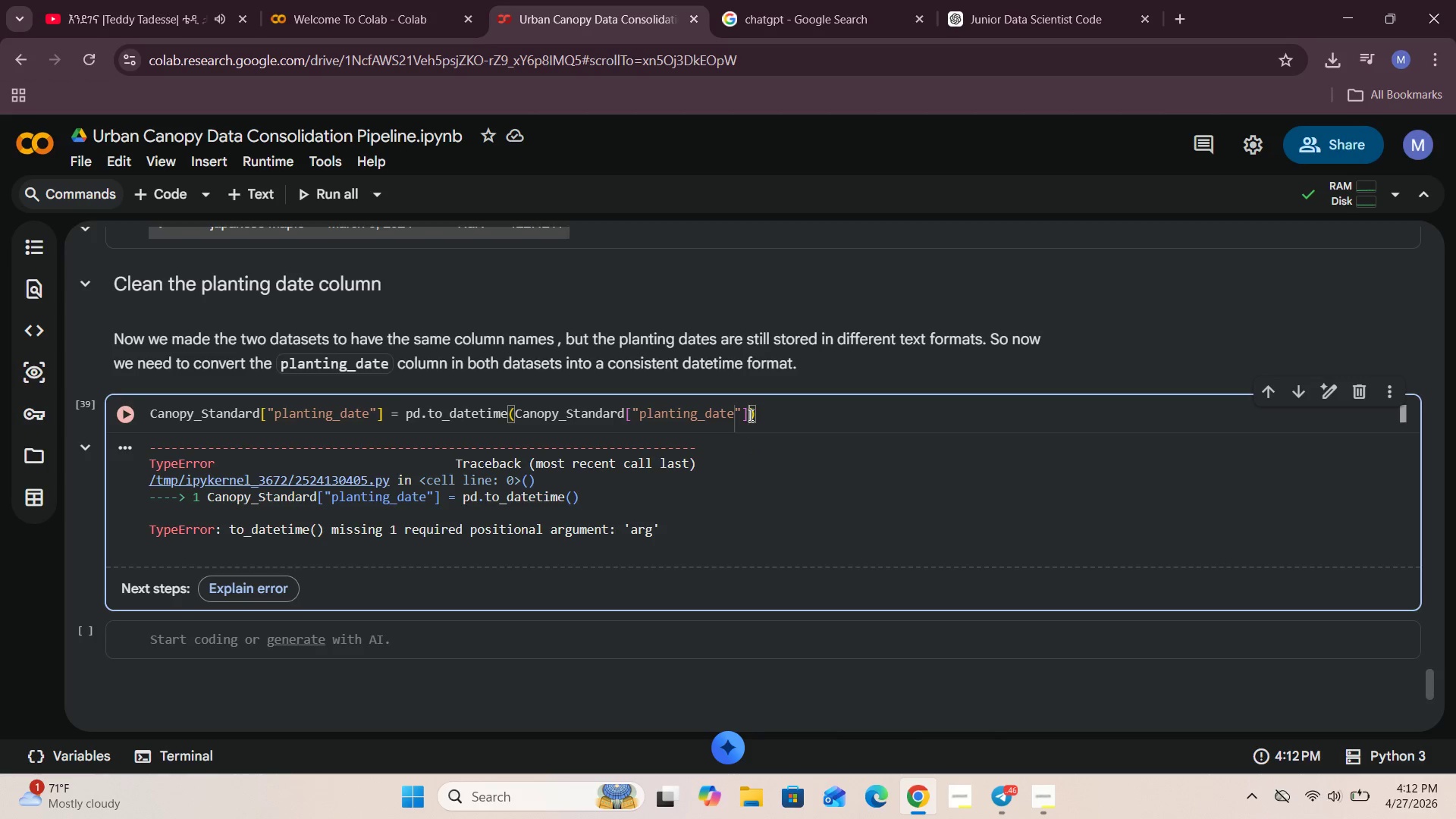 
type(, errors="corce)
 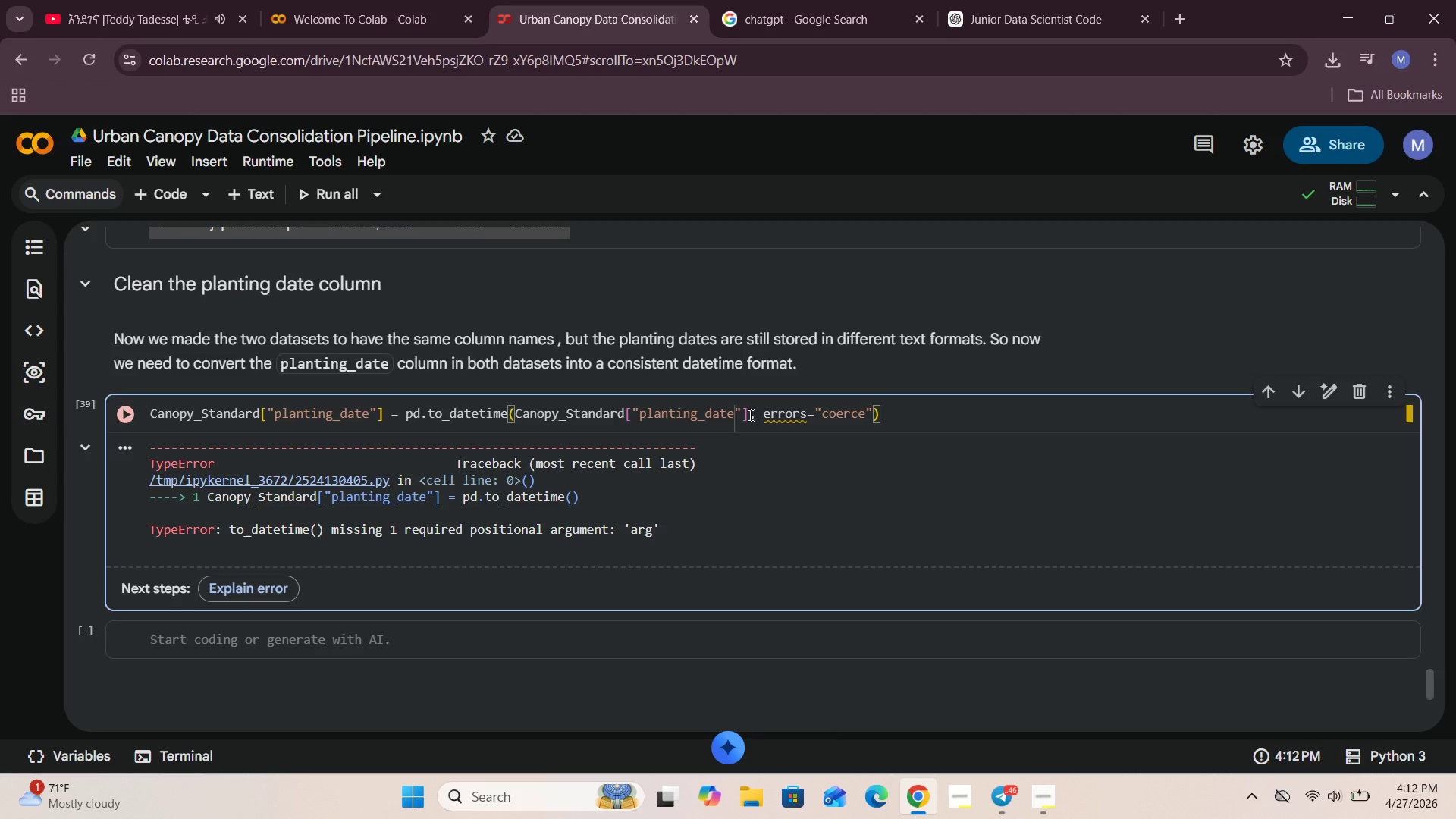 
left_click([137, 413])
 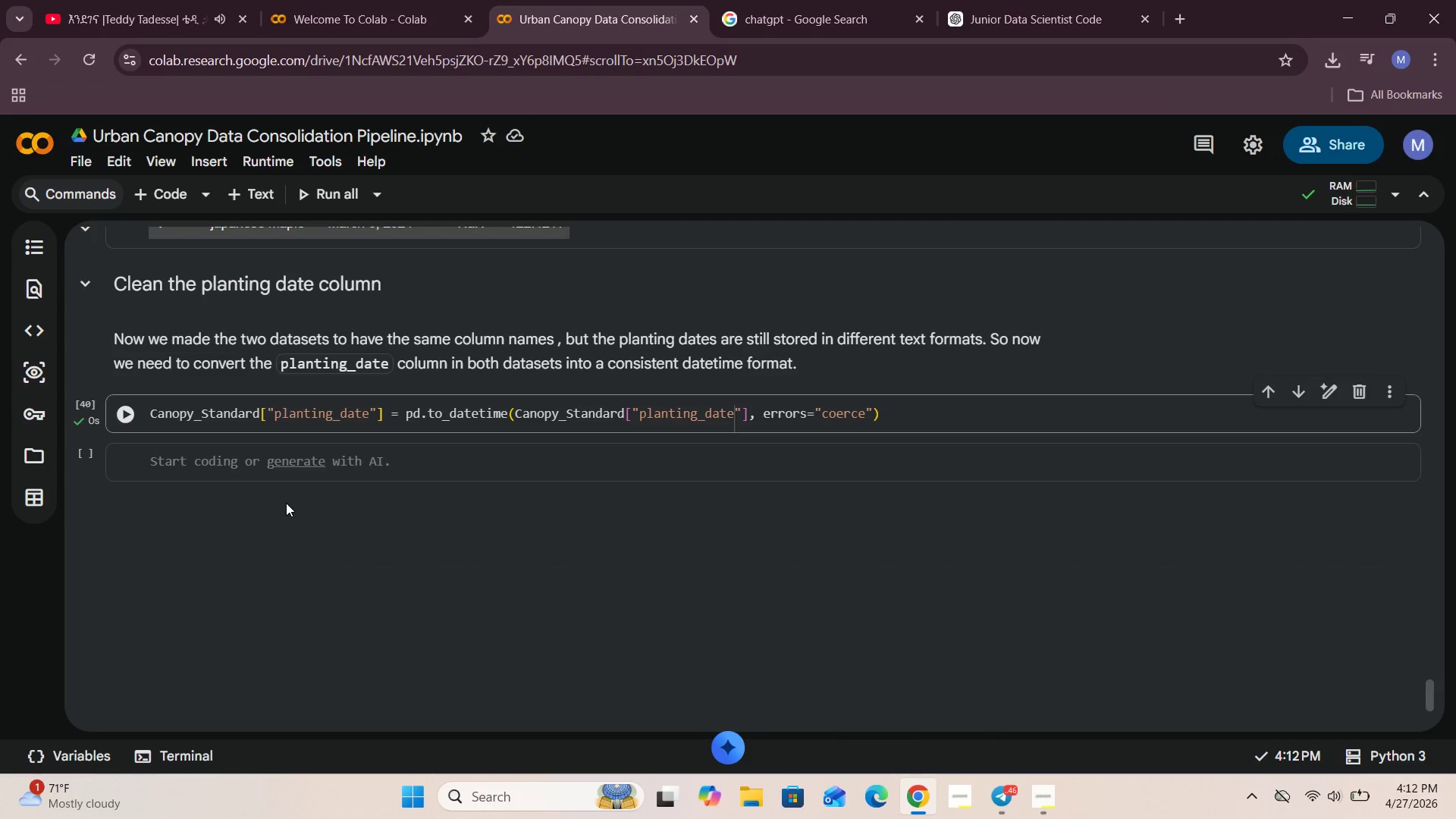 
left_click([213, 471])
 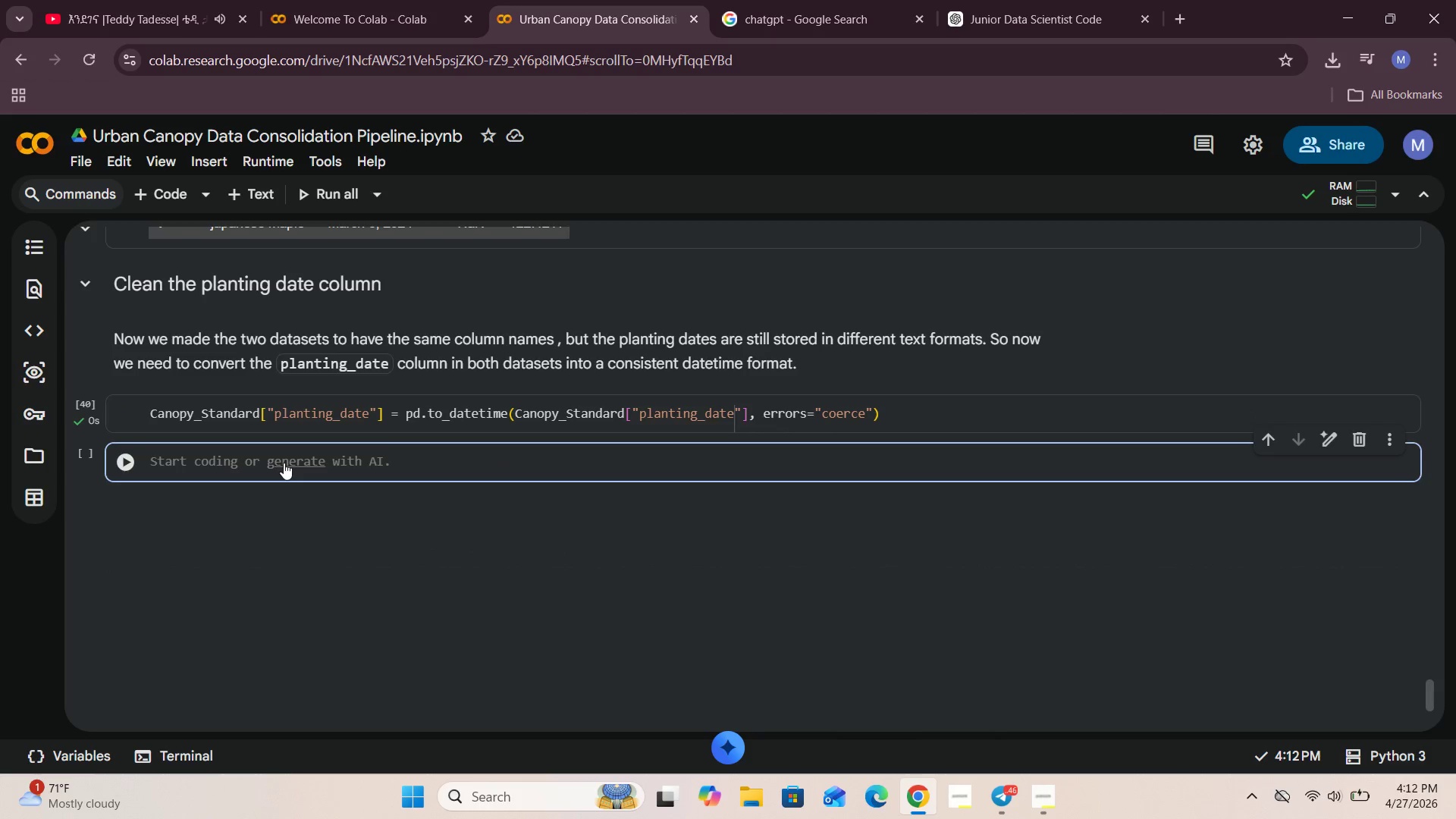 
key(CapsLock)
 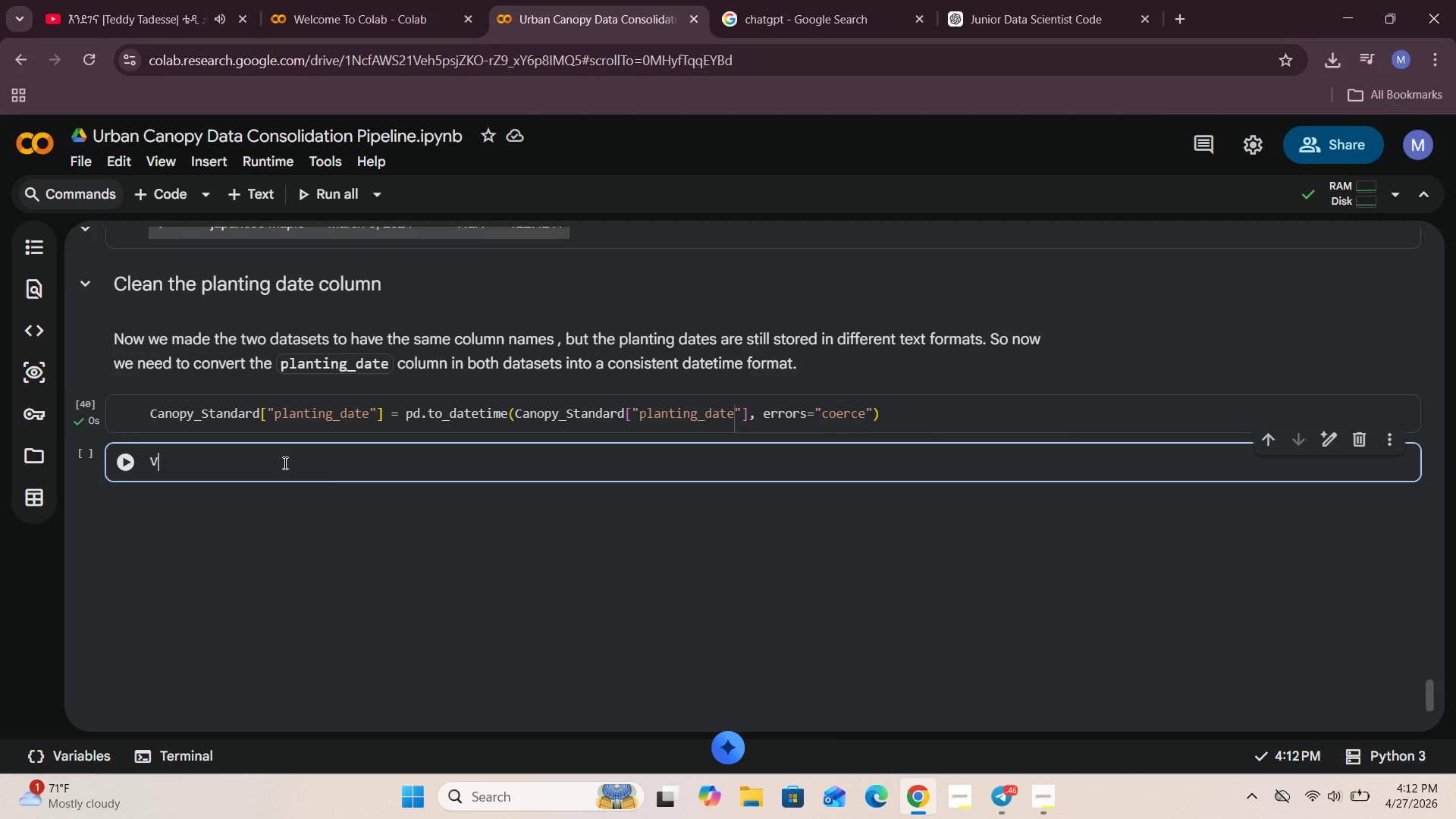 
key(V)
 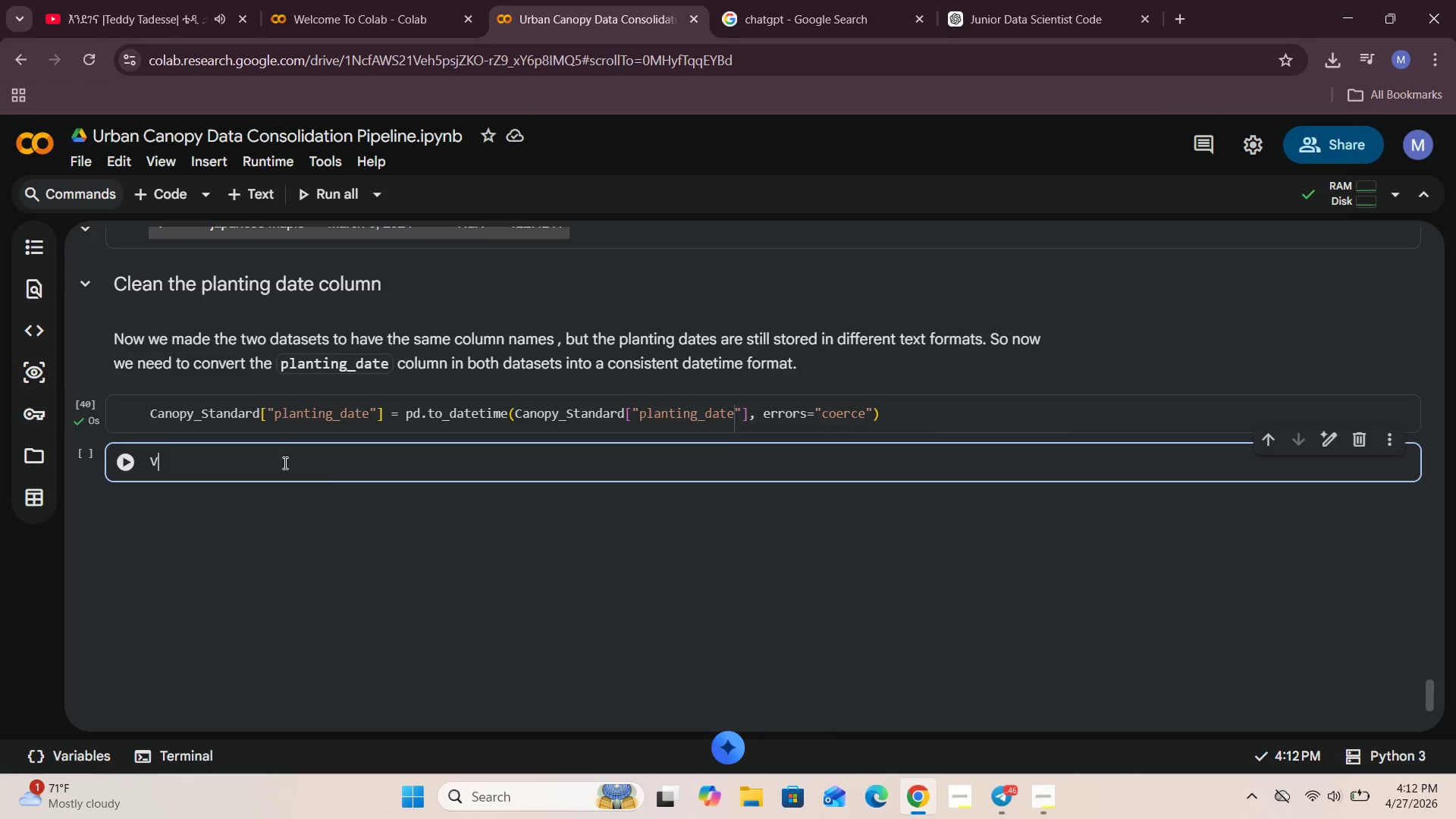 
key(CapsLock)
 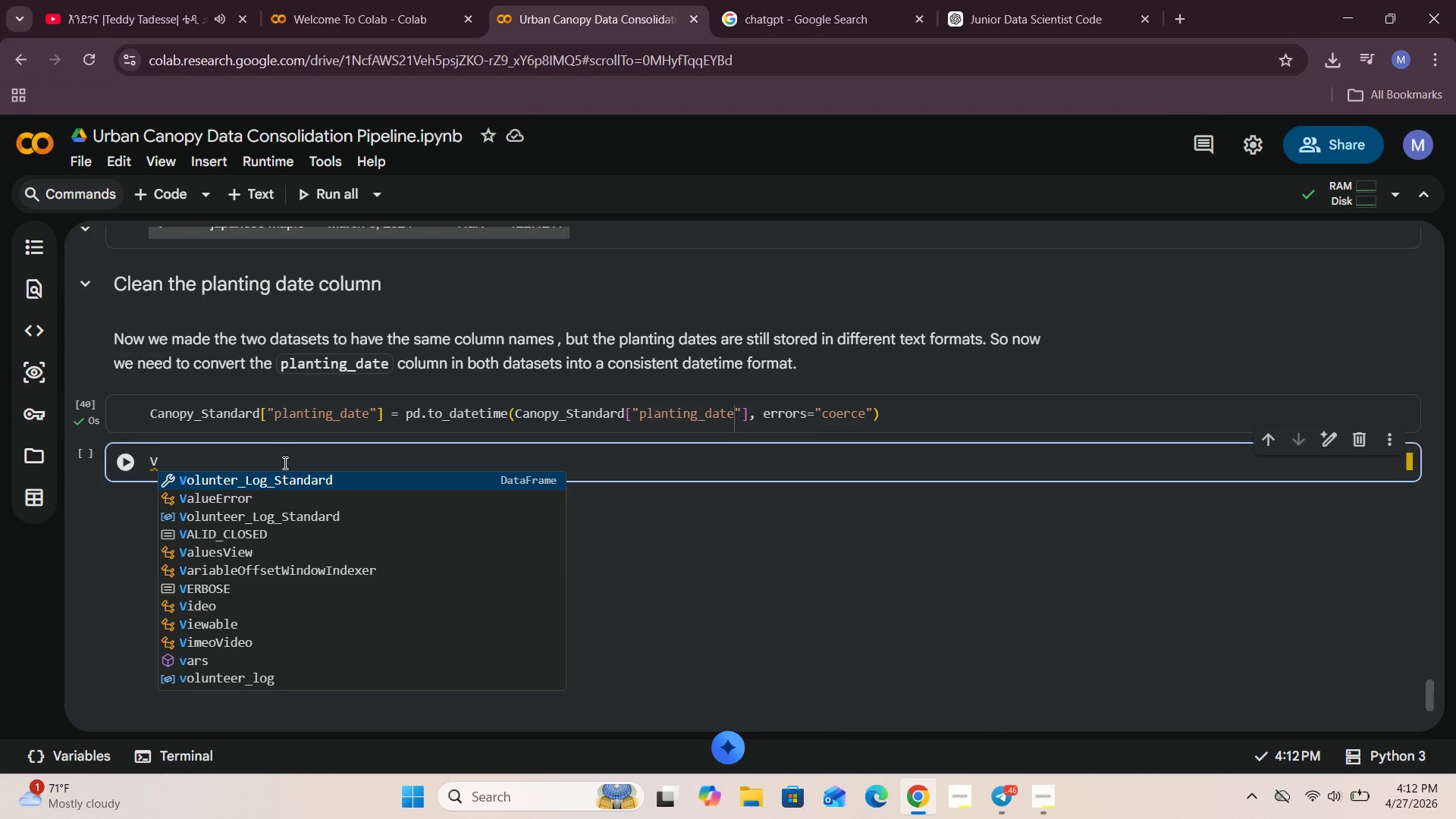 
left_click([286, 483])
 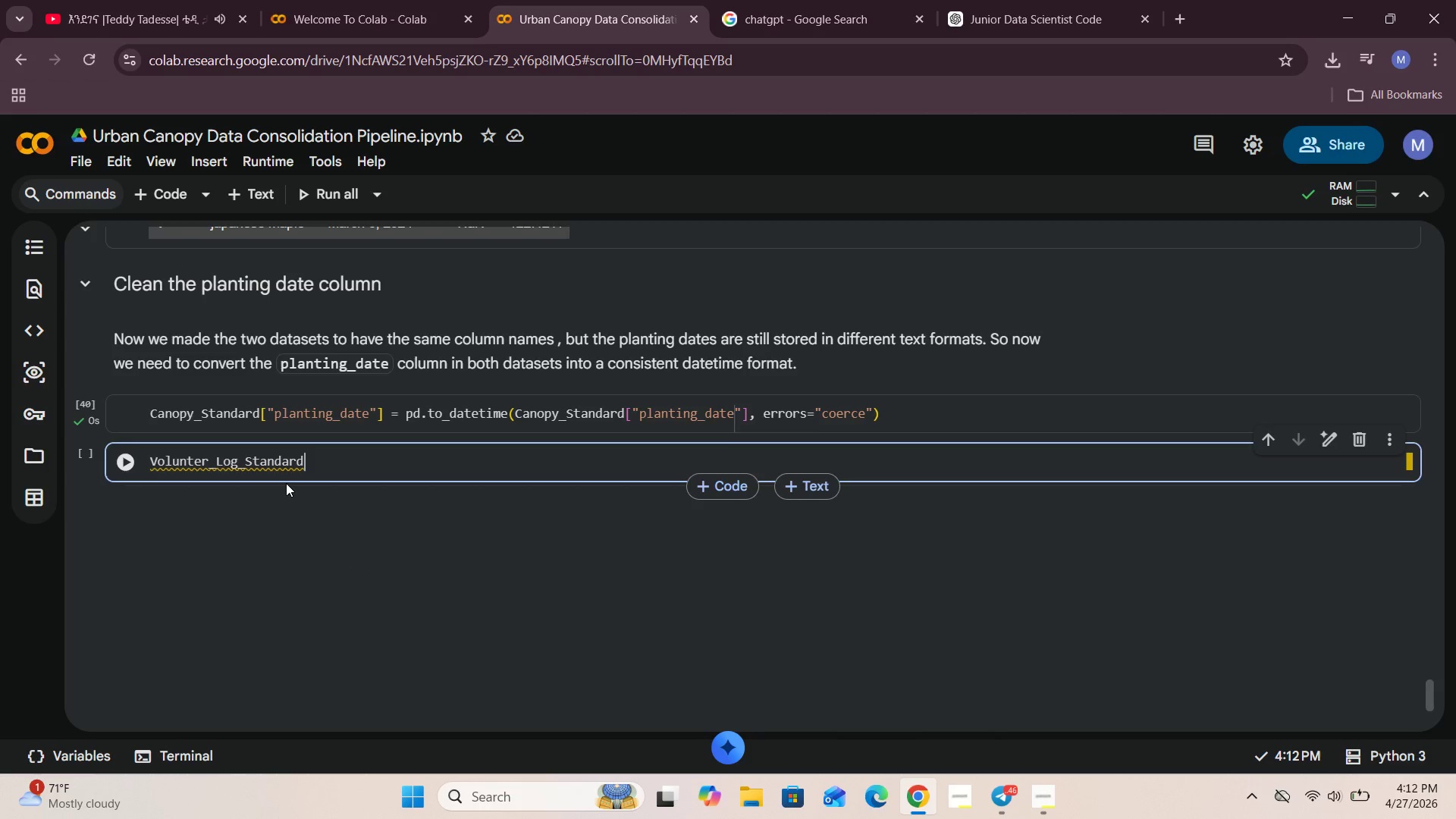 
key(BracketLeft)
 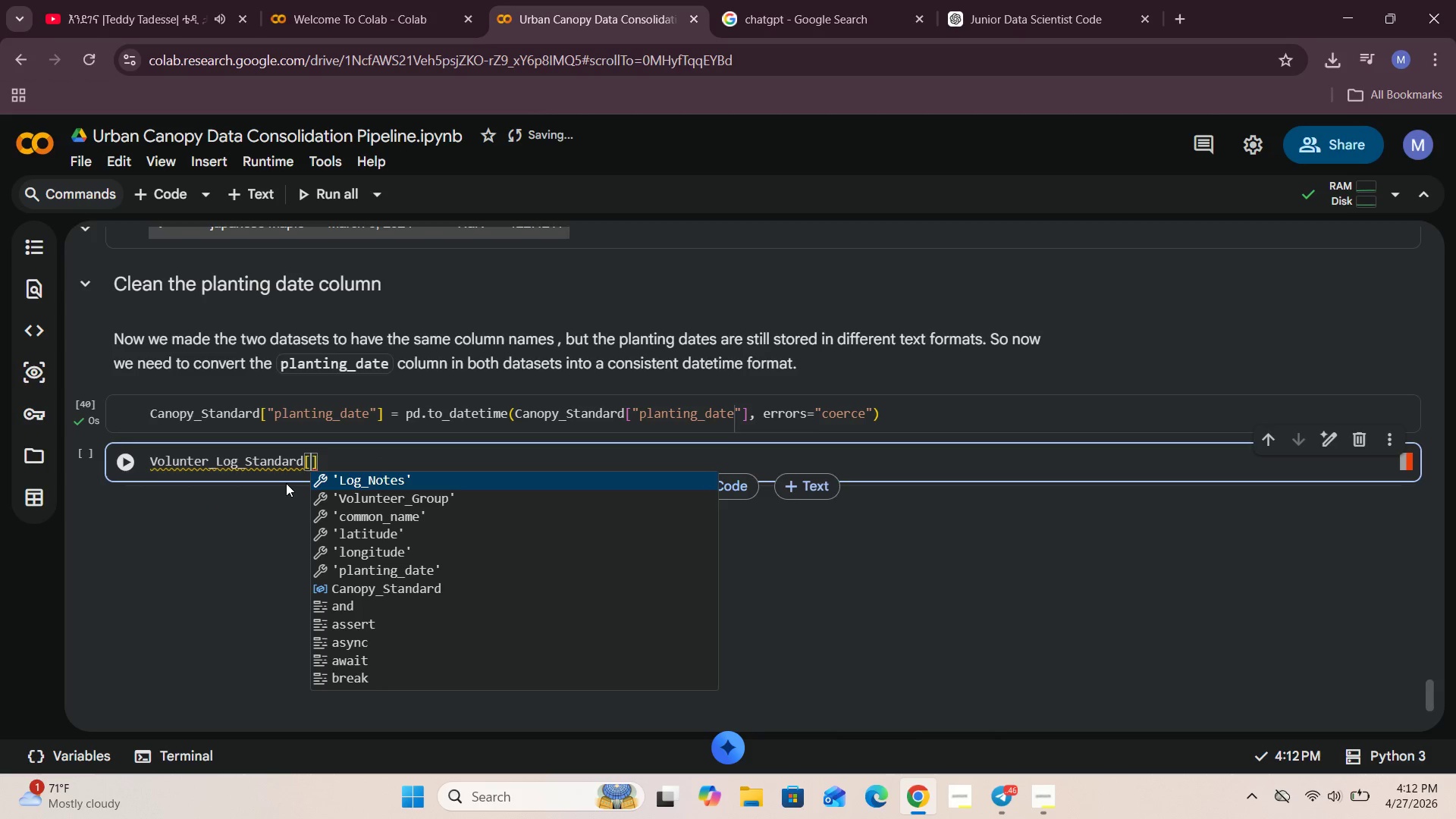 
type("planting_date)
 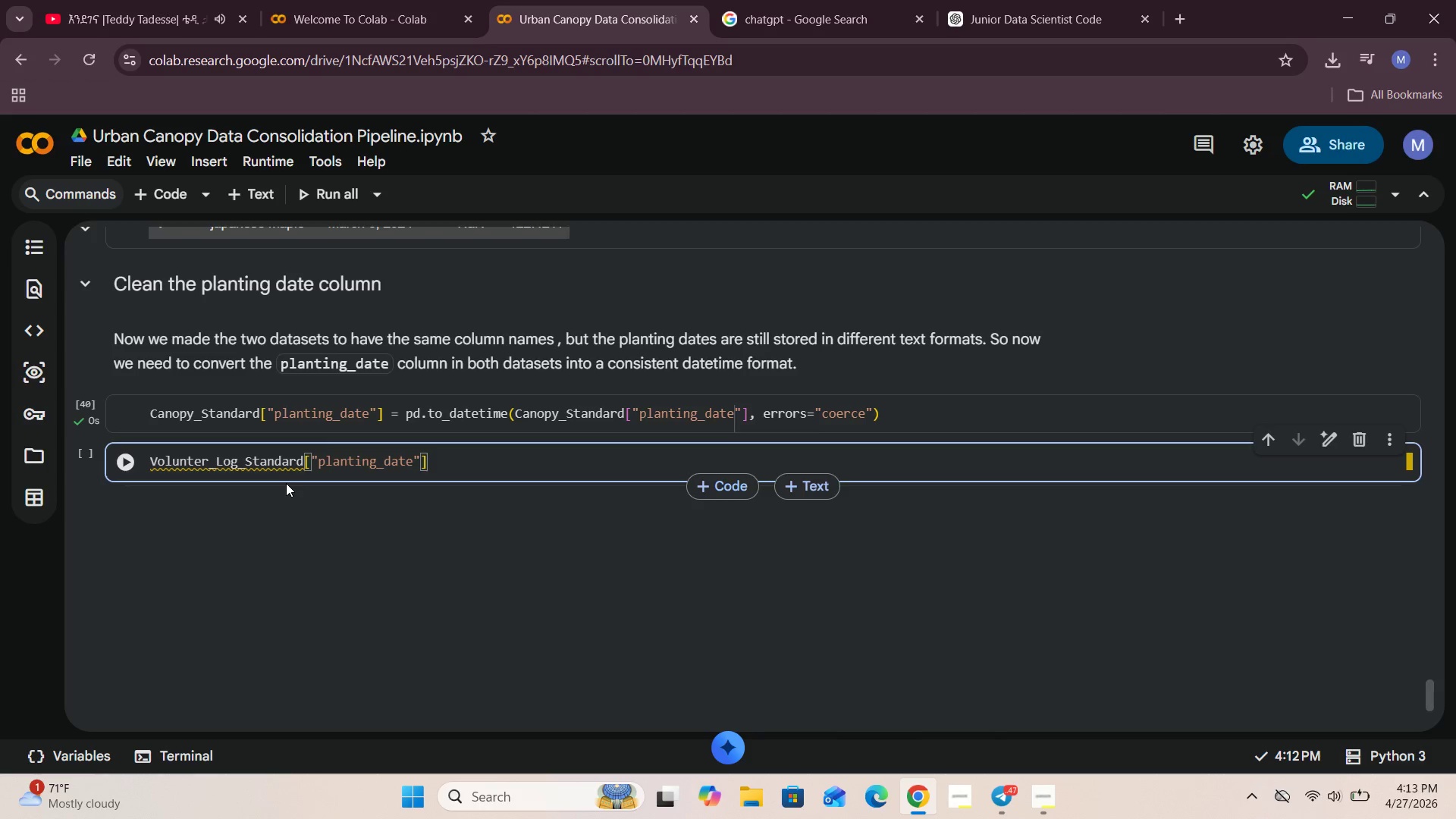 
key(ArrowRight)
 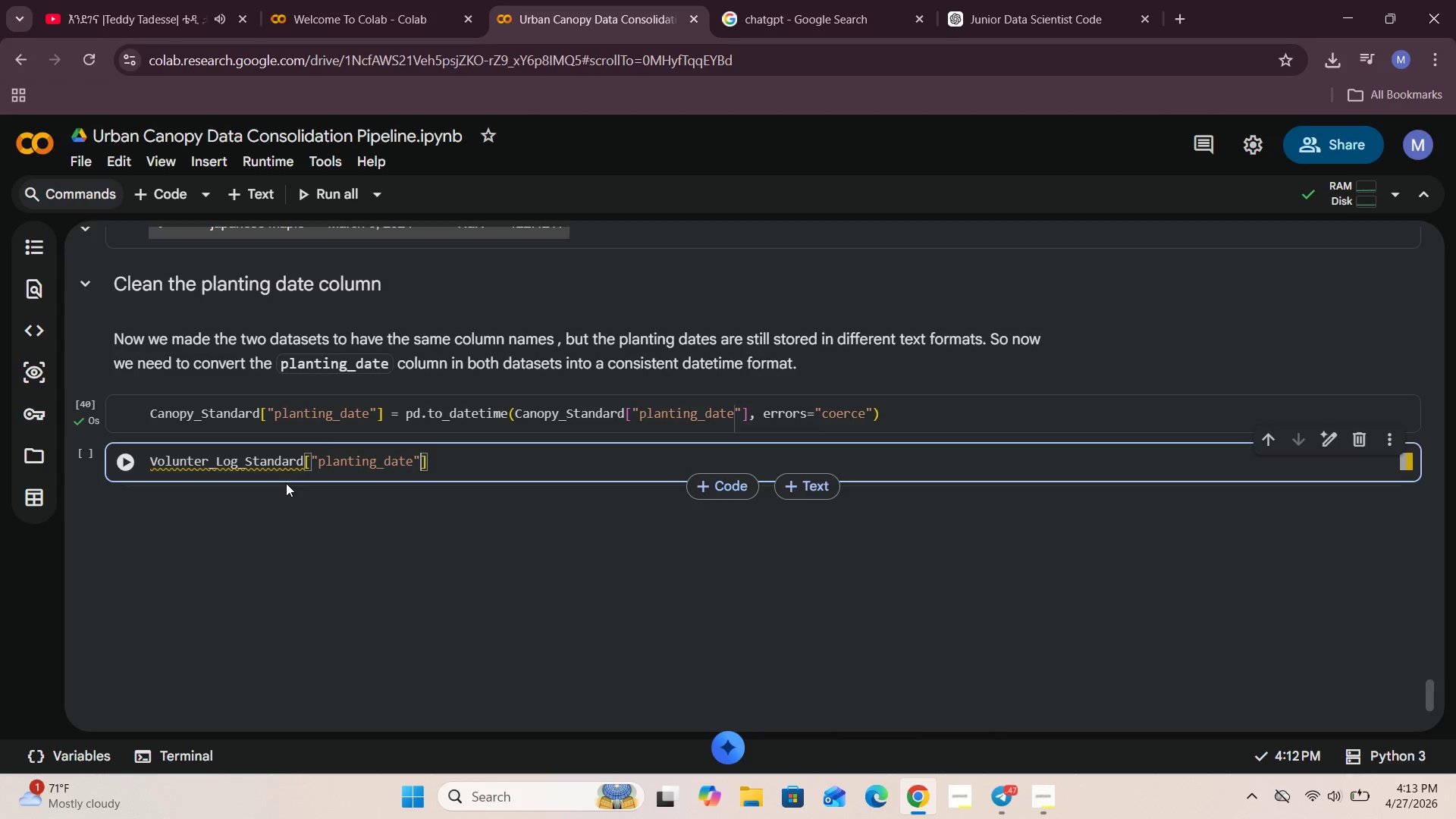 
key(ArrowRight)
 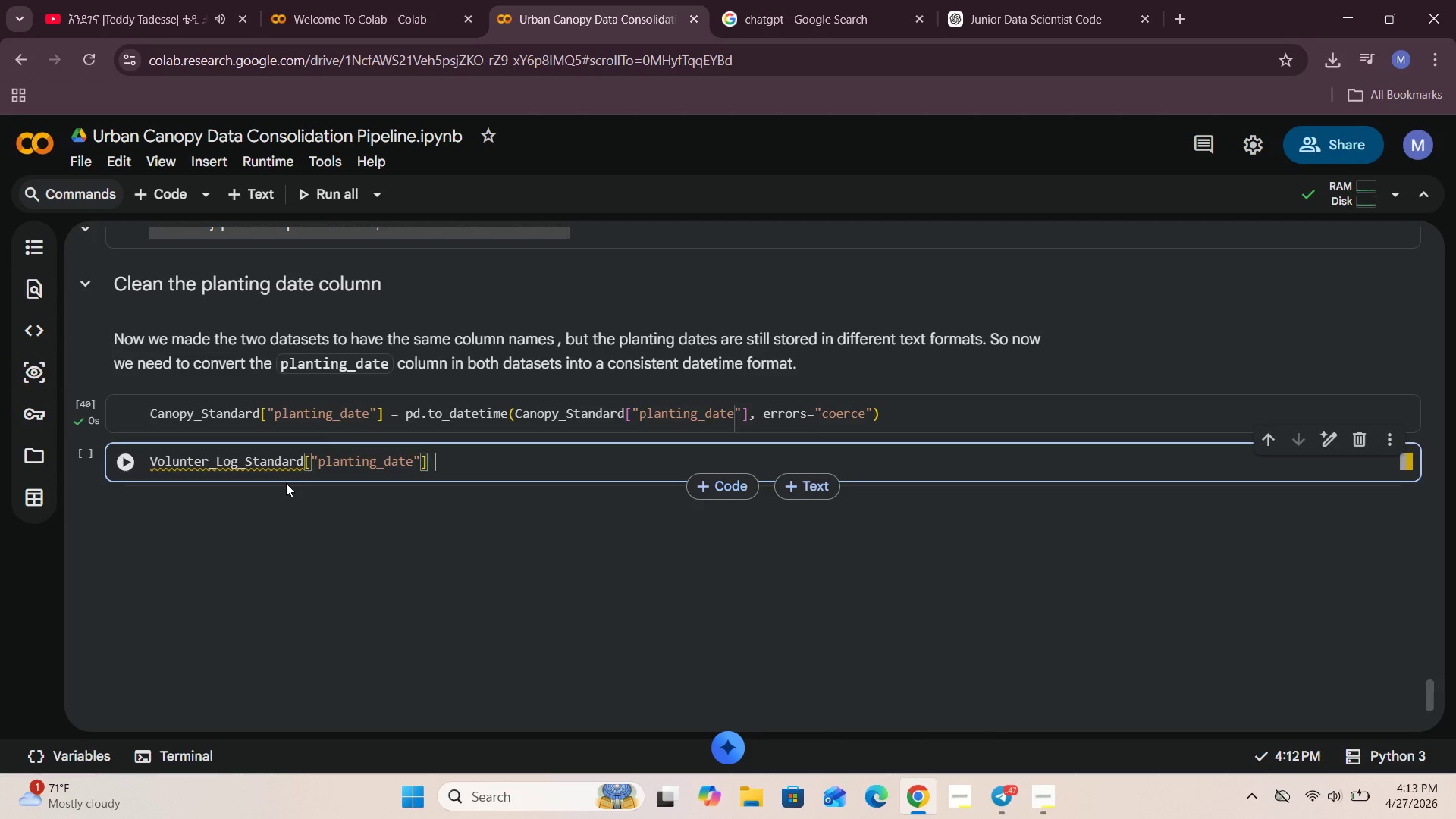 
type( = pd.to_datetei)
key(Backspace)
key(Backspace)
type(ime(Canopy_Standard[])
 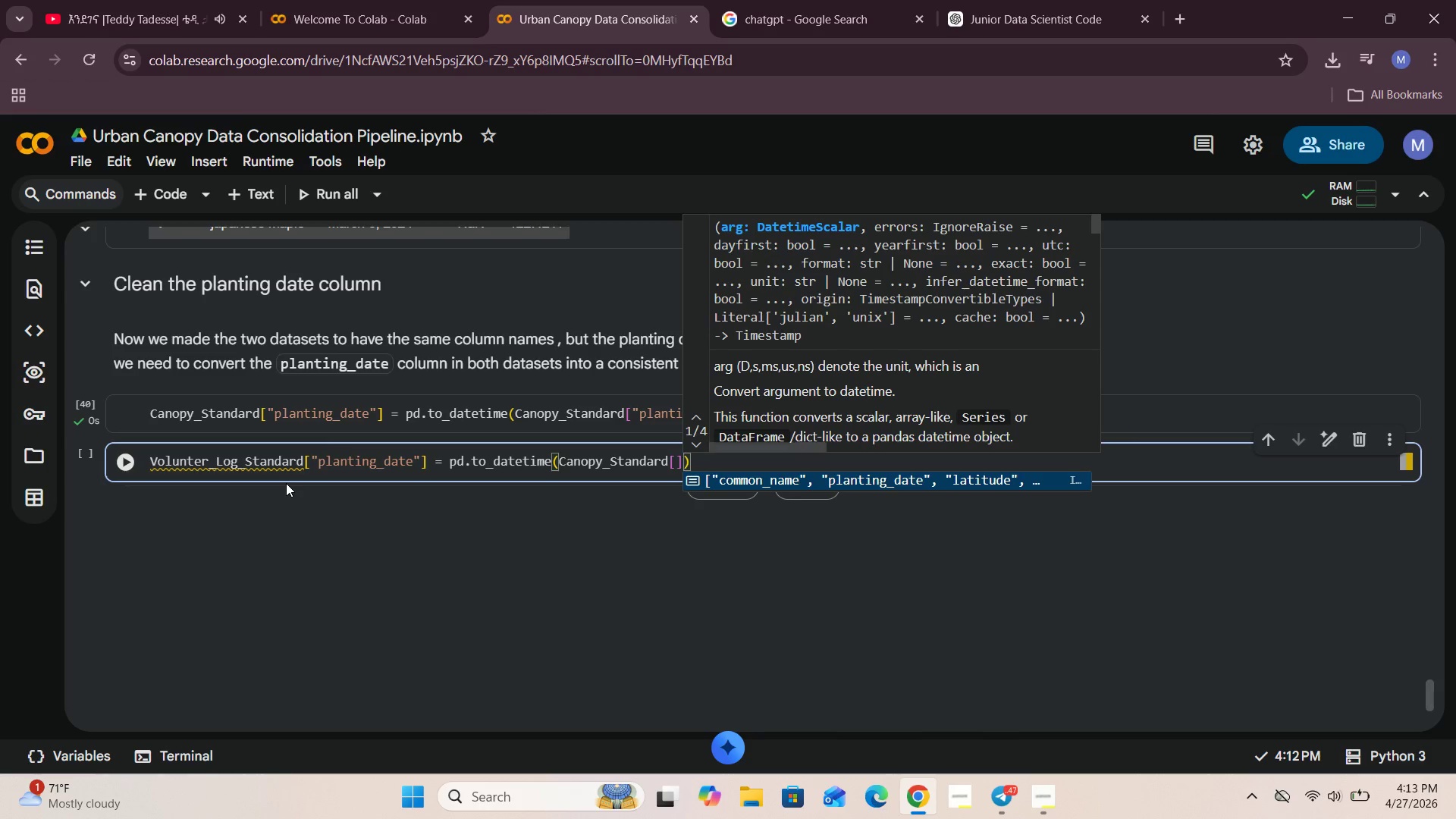 
key(ArrowLeft)
 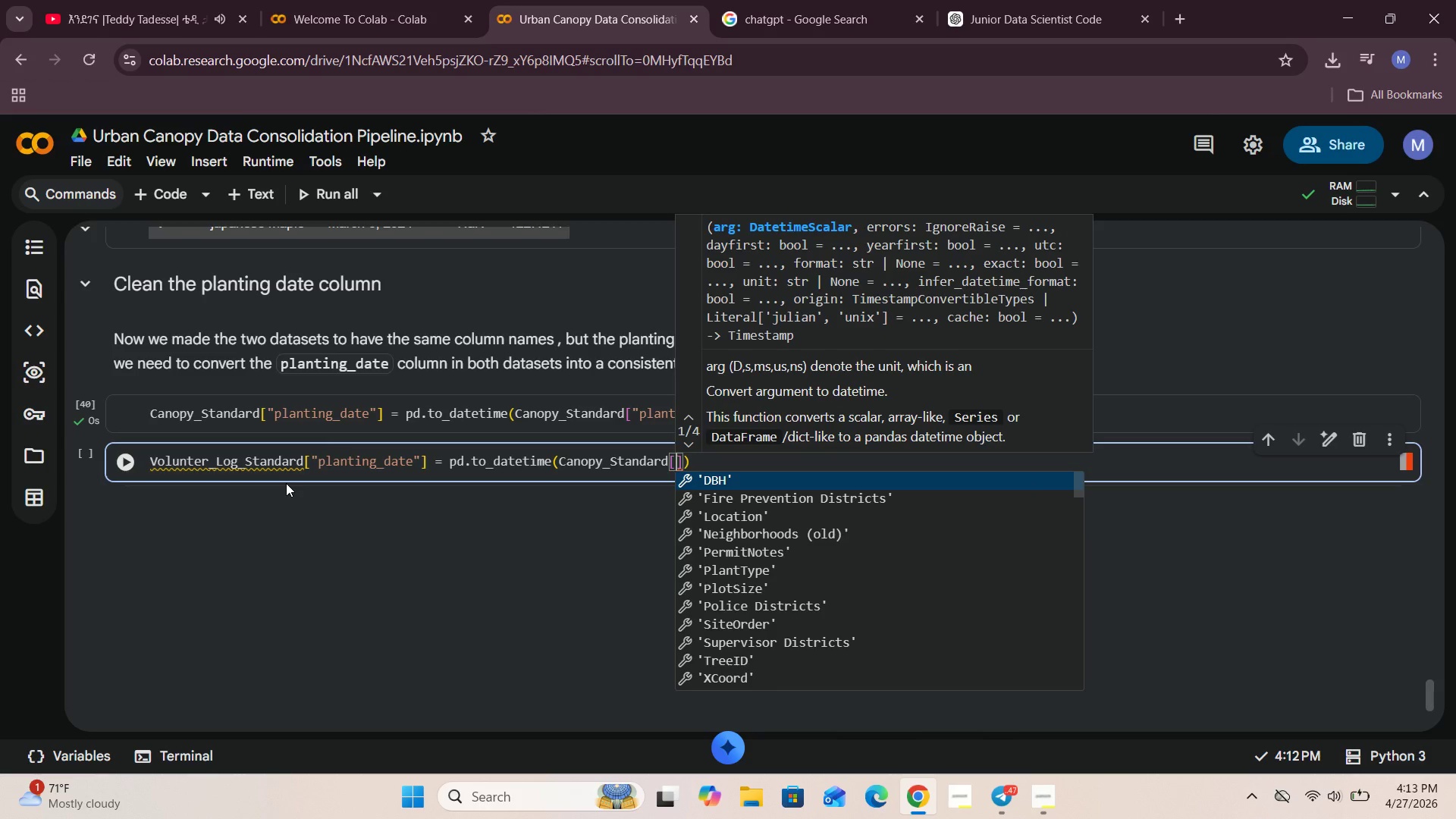 
type("pla)
 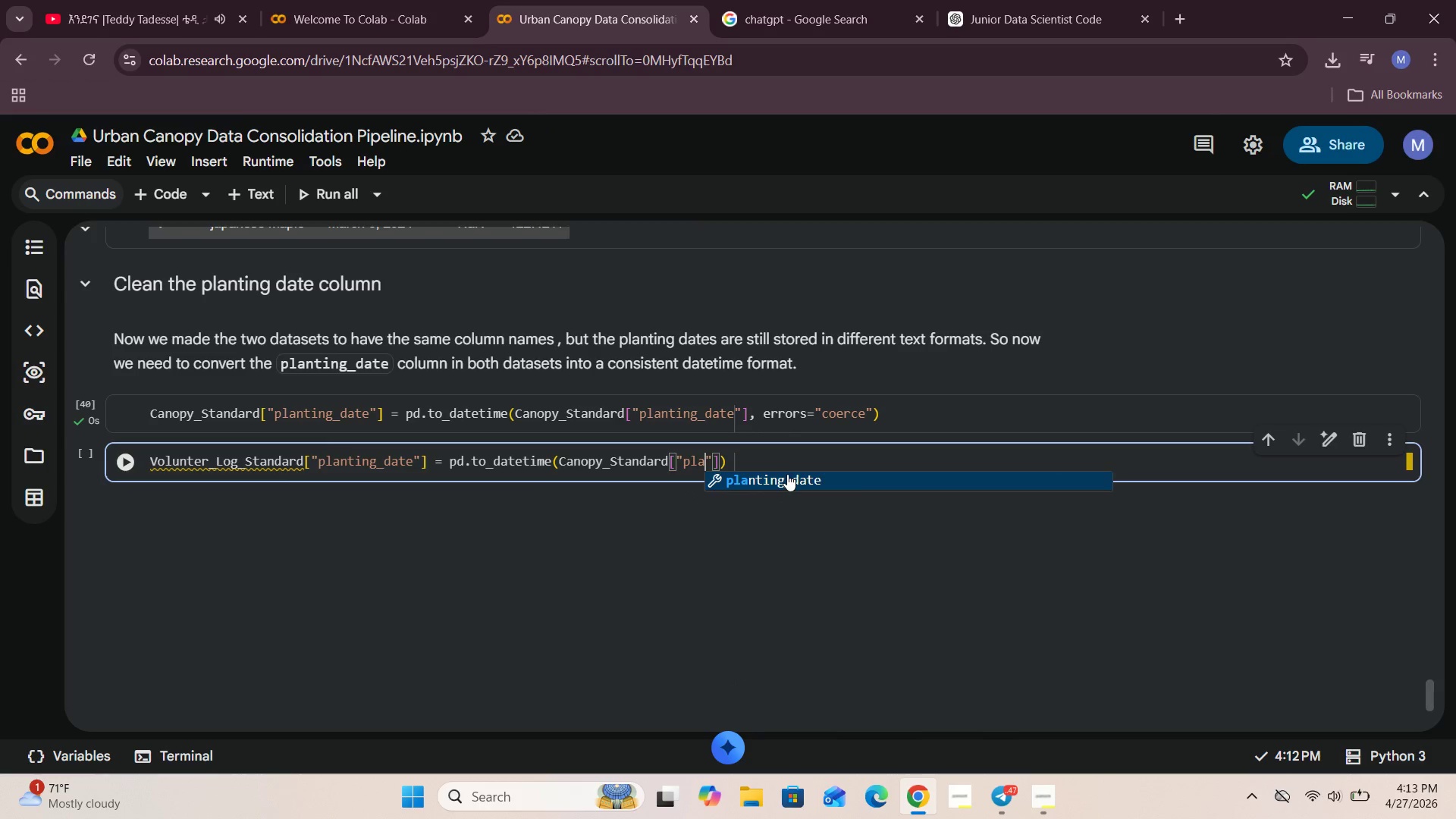 
left_click([791, 489])
 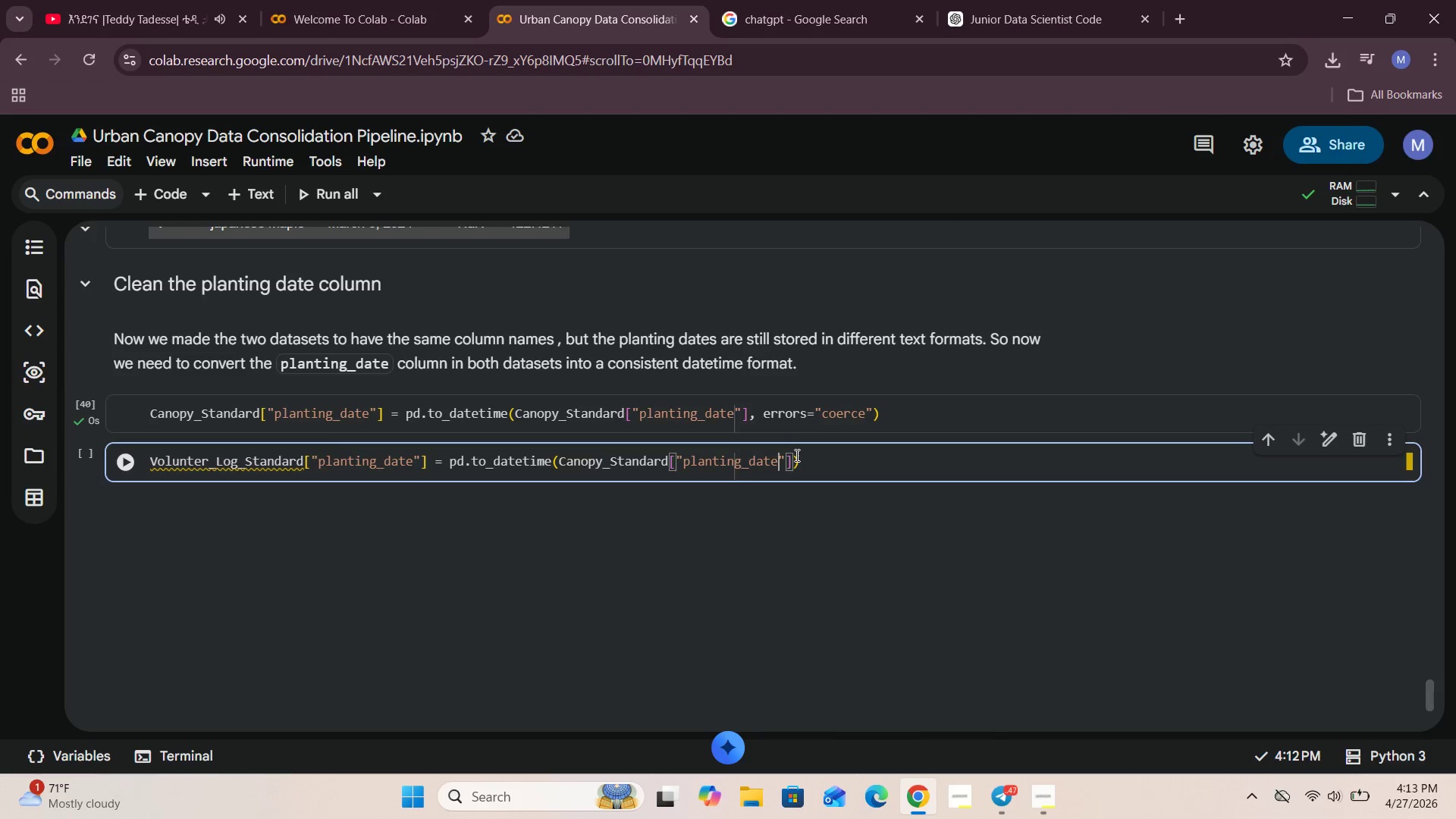 
left_click([792, 457])
 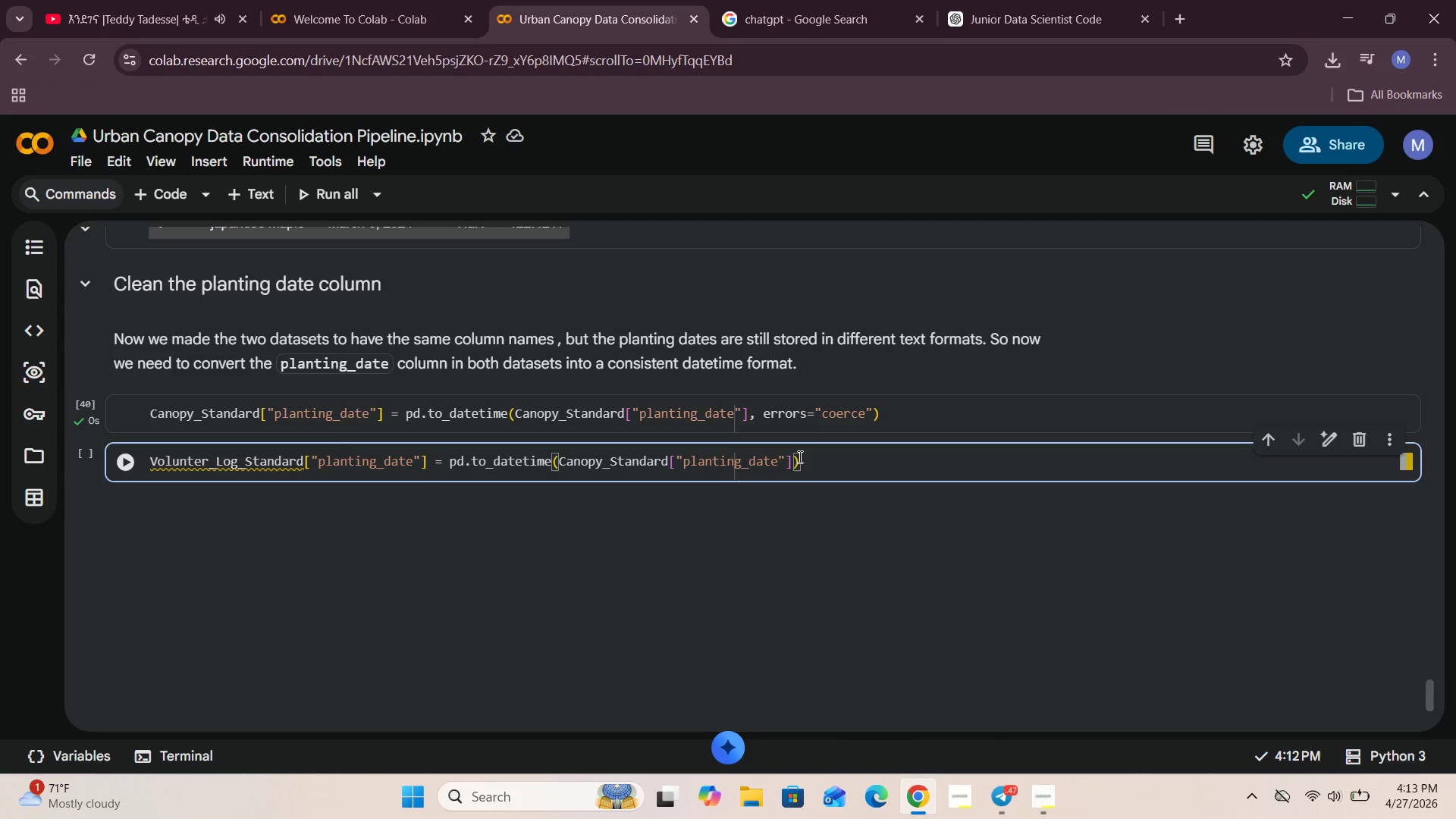 
type(, erros)
key(Backspace)
type(s = "coerce)
 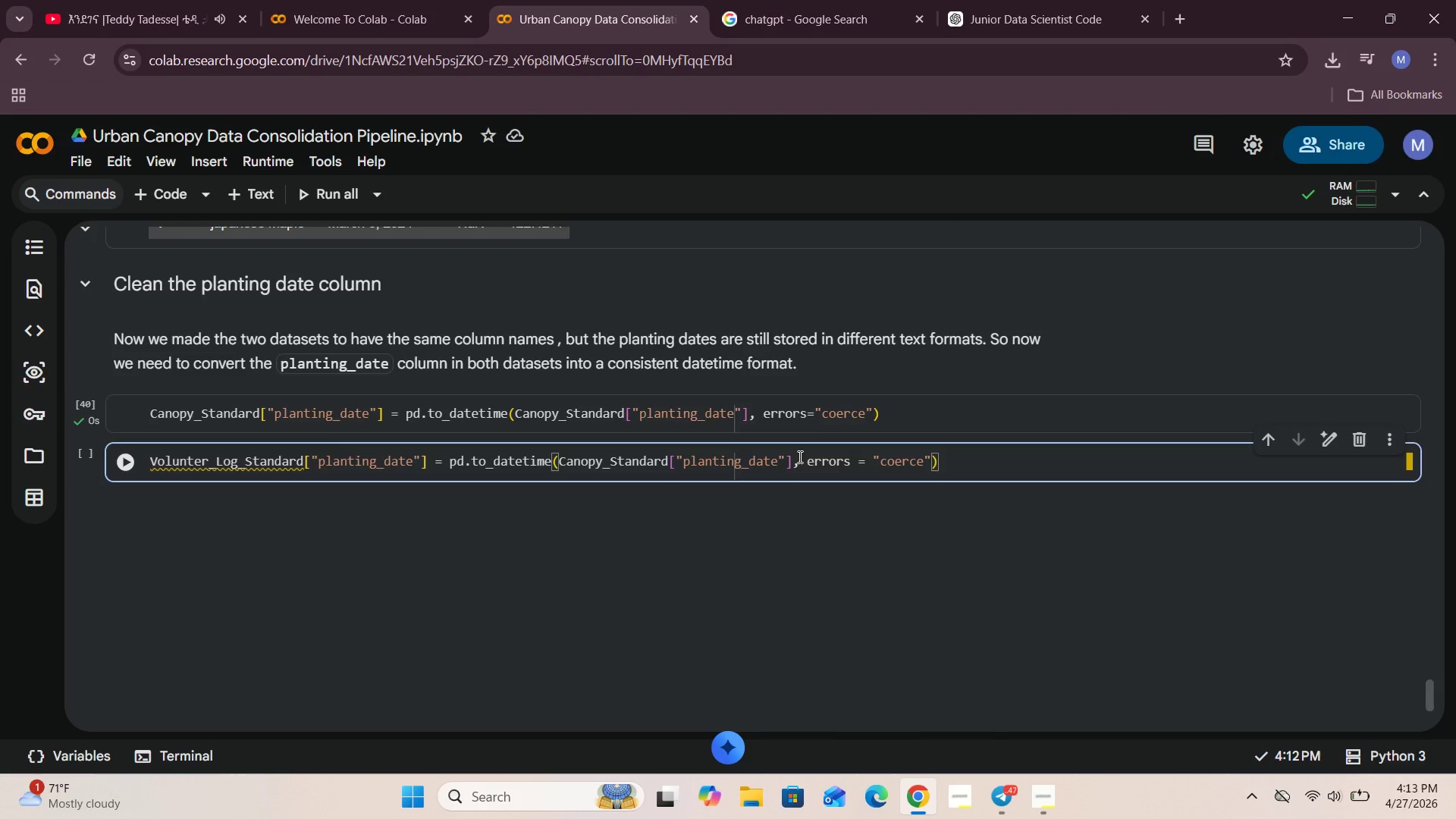 
left_click([669, 466])
 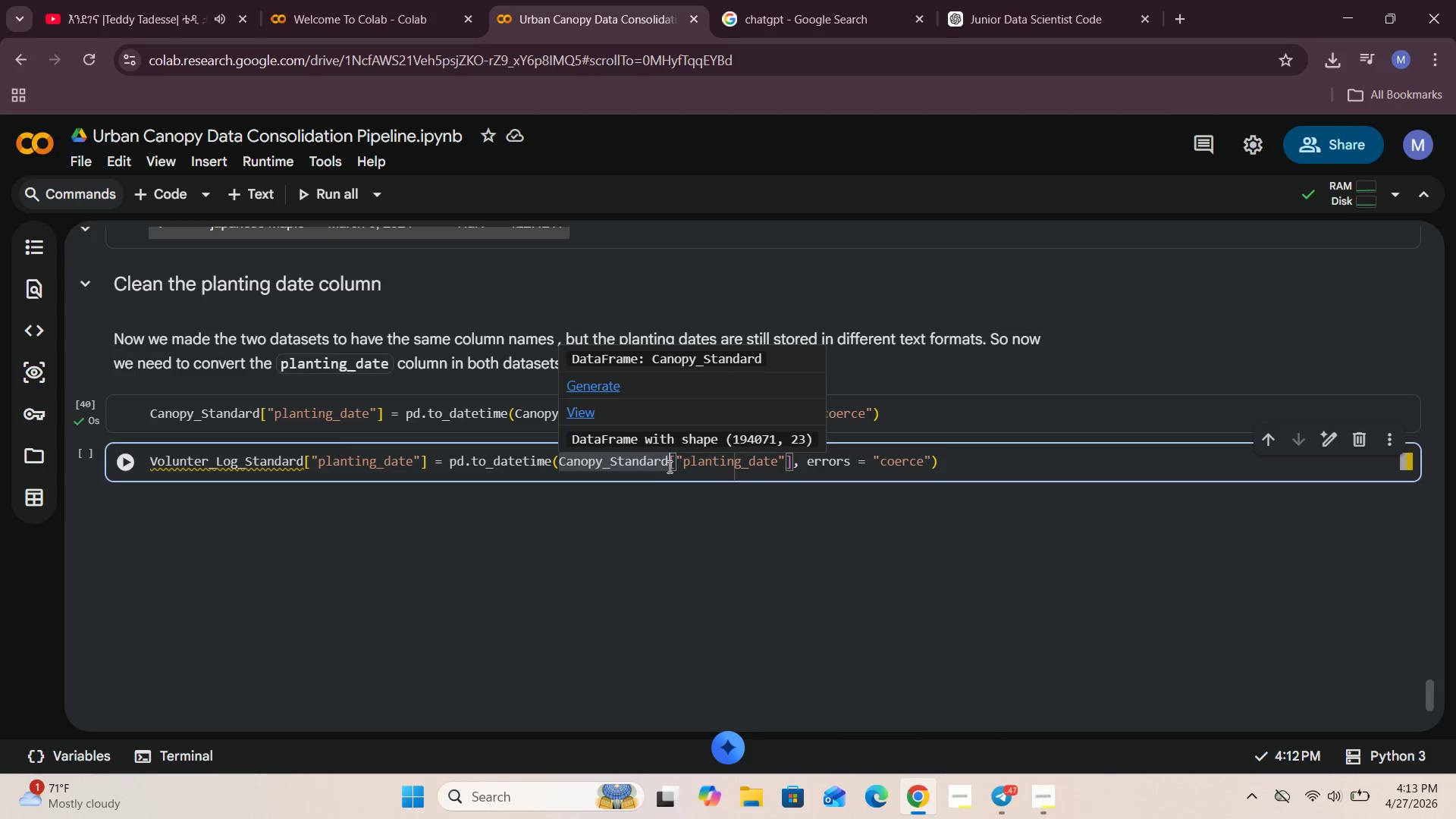 
hold_key(key=Backspace, duration=0.73)
 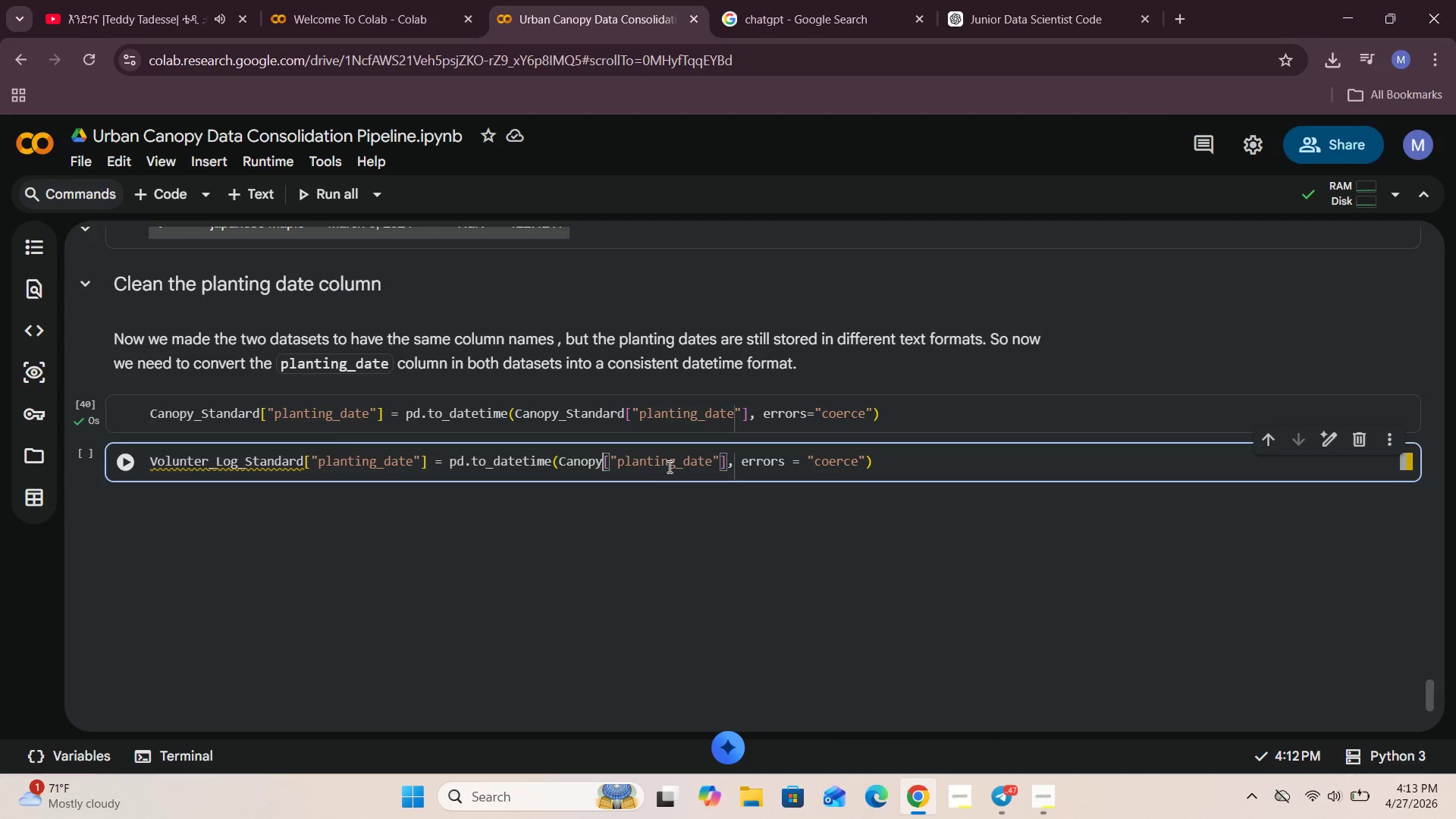 
key(Backspace)
 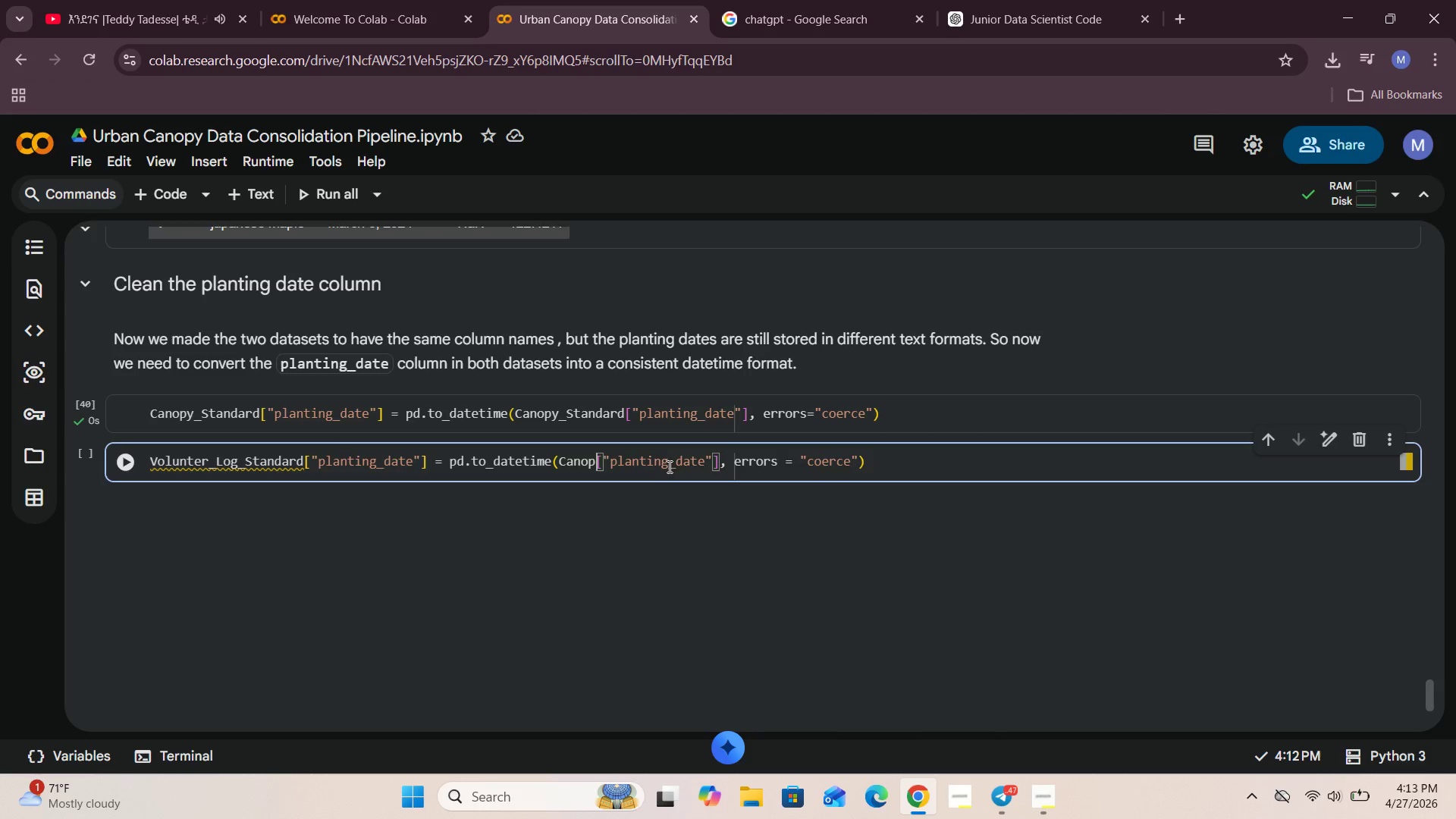 
key(Backspace)
 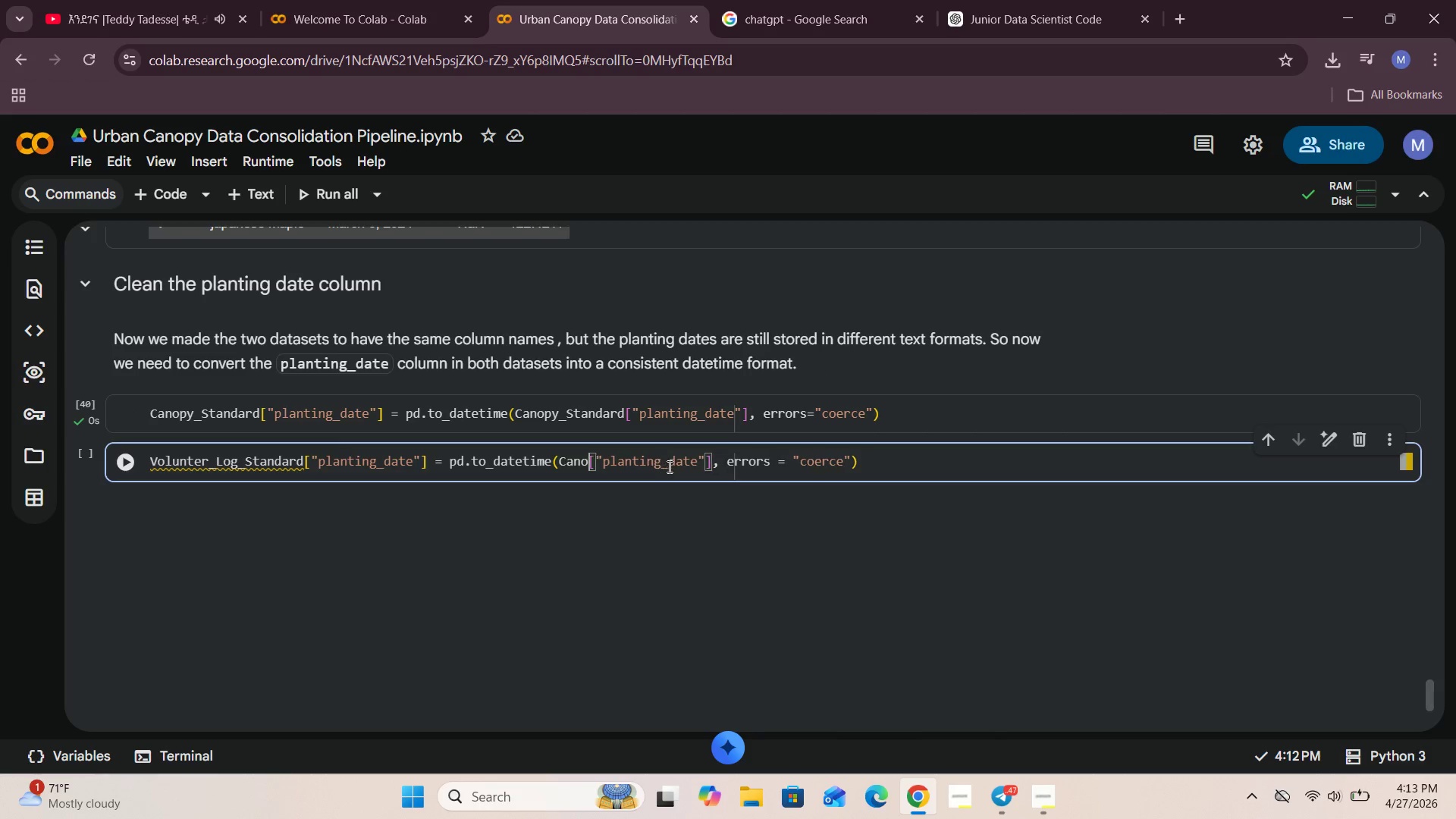 
key(Backspace)
 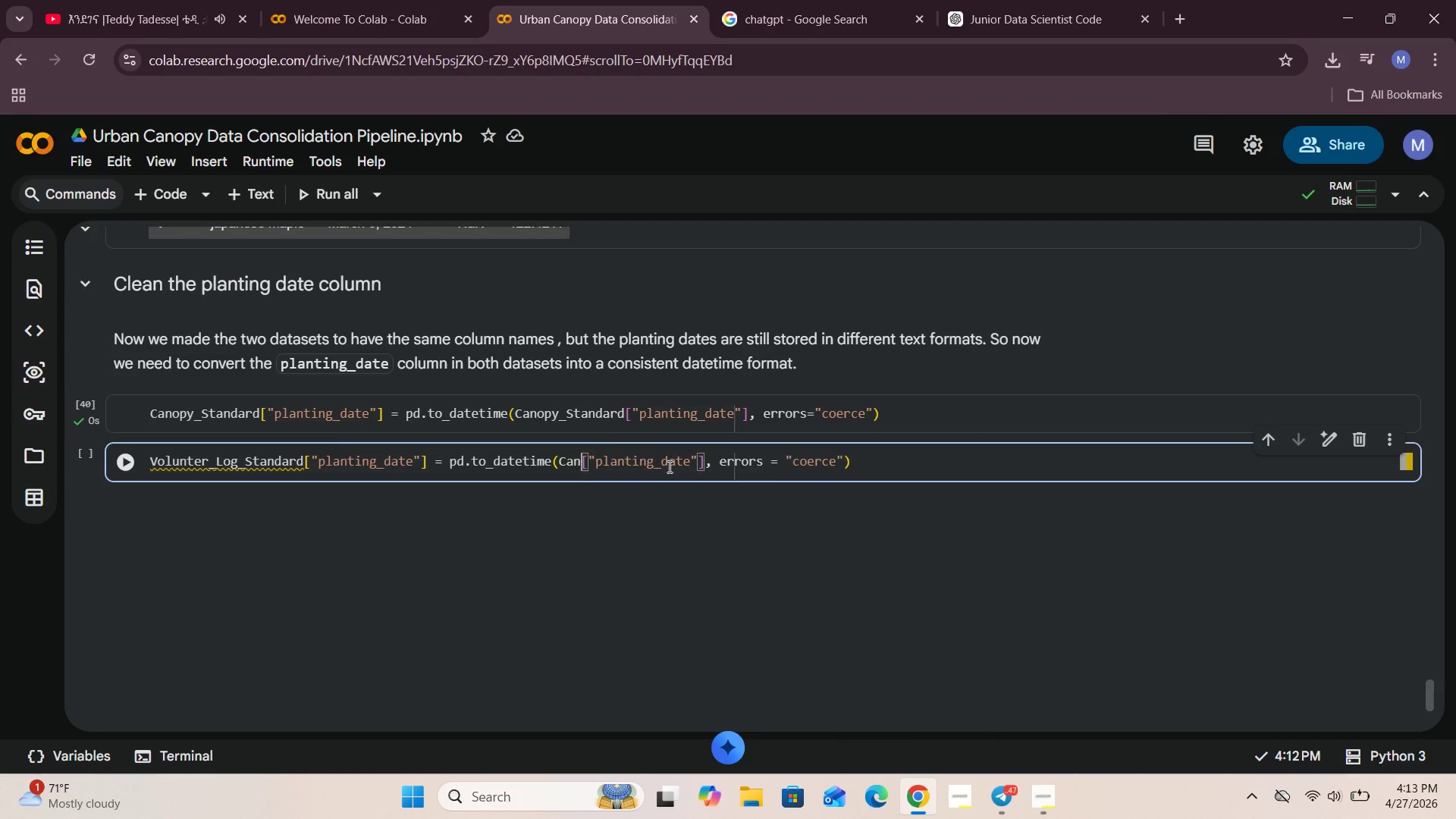 
key(Backspace)
 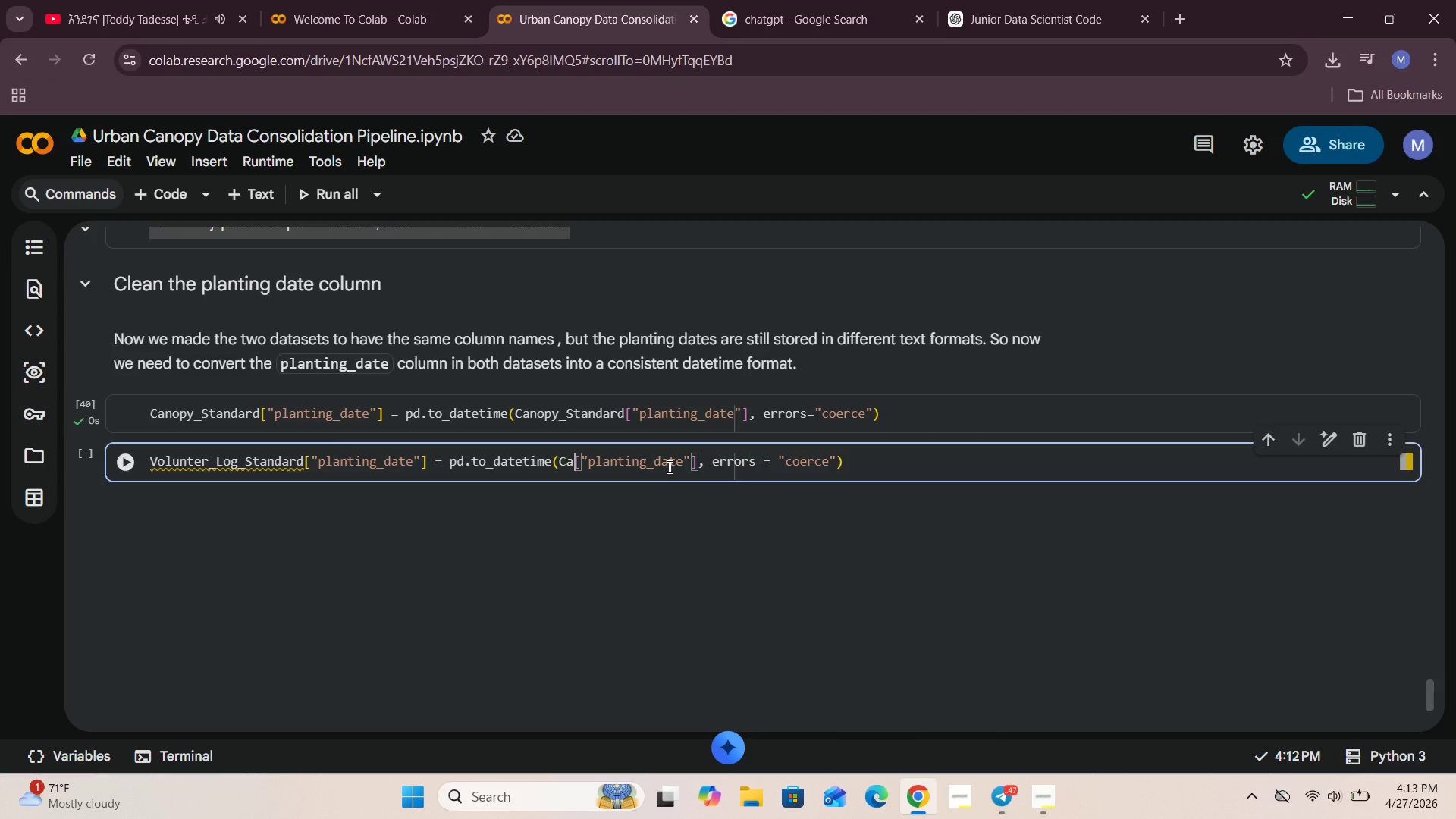 
key(Backspace)
 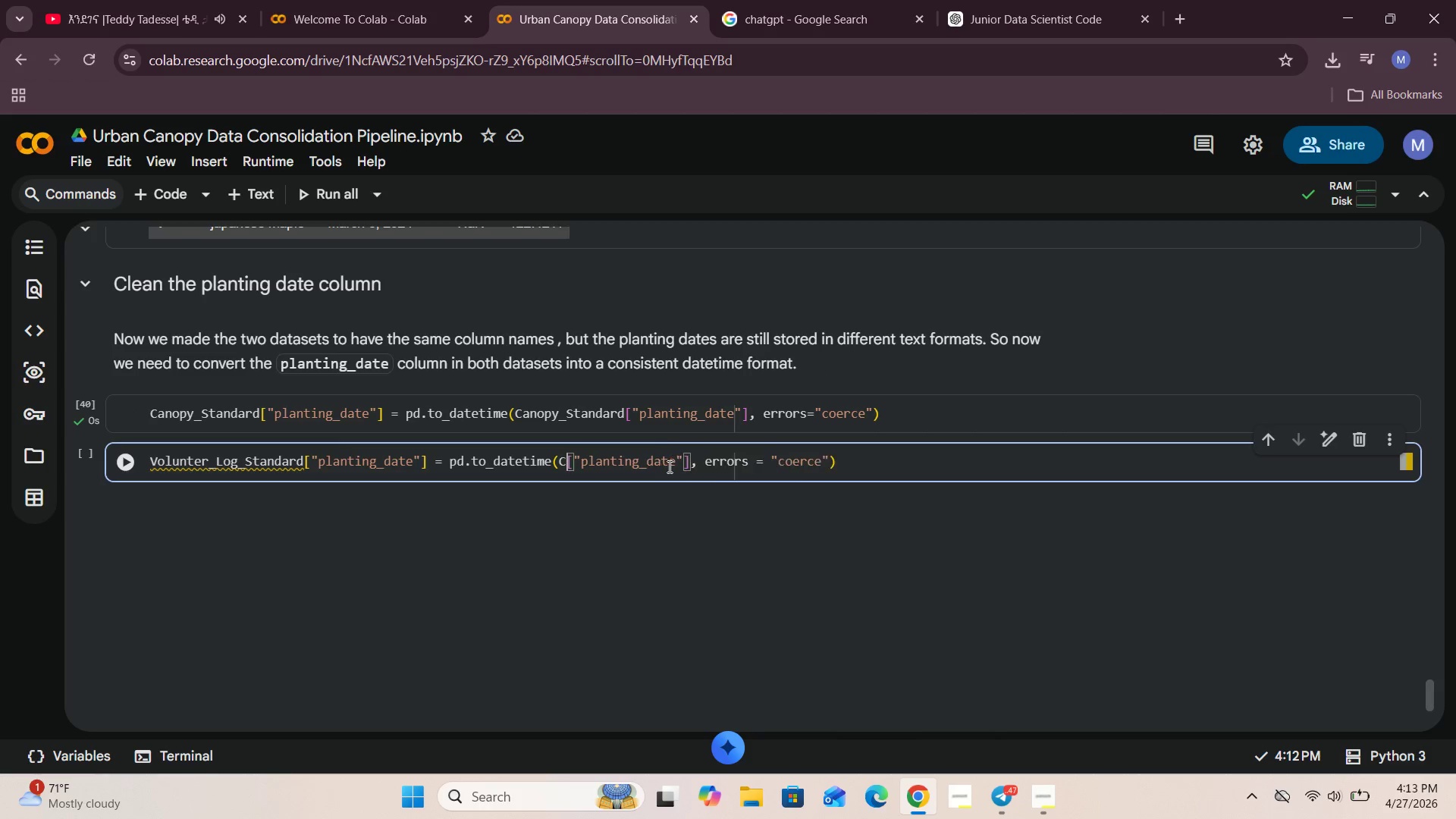 
key(Backspace)
 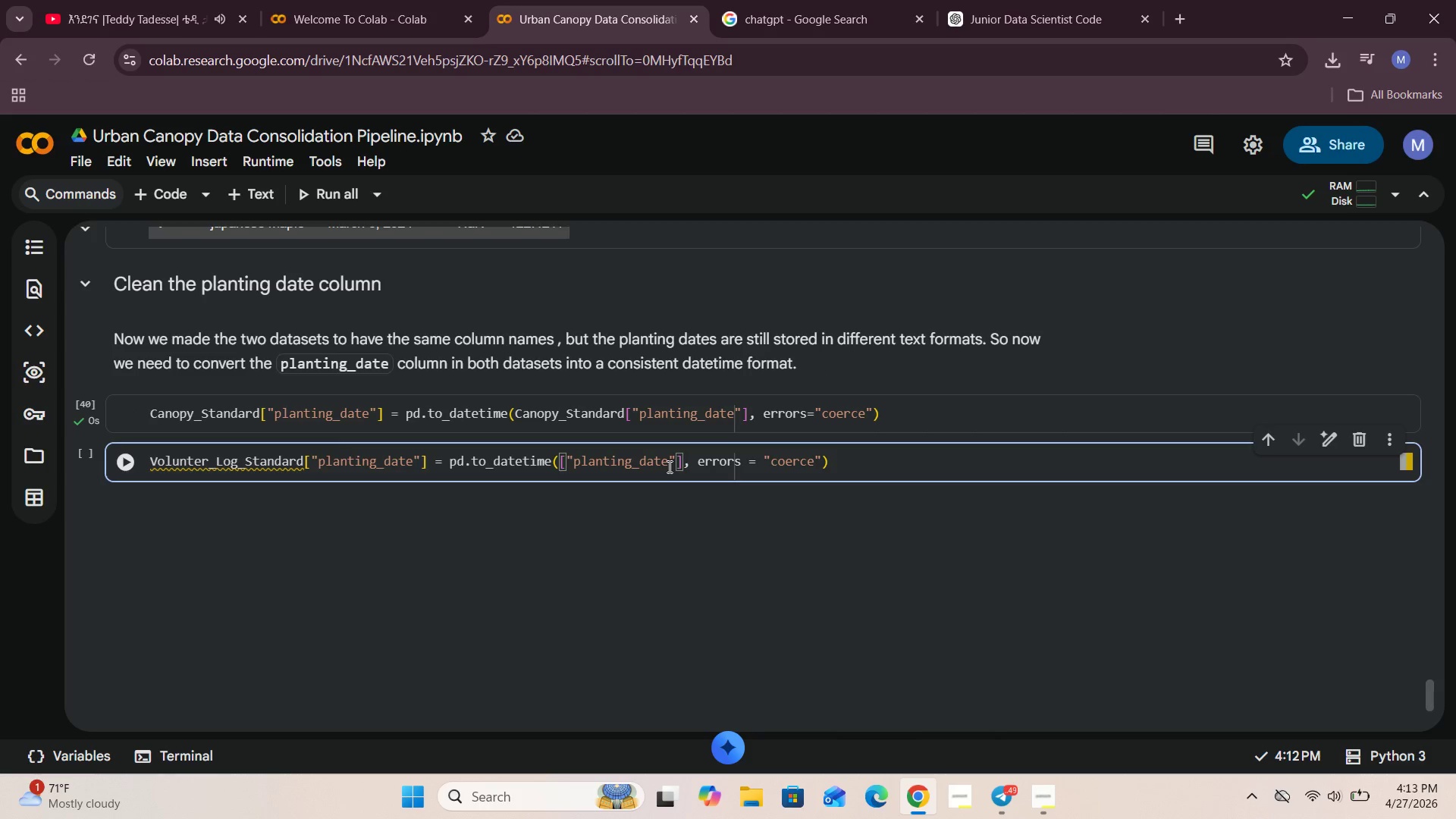 
key(CapsLock)
 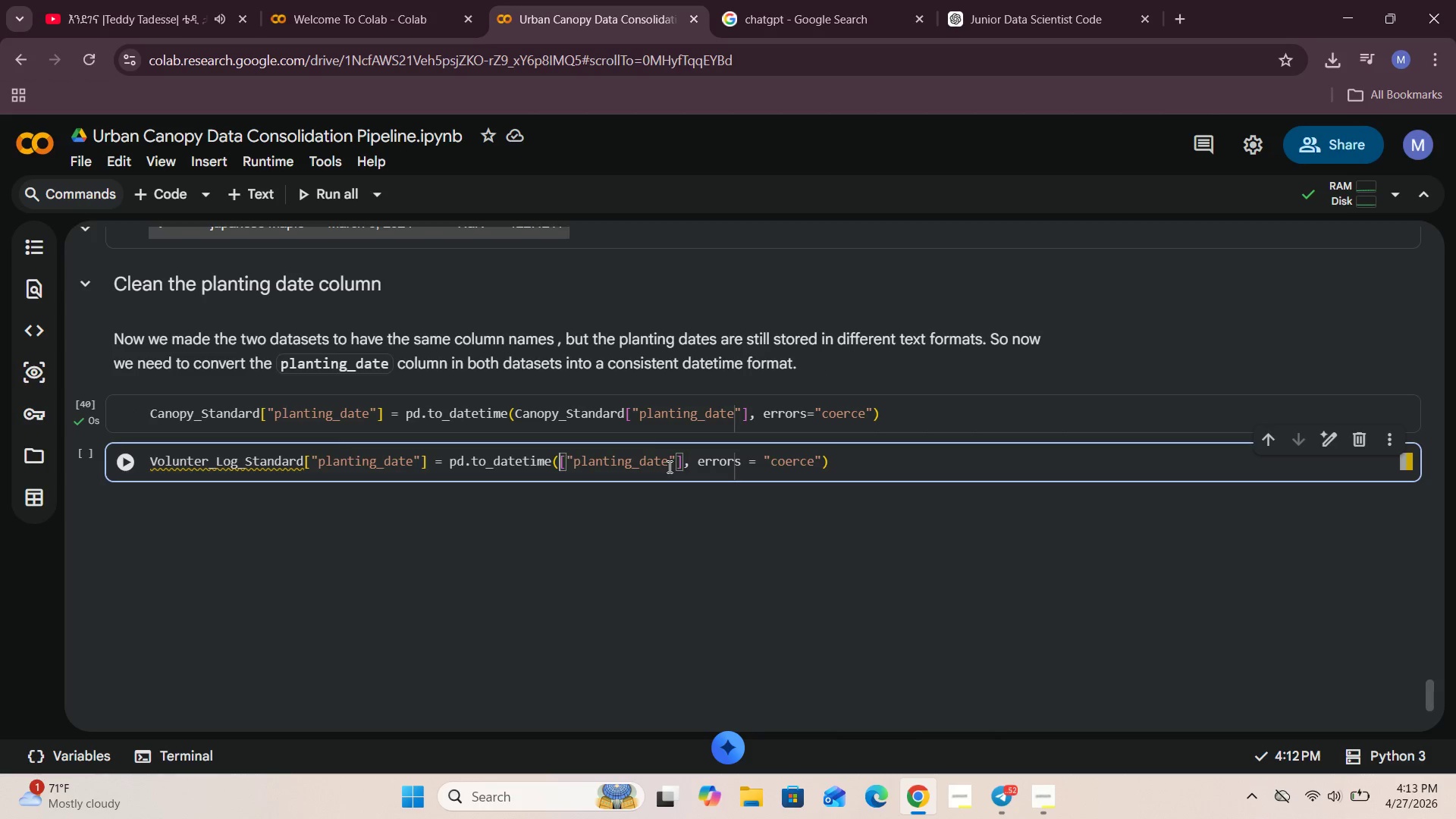 
key(V)
 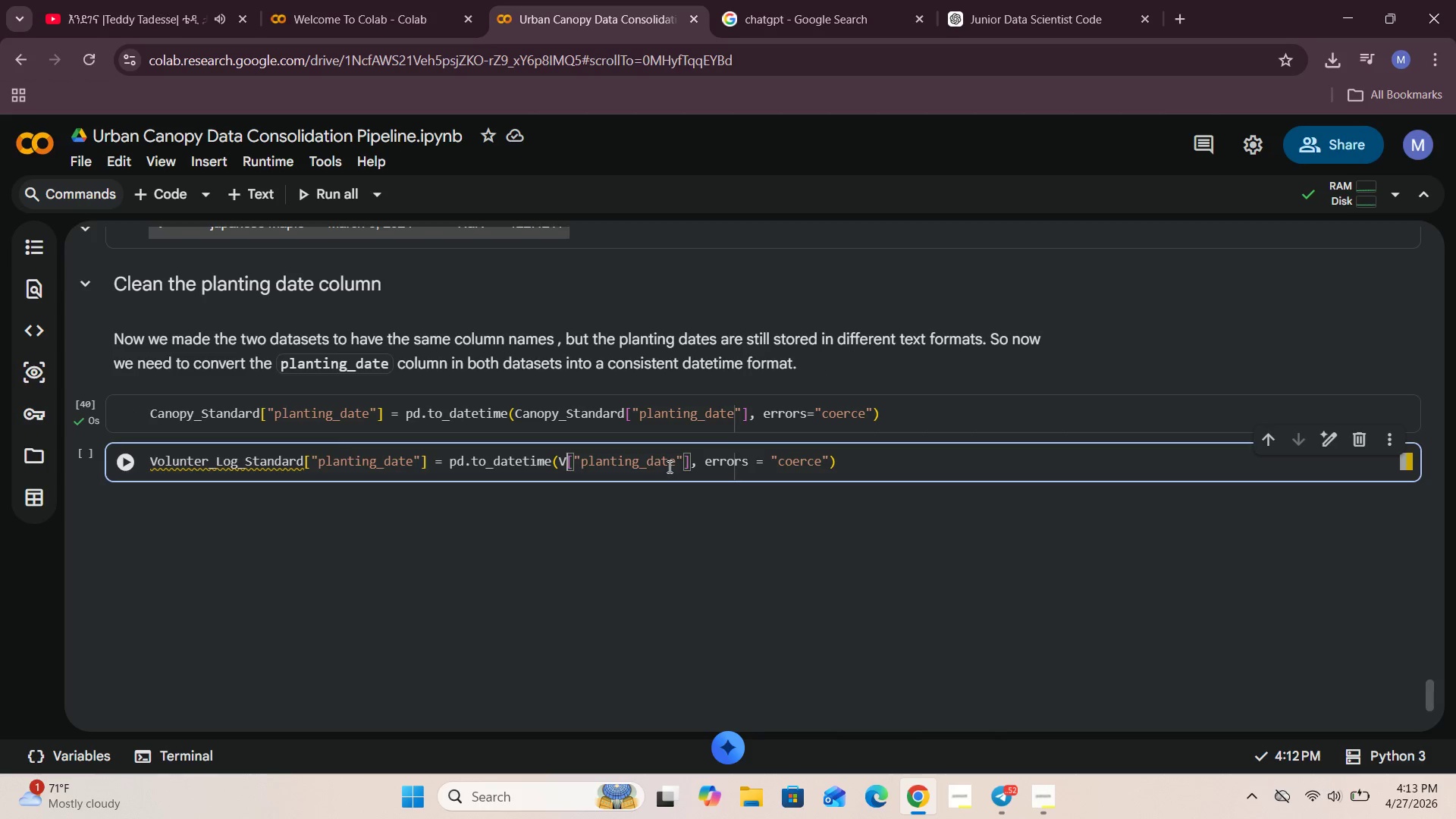 
key(CapsLock)
 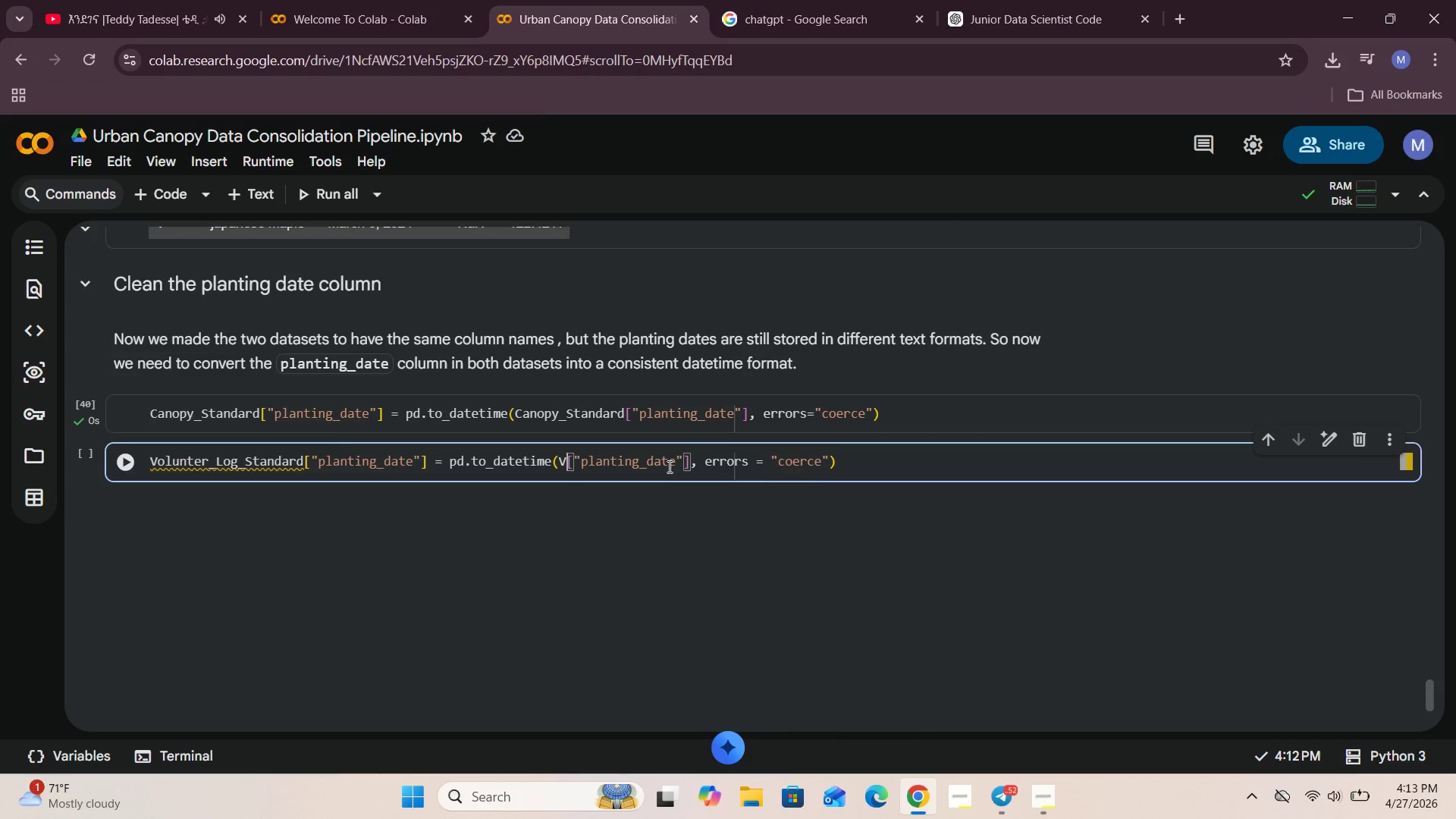 
key(O)
 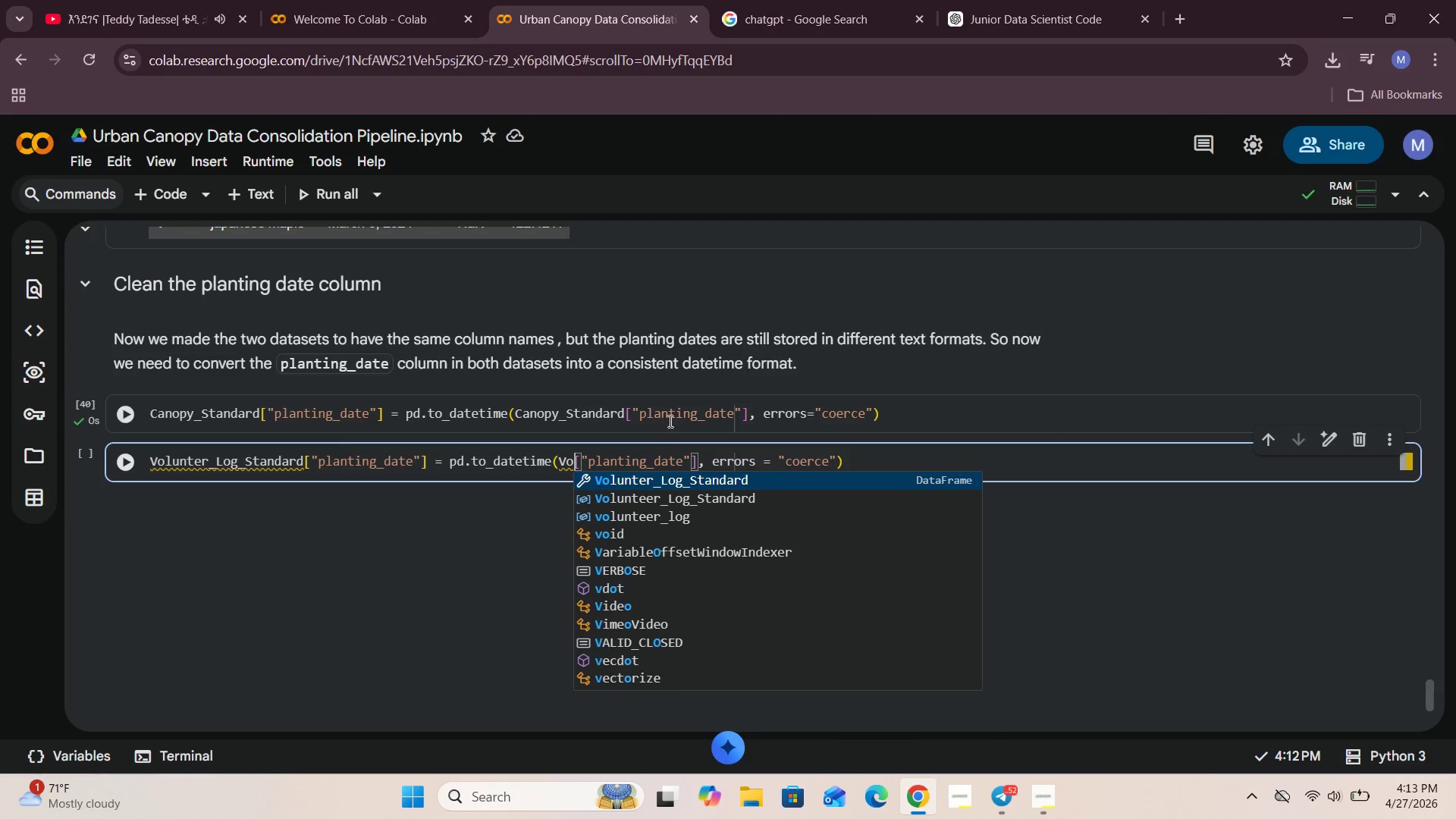 
left_click([702, 483])
 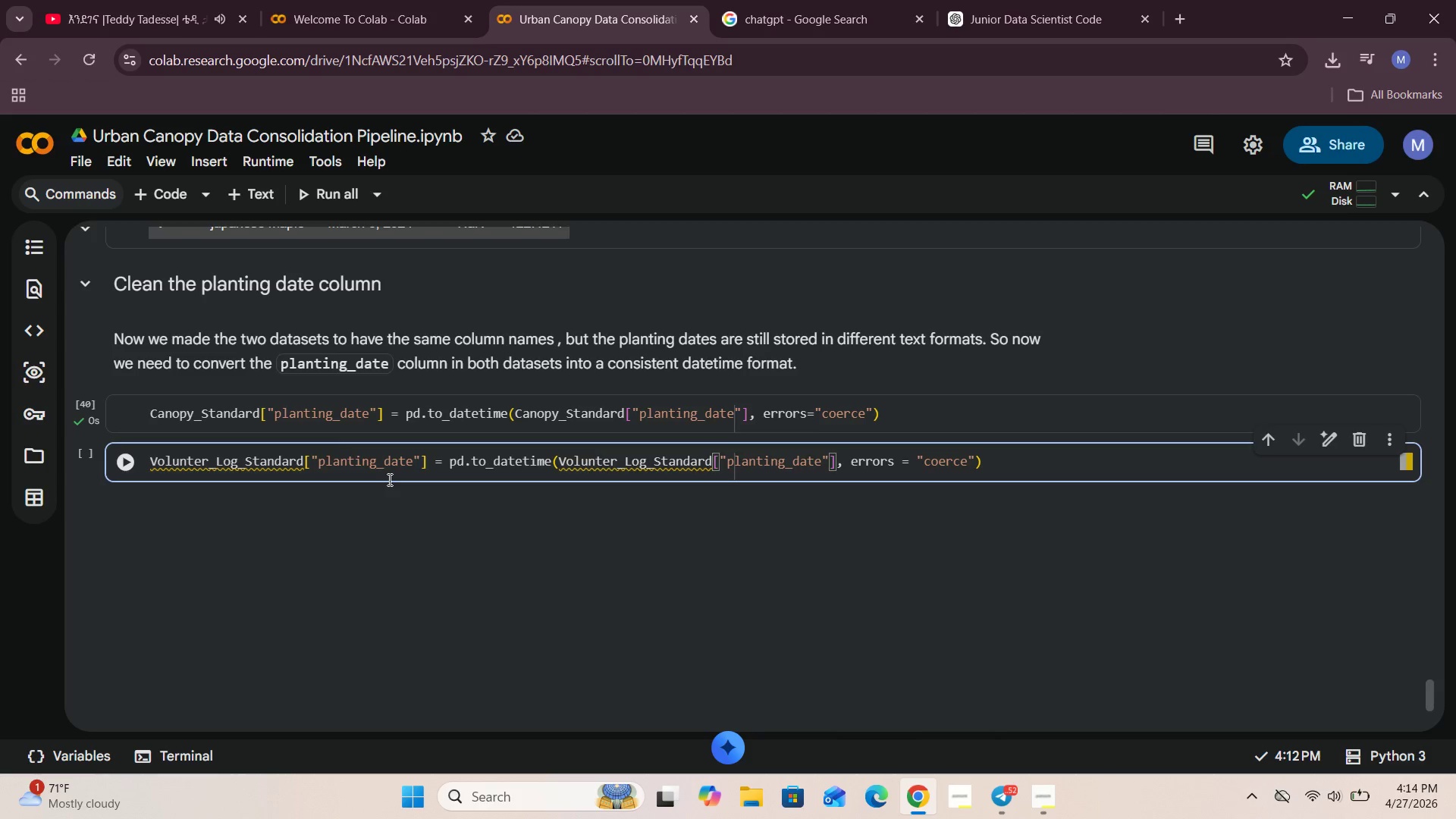 
wait(15.5)
 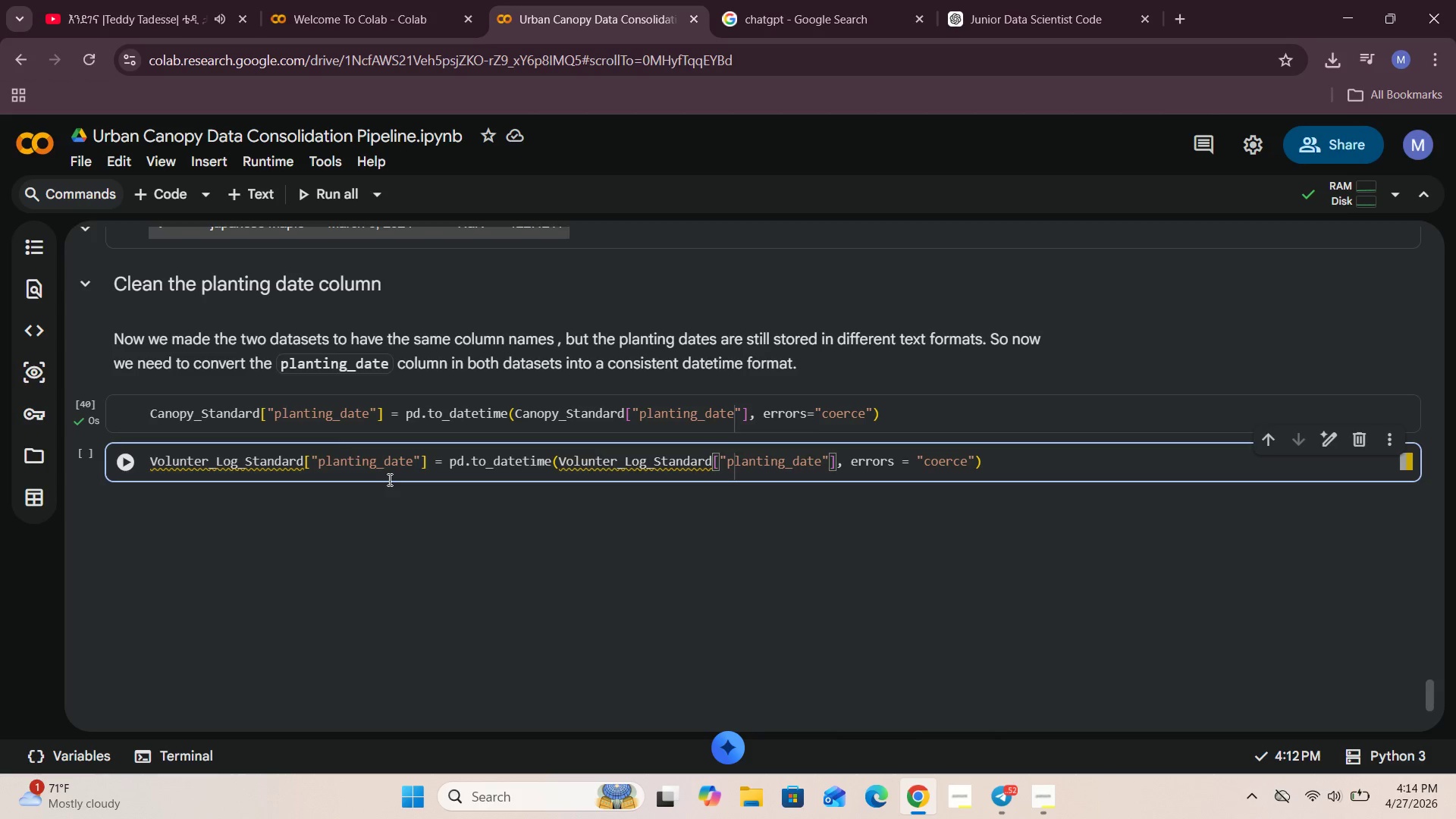 
scroll: coordinate [588, 482], scroll_direction: up, amount: 5.0
 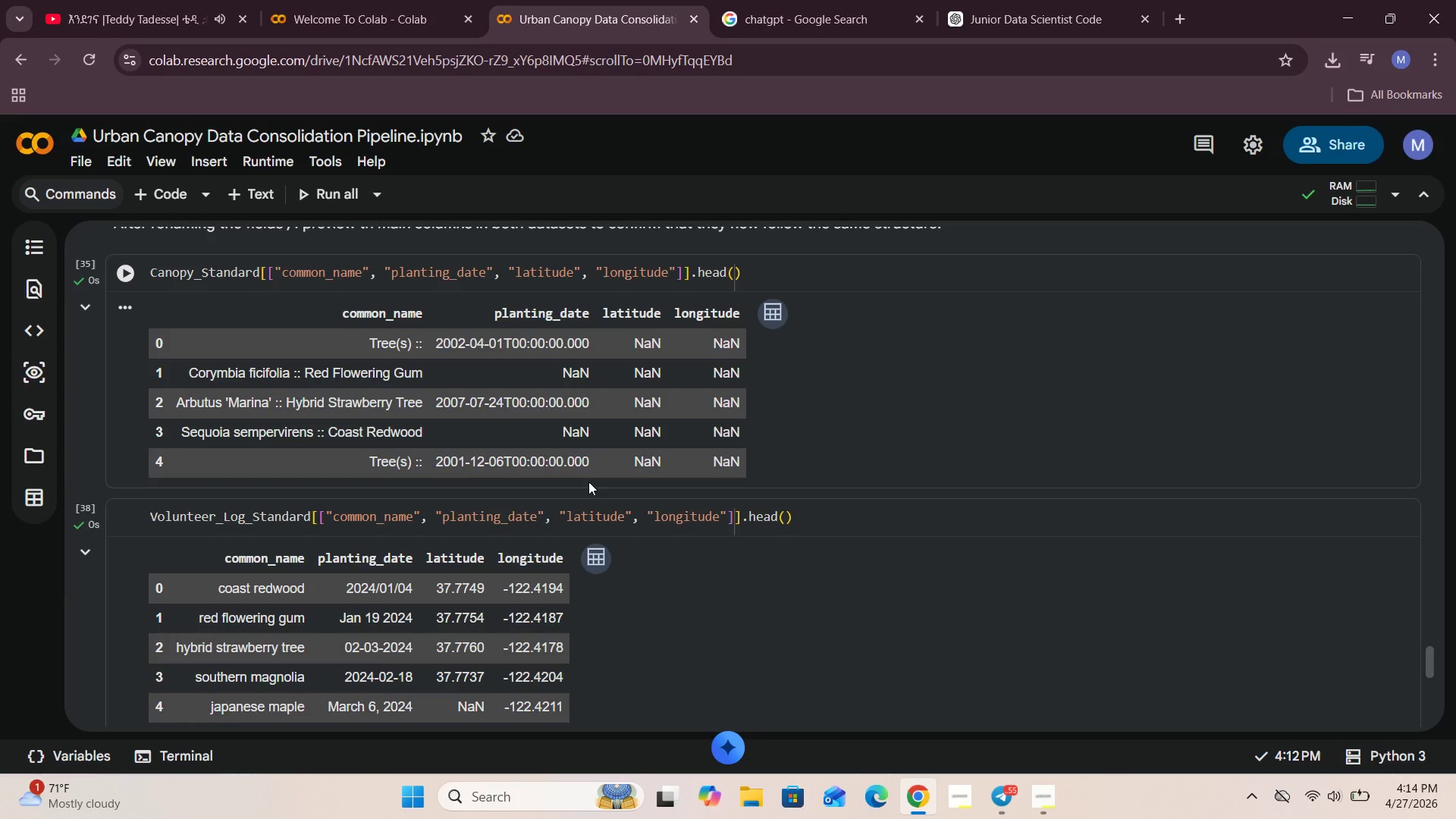 
scroll: coordinate [588, 482], scroll_direction: down, amount: 5.0
 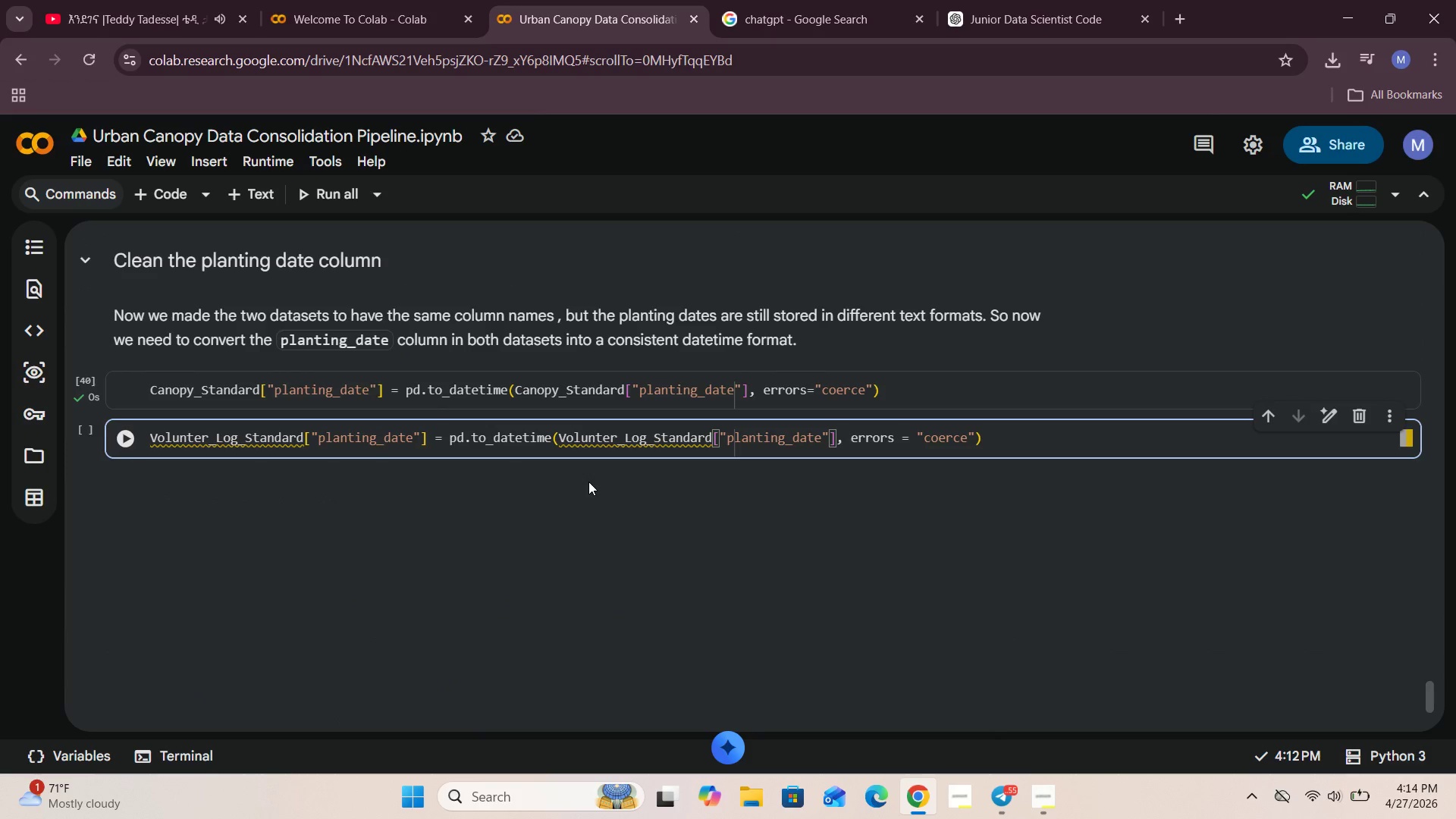 
wait(7.7)
 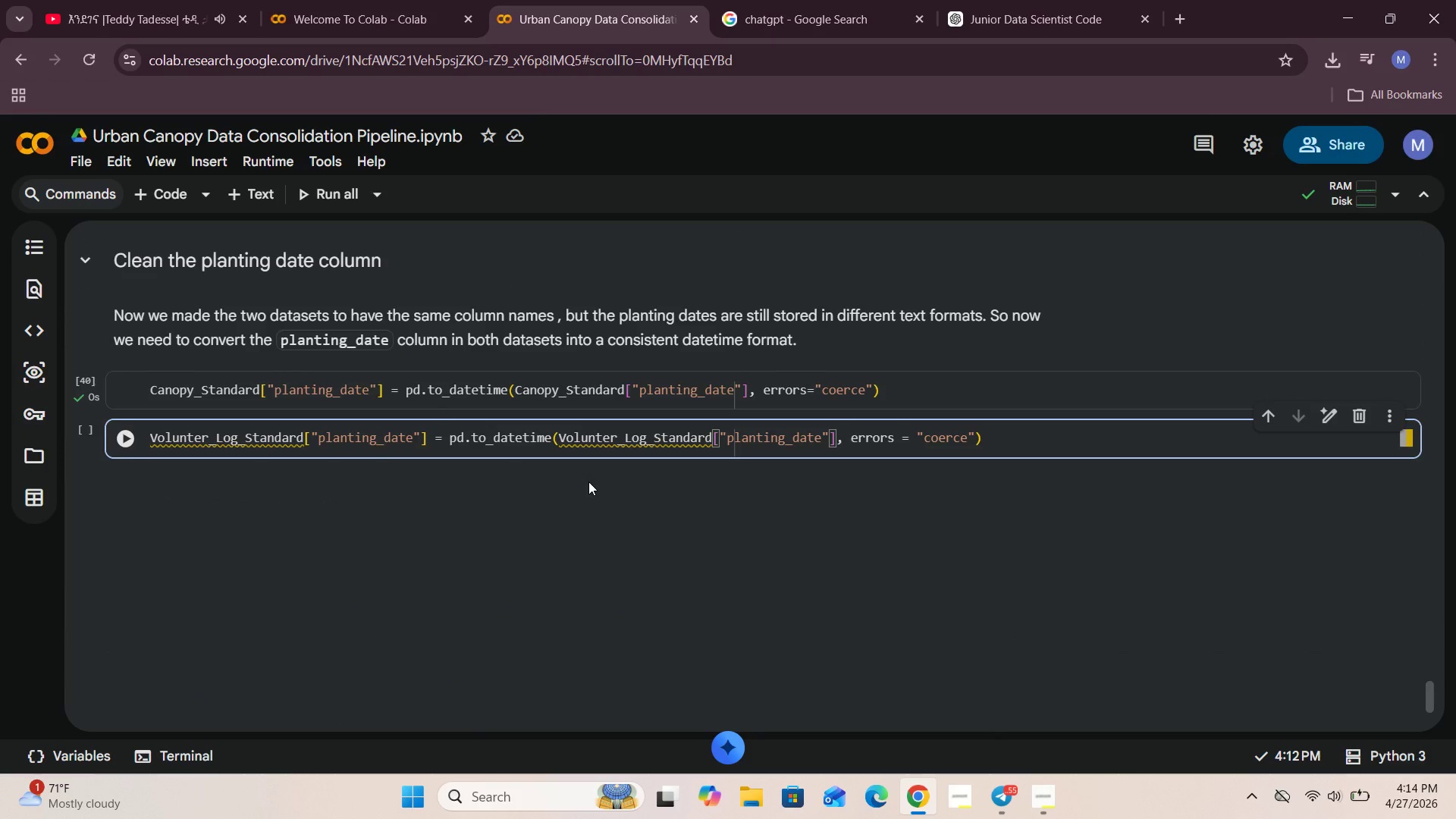 
left_click([133, 444])
 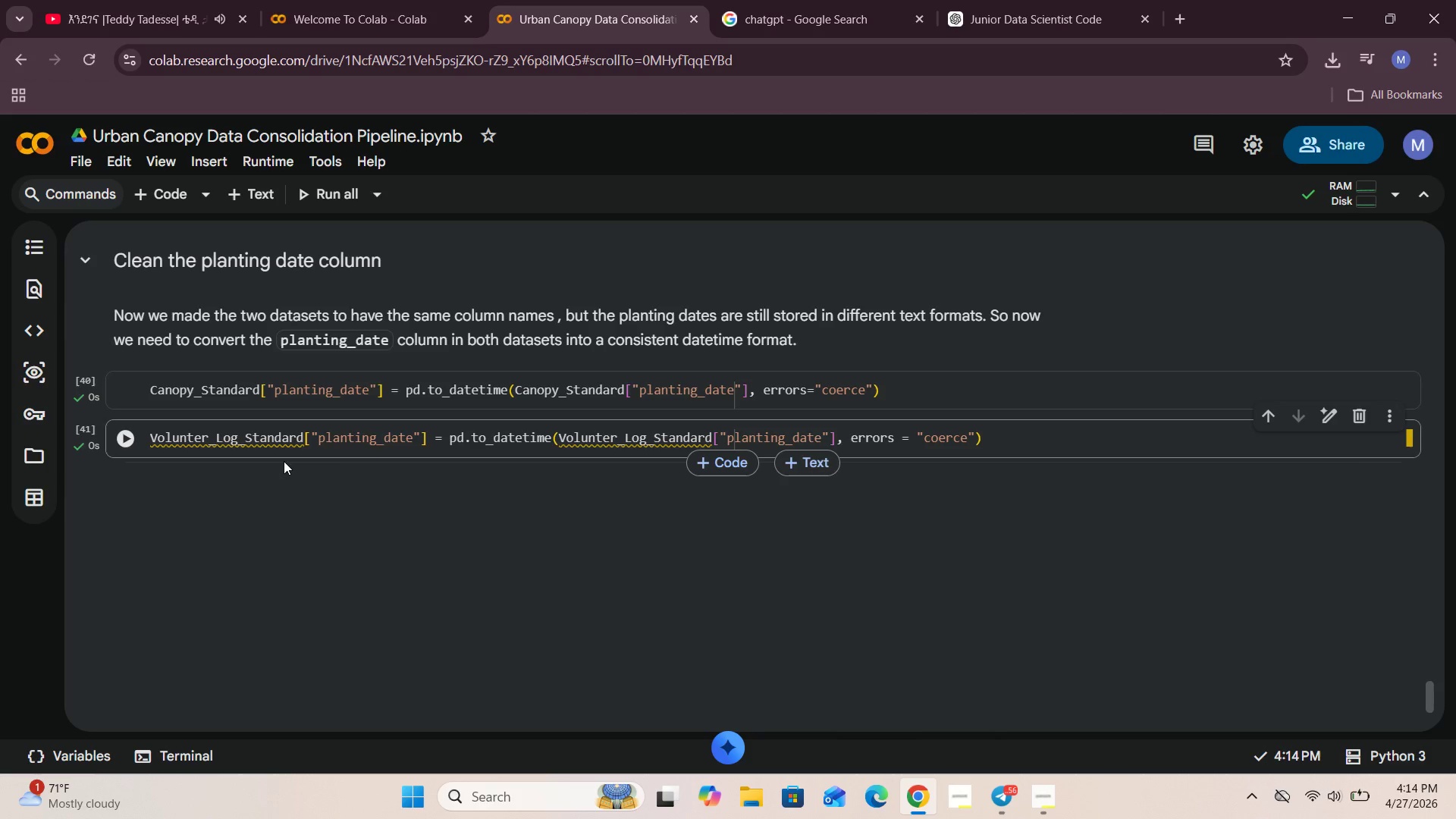 
left_click([274, 448])
 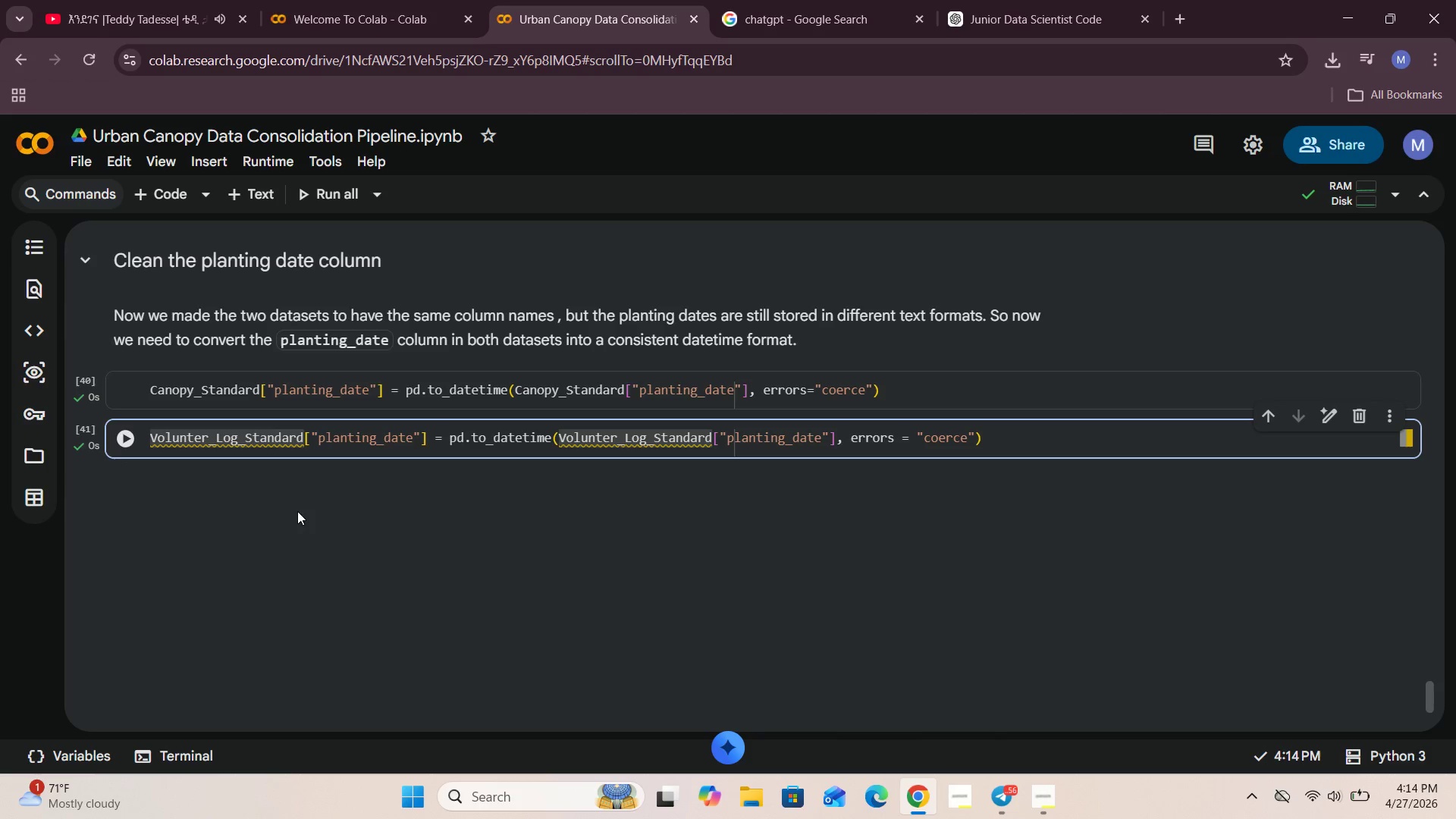 
left_click([319, 541])
 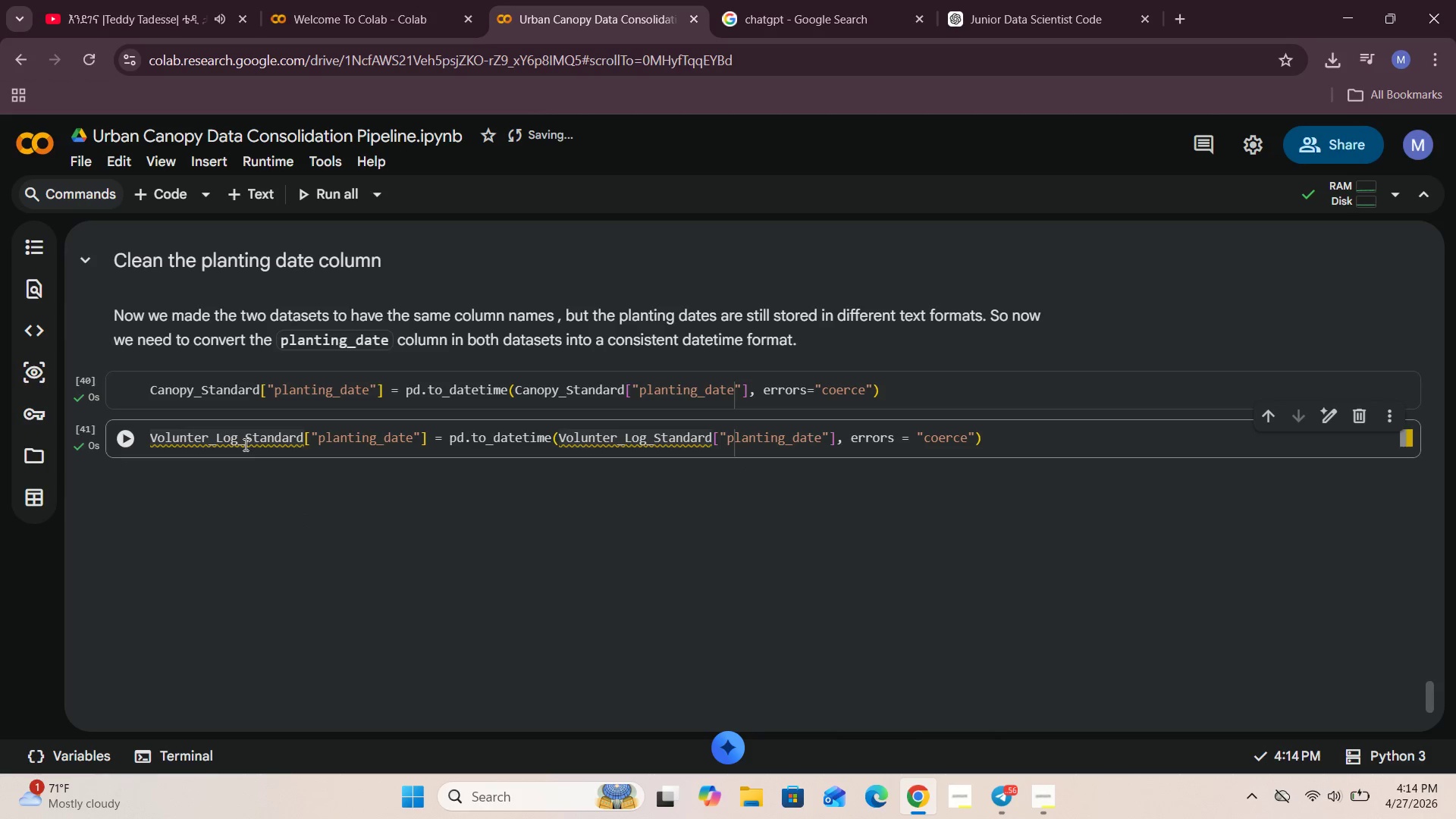 
wait(6.08)
 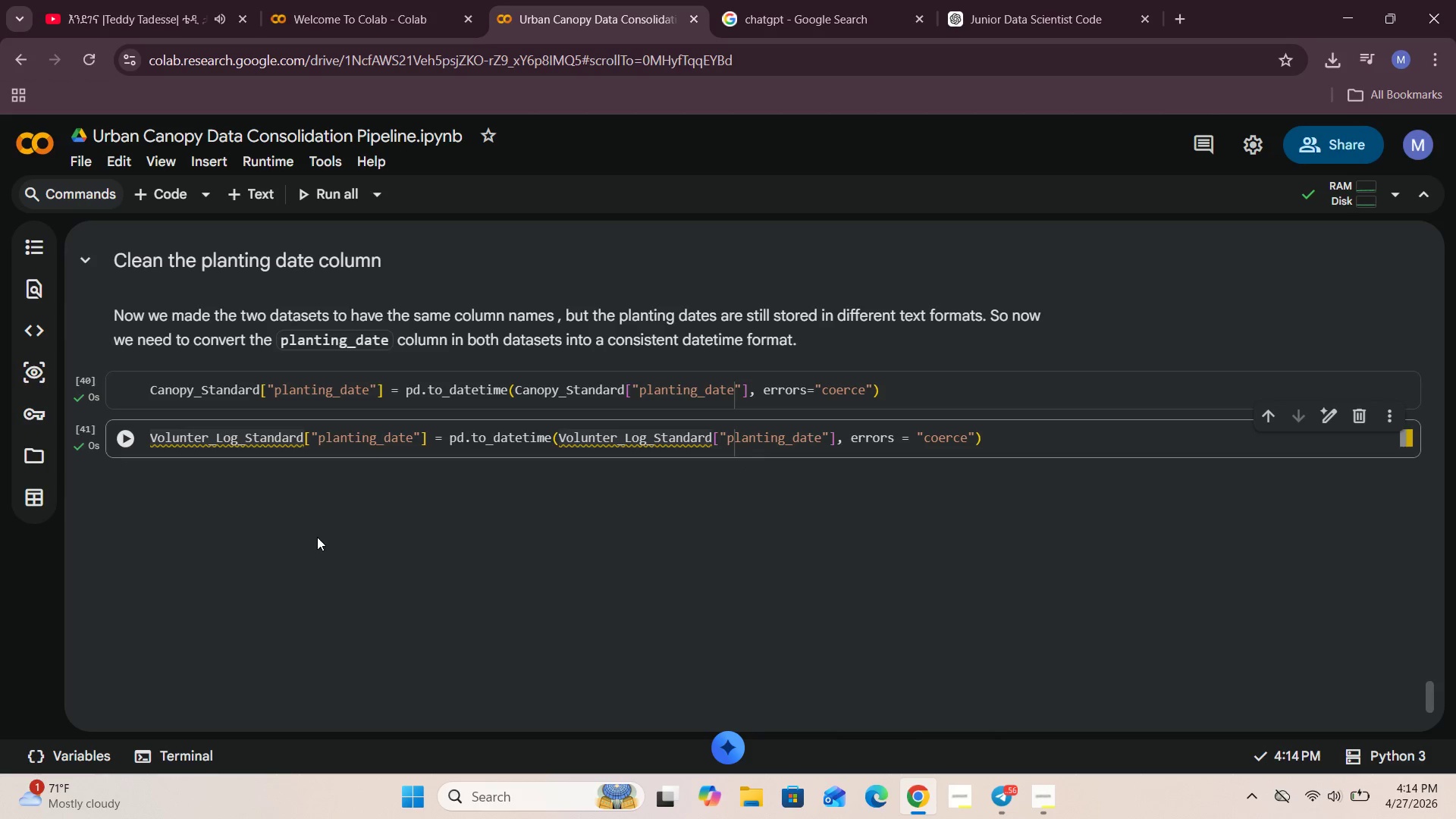 
key(Control+S)
 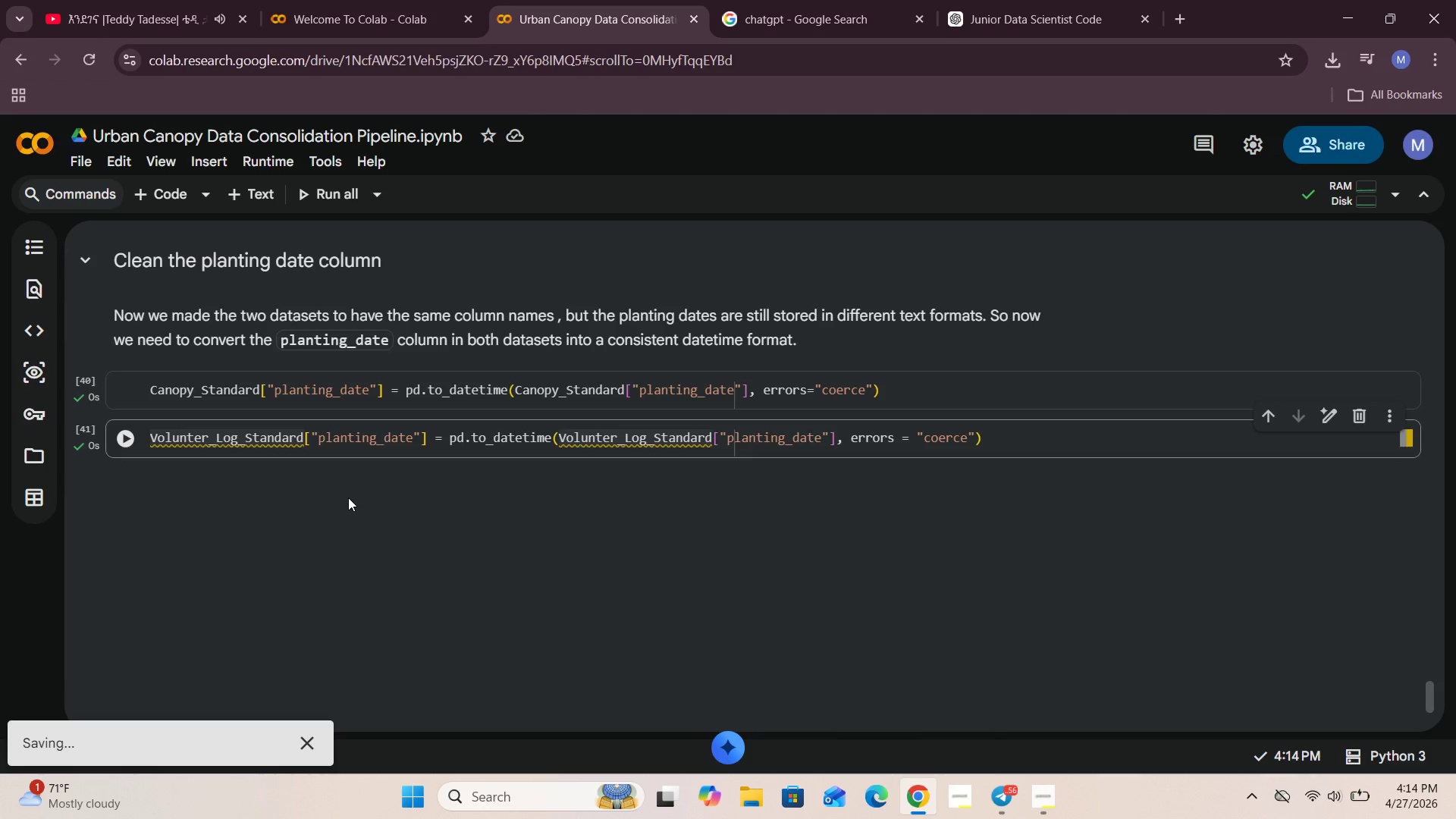 
left_click([337, 504])
 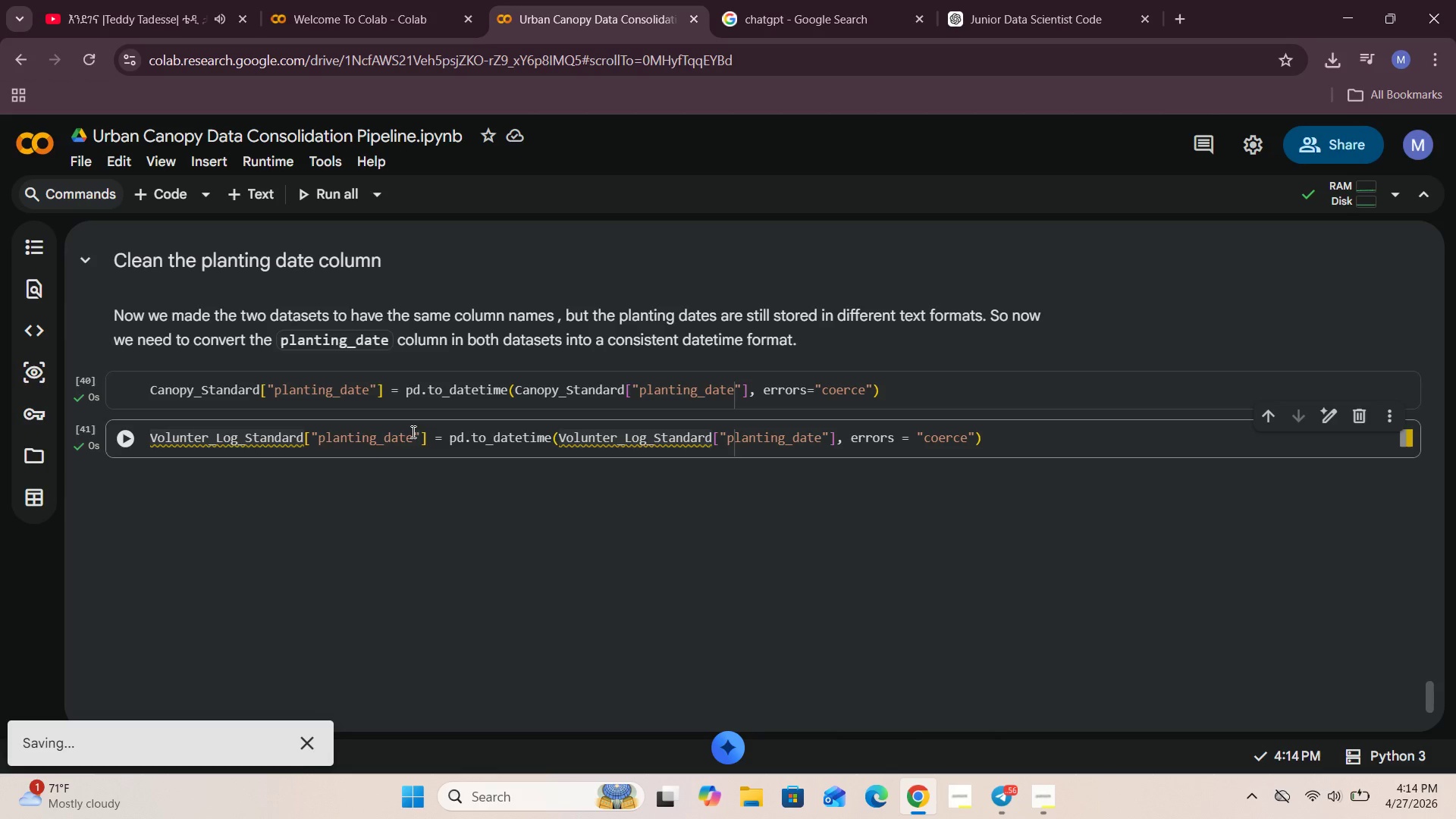 
left_click([400, 450])
 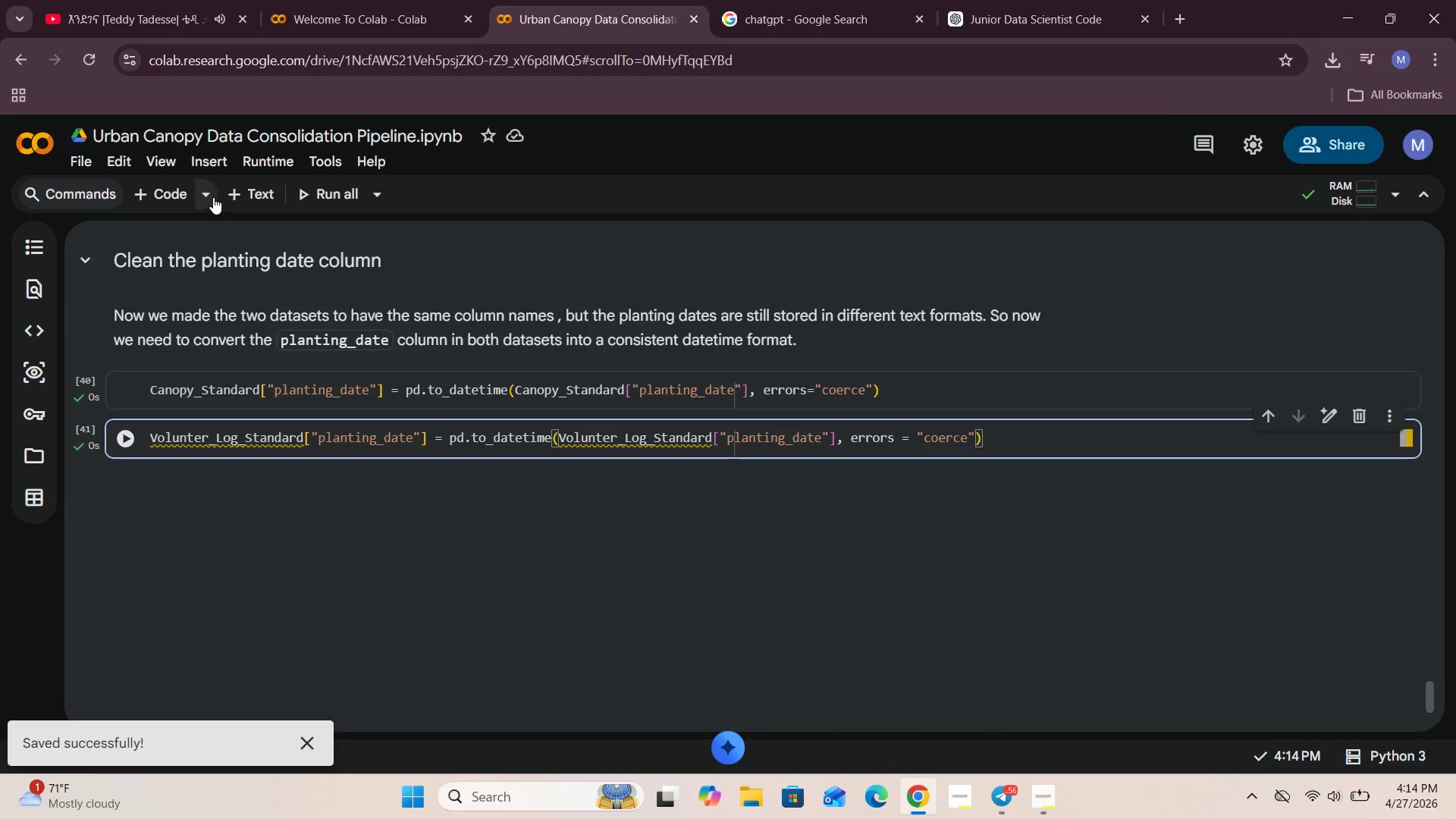 
left_click([155, 197])
 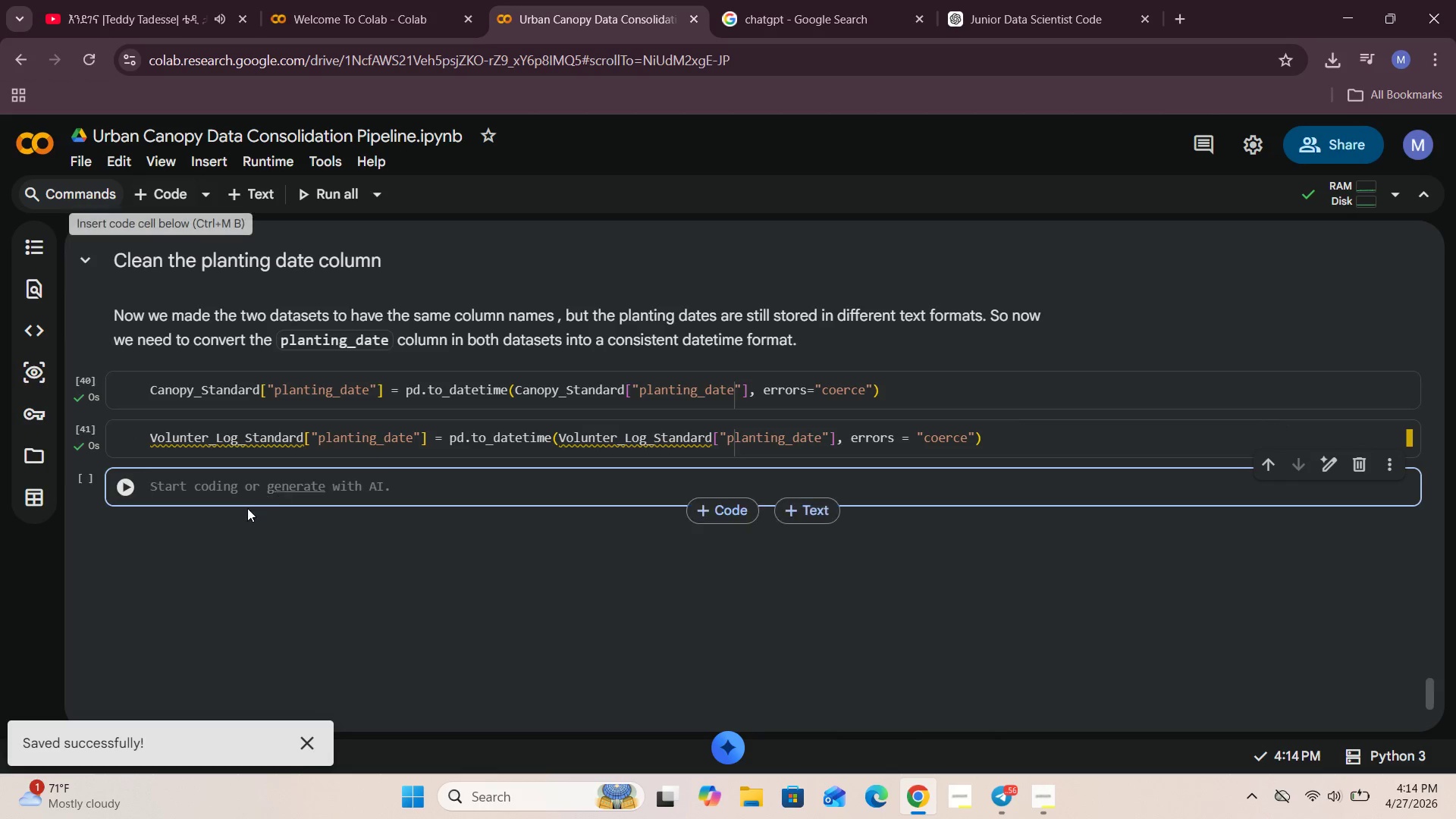 
left_click([208, 489])
 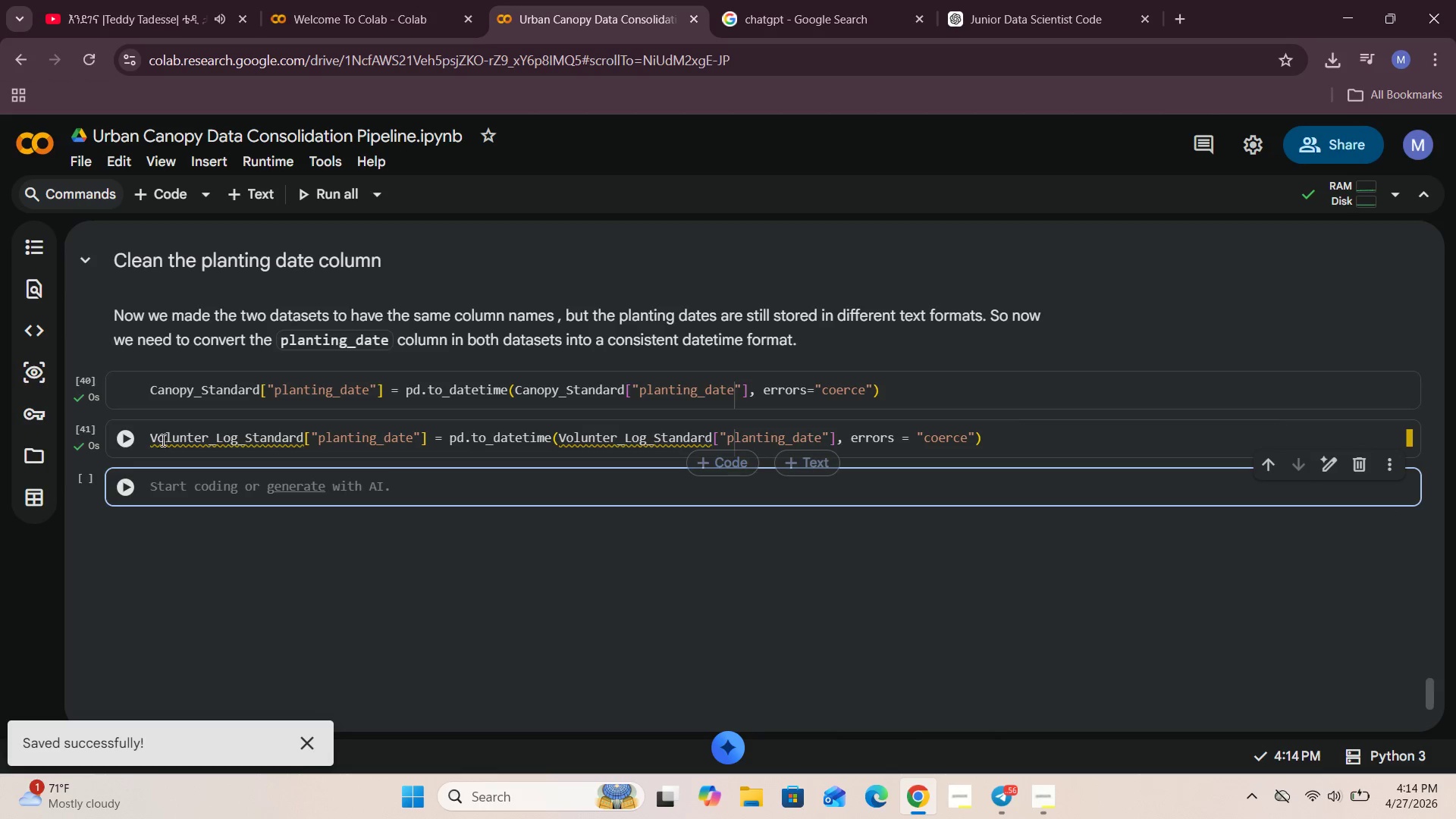 
left_click([117, 434])
 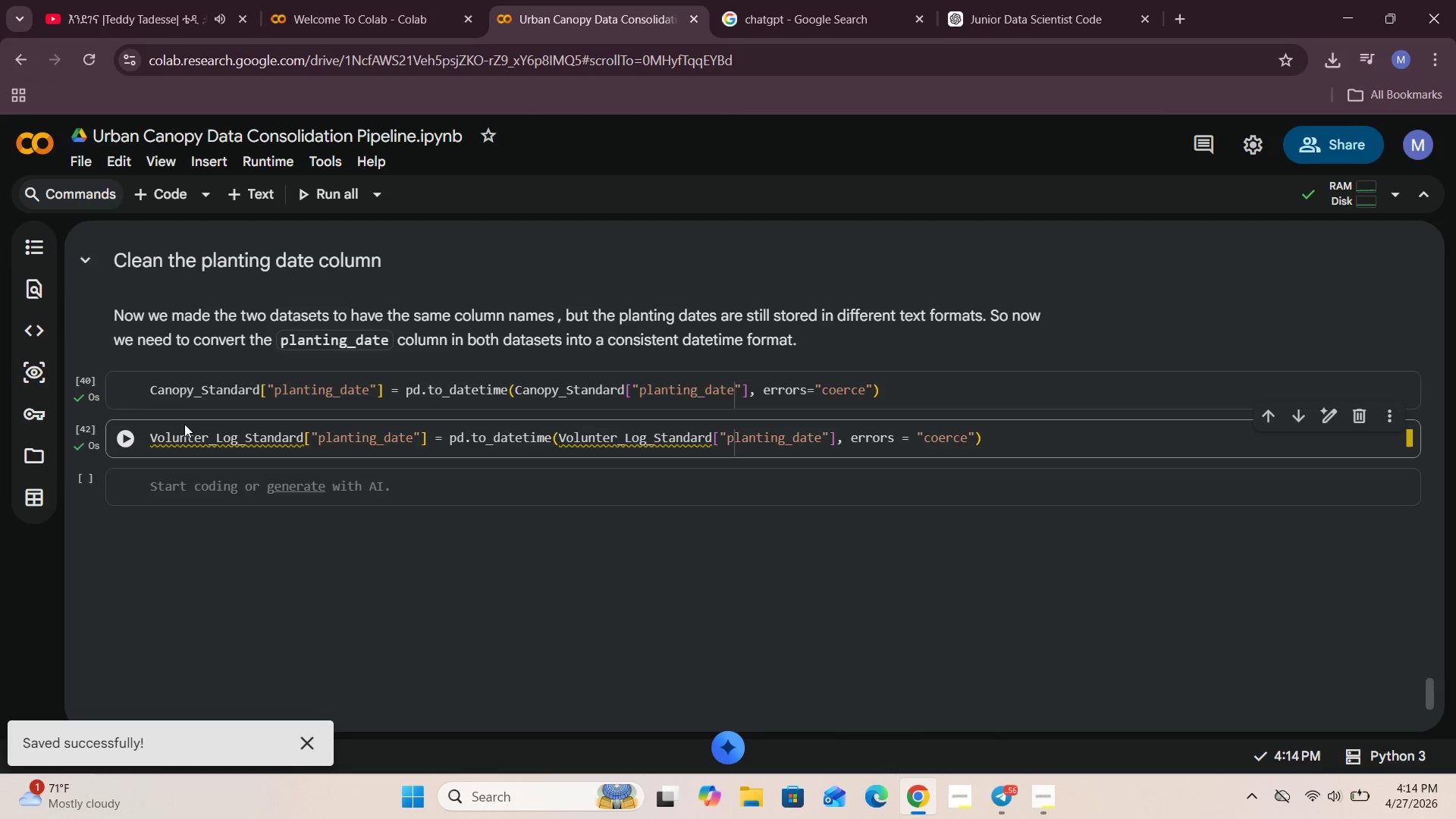 
left_click([114, 403])
 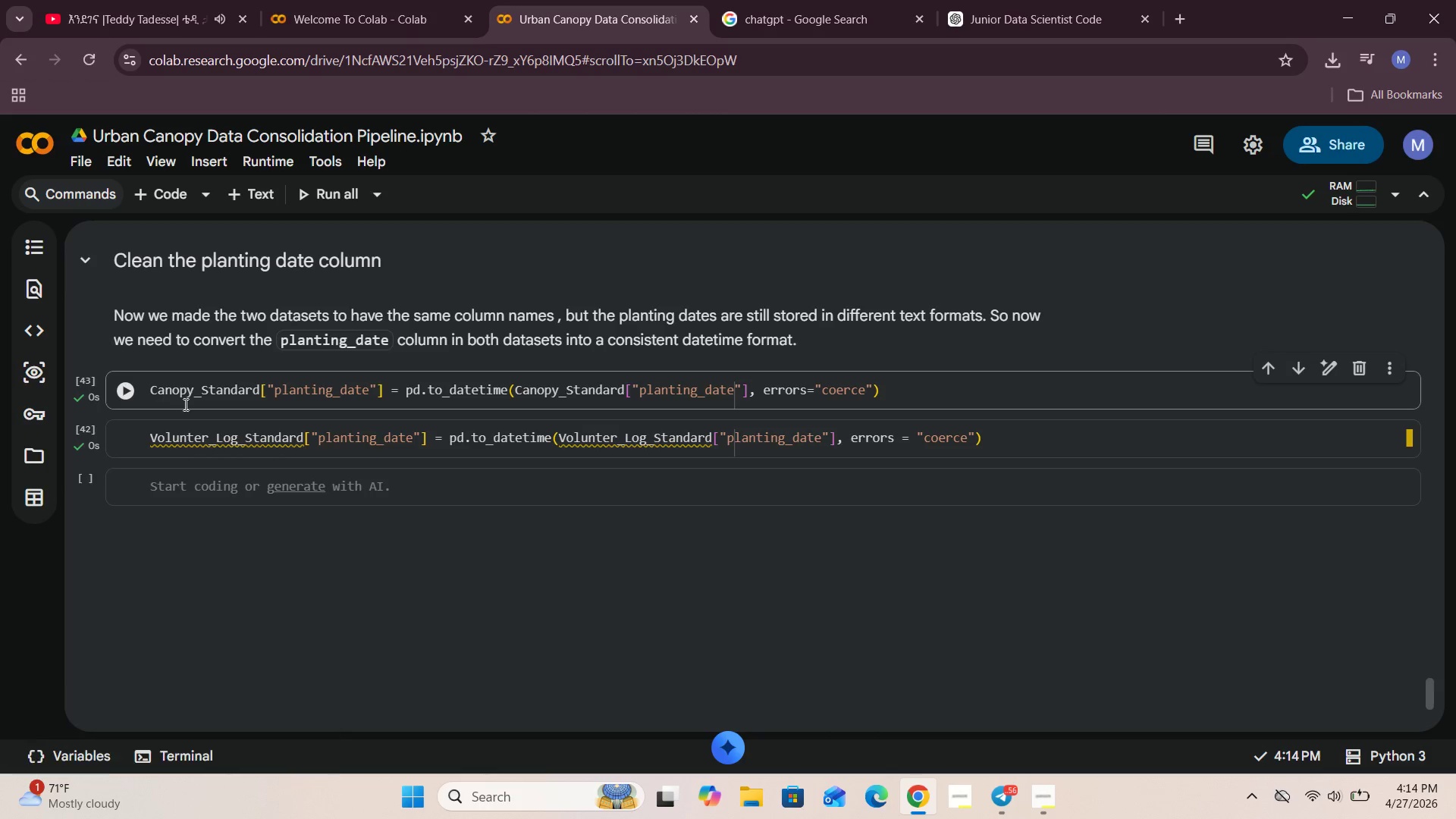 
scroll: coordinate [202, 423], scroll_direction: up, amount: 2.0
 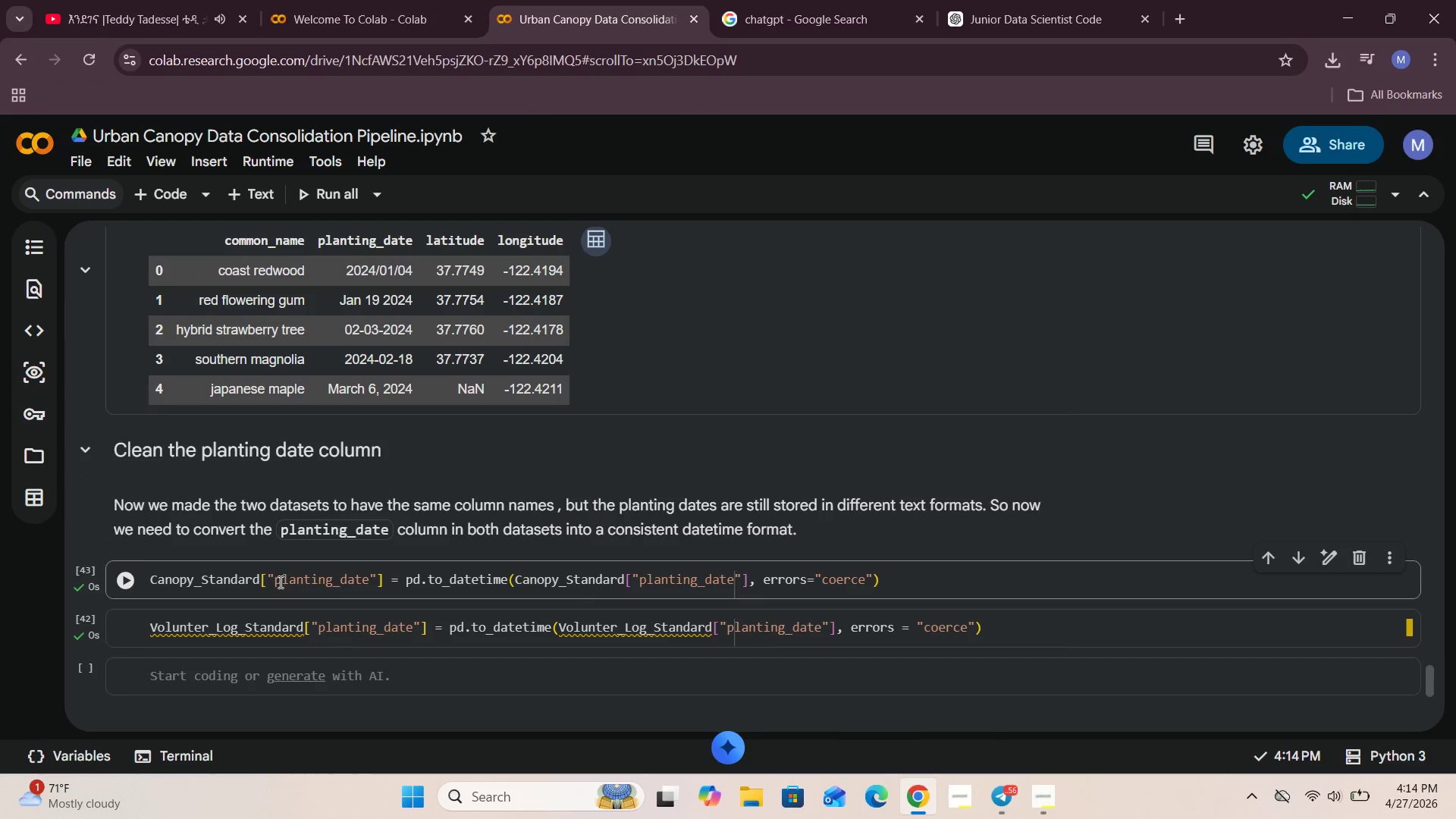 
left_click([294, 532])
 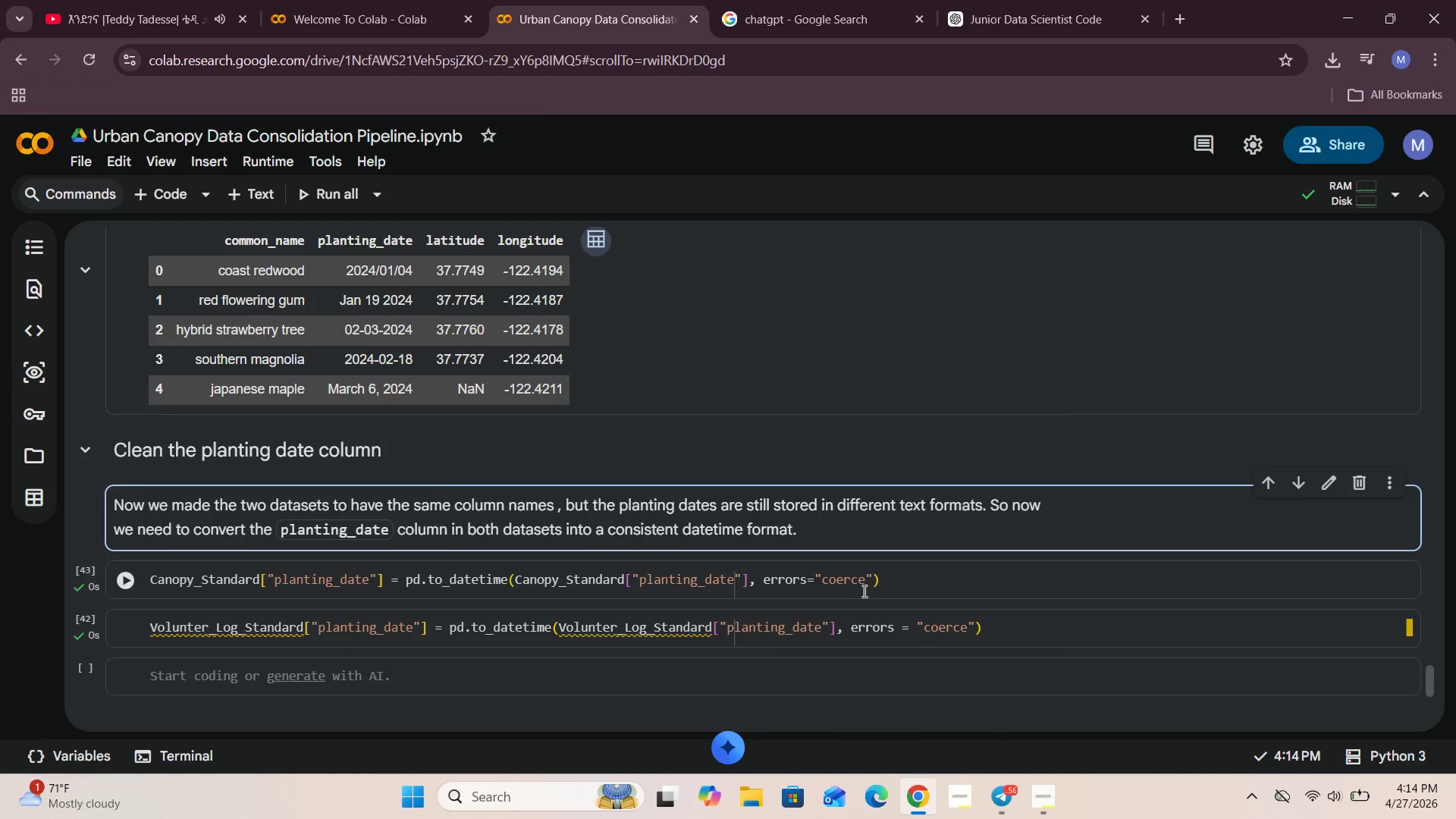 
left_click([904, 582])
 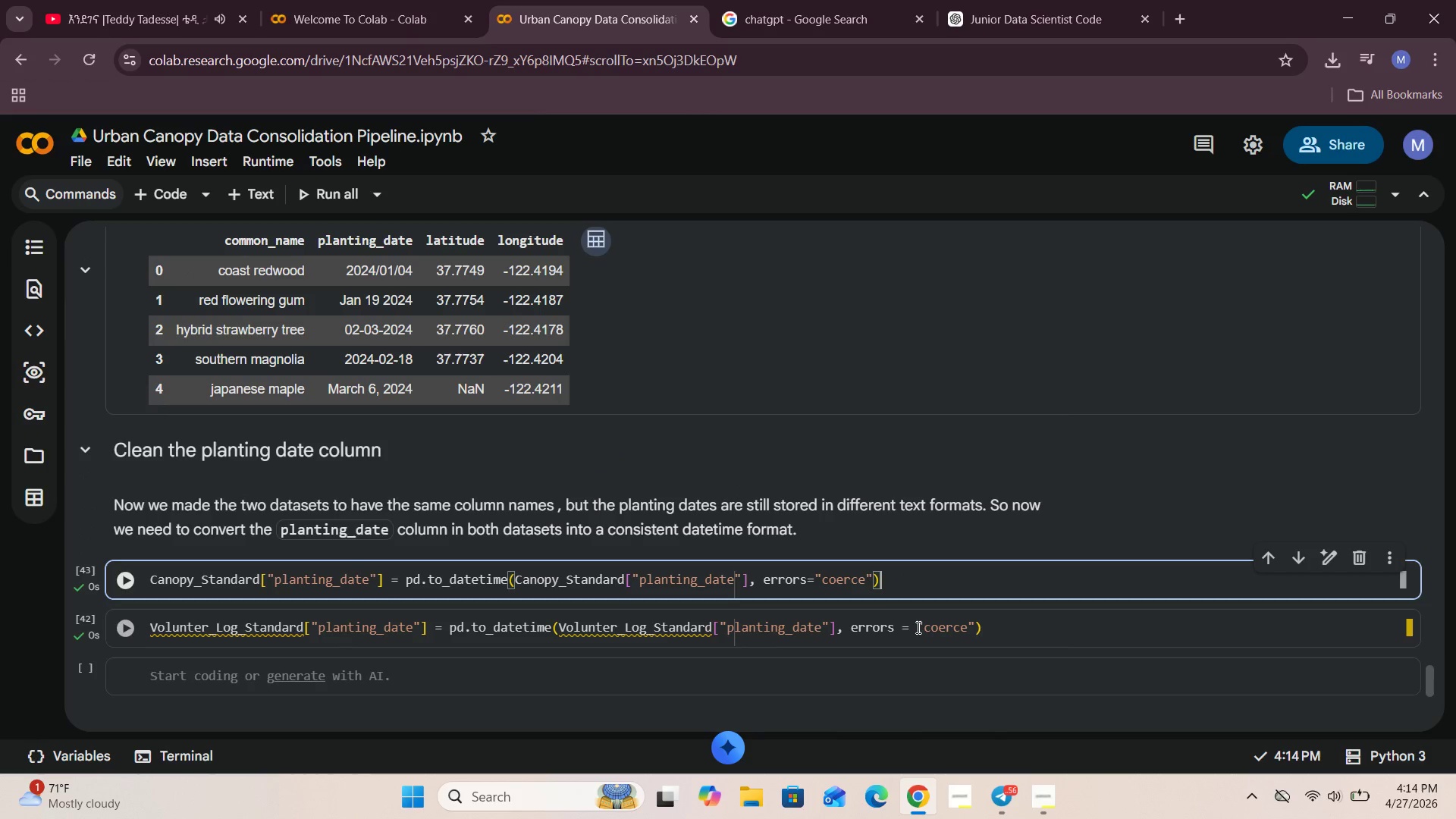 
left_click([913, 630])
 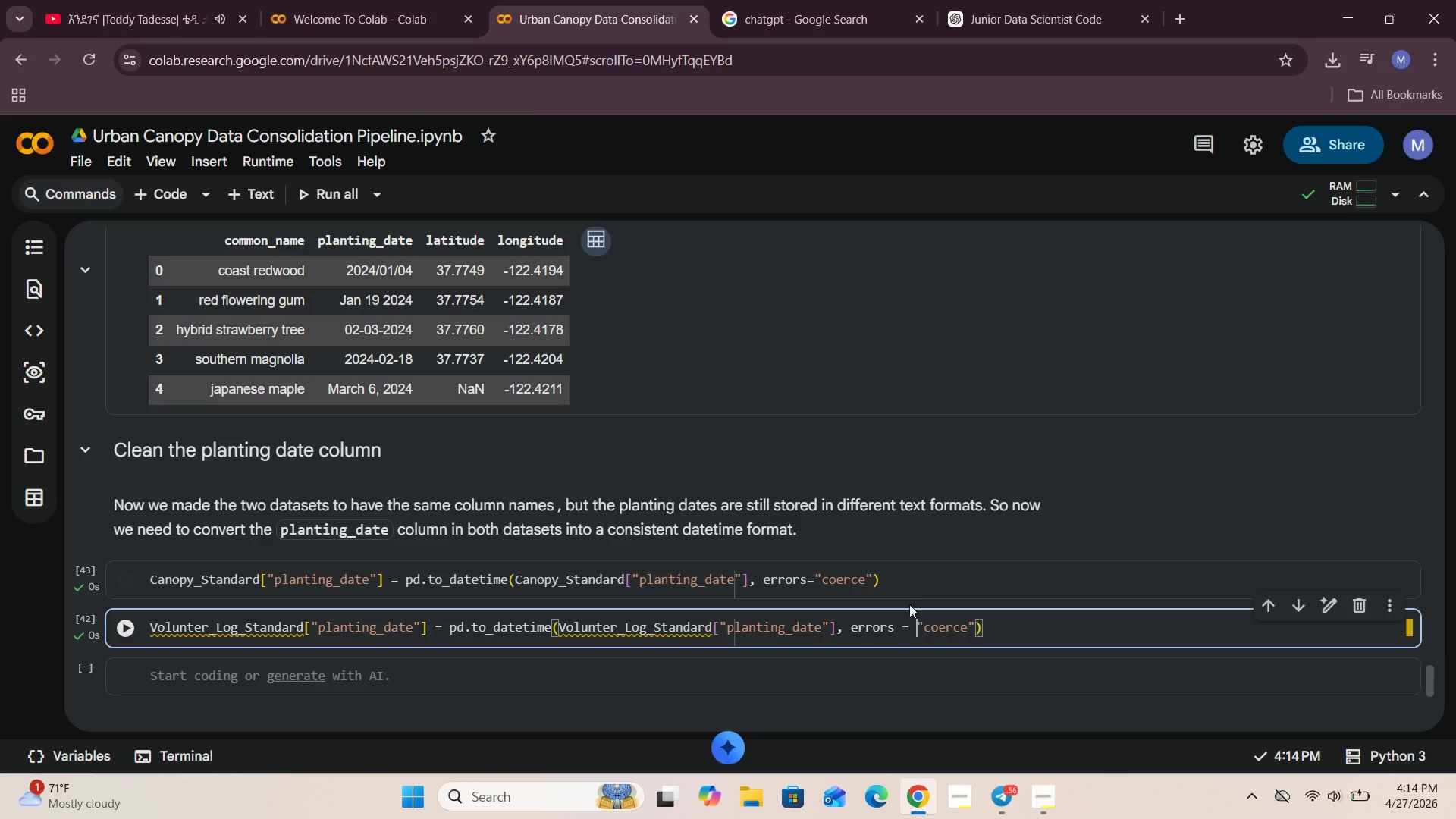 
scroll: coordinate [901, 584], scroll_direction: down, amount: 2.0
 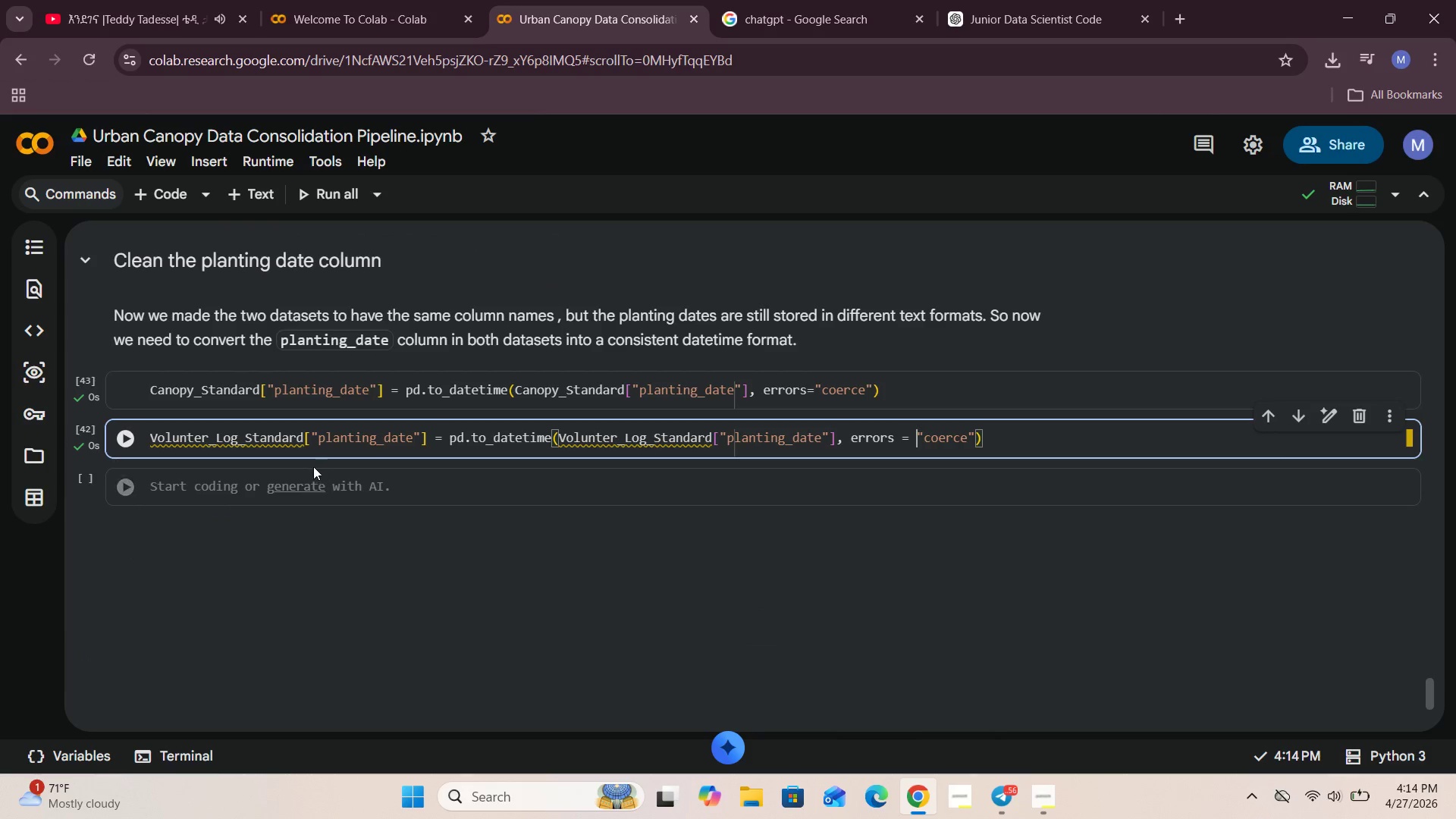 
left_click([203, 500])
 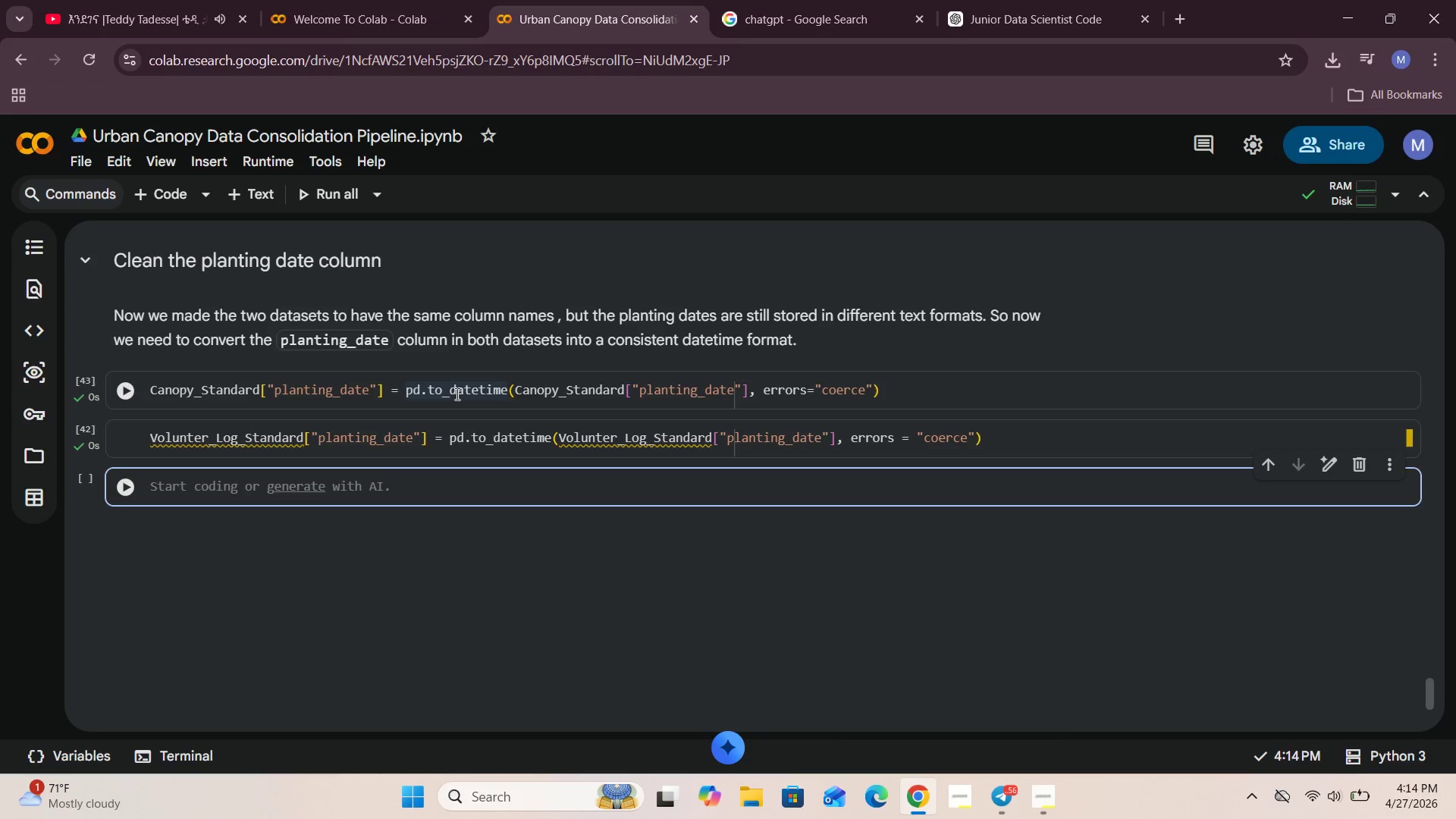 
wait(13.52)
 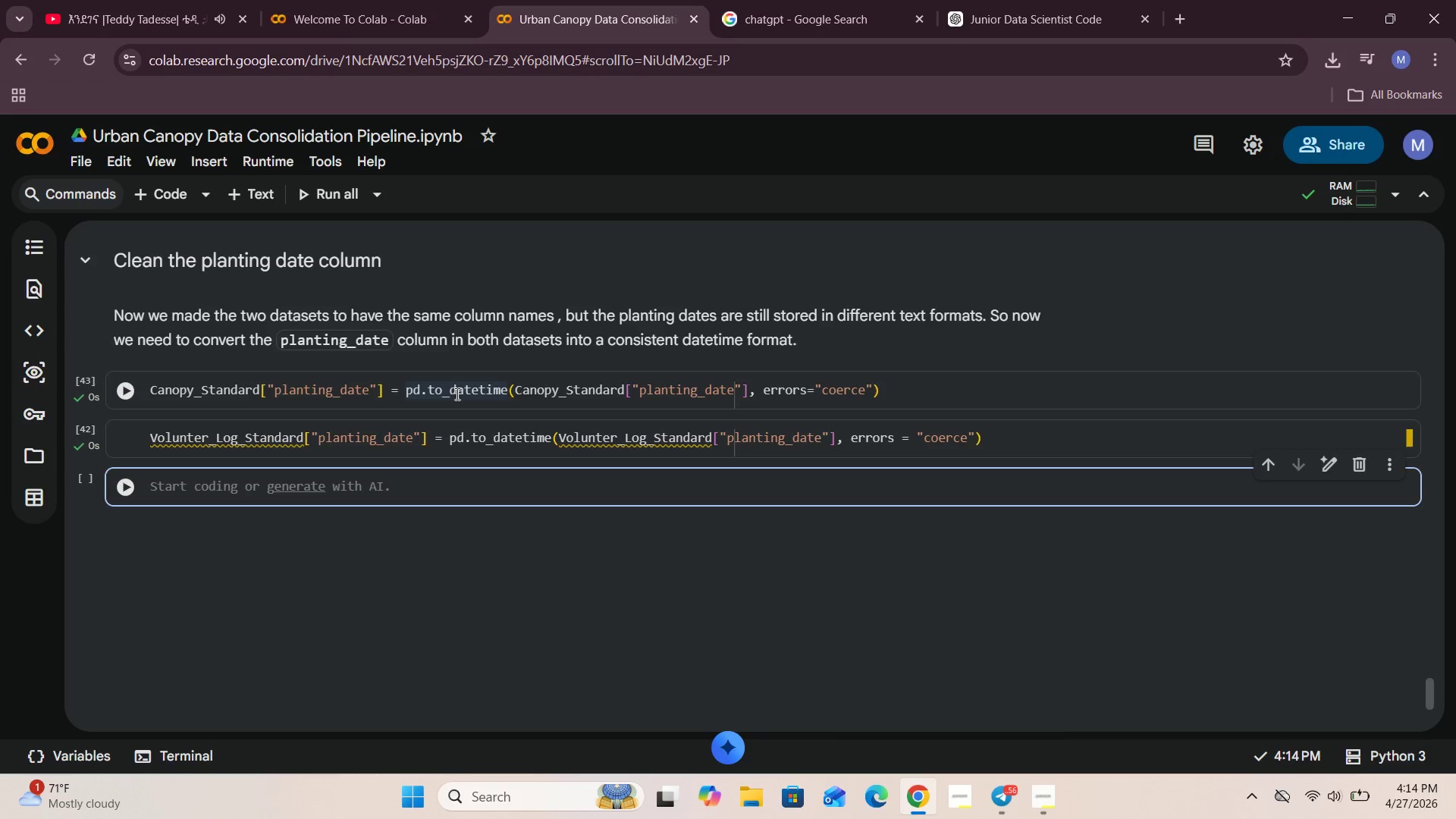 
left_click([731, 444])
 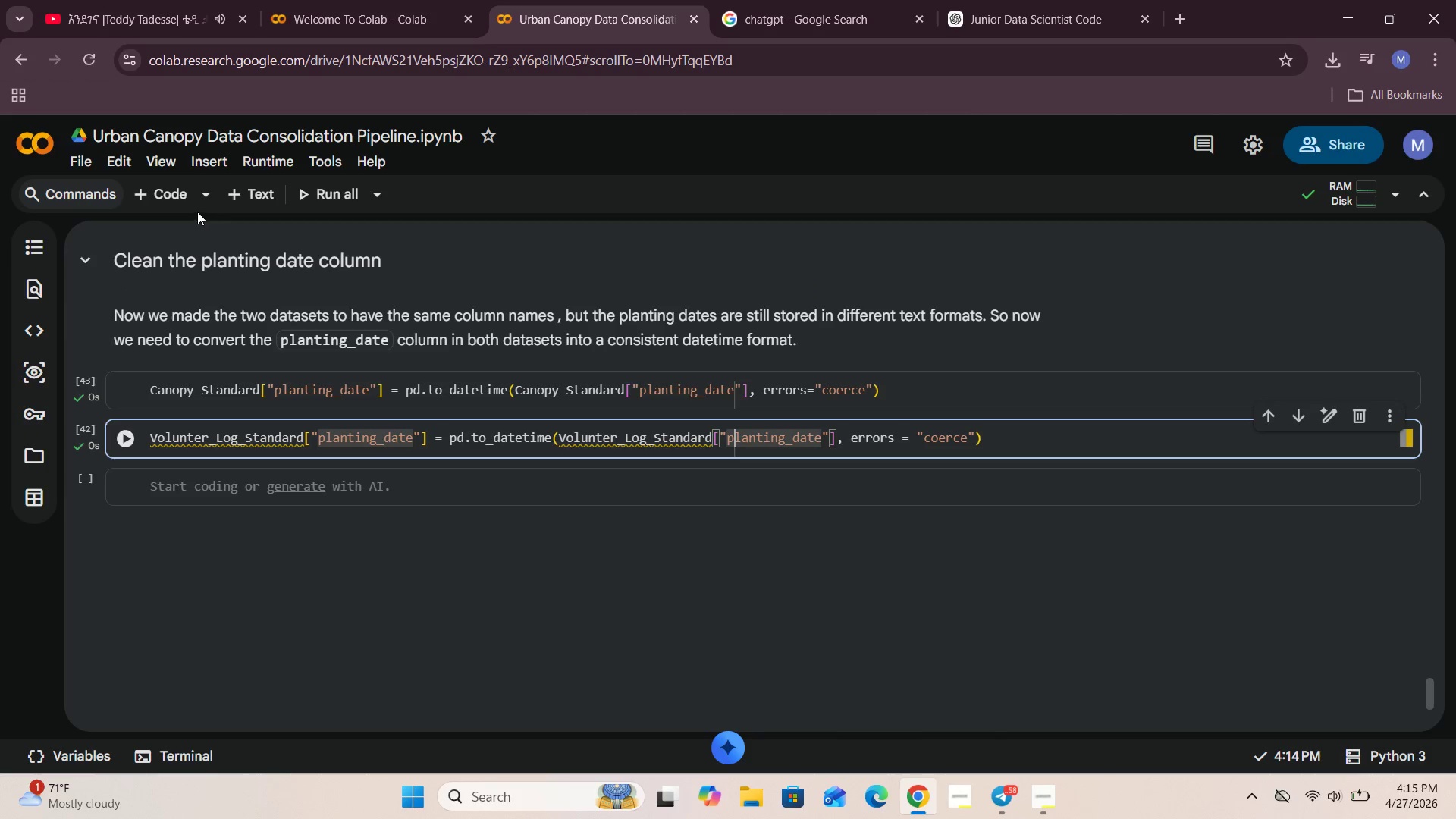 
left_click([167, 203])
 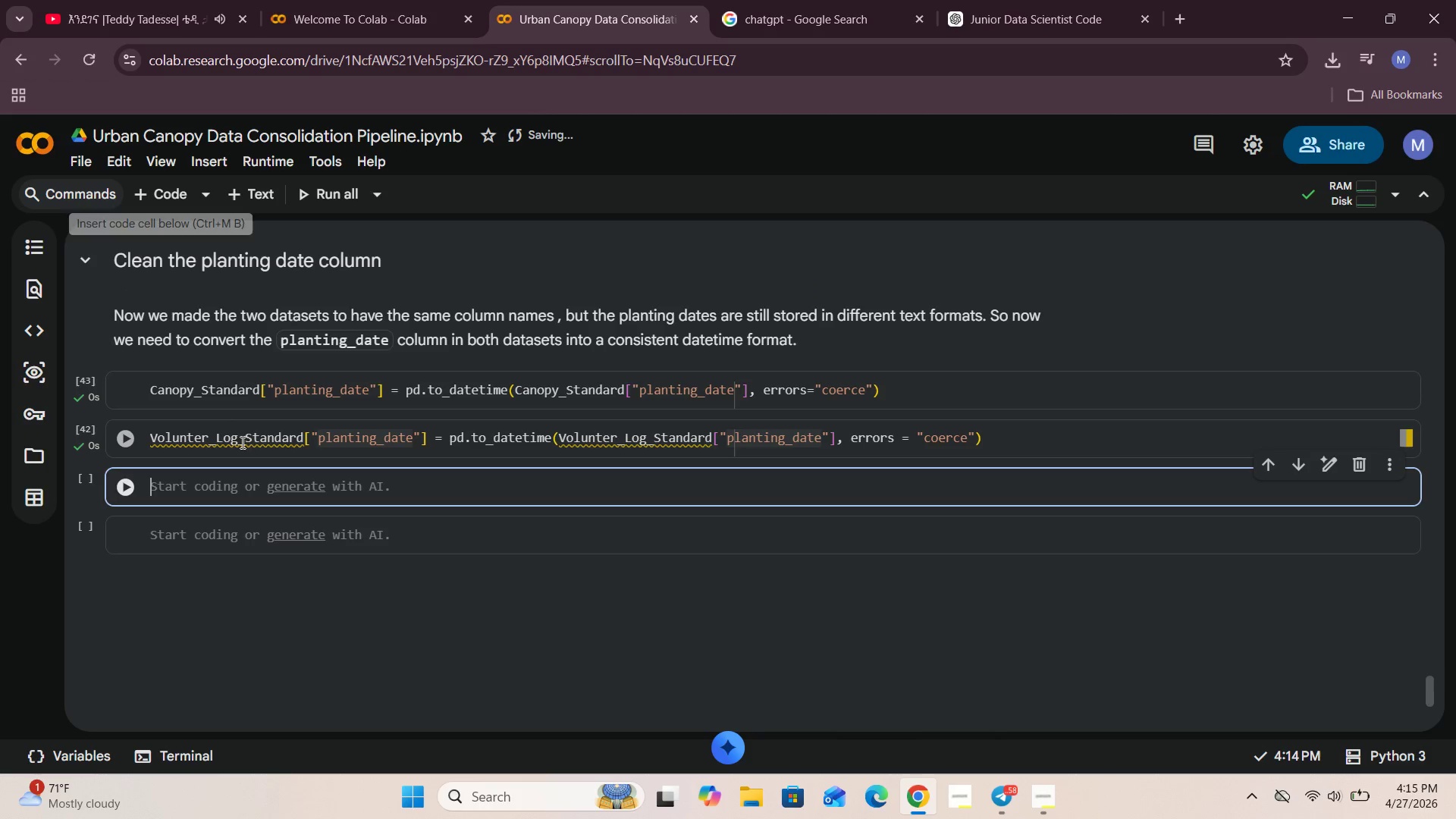 
left_click([266, 441])
 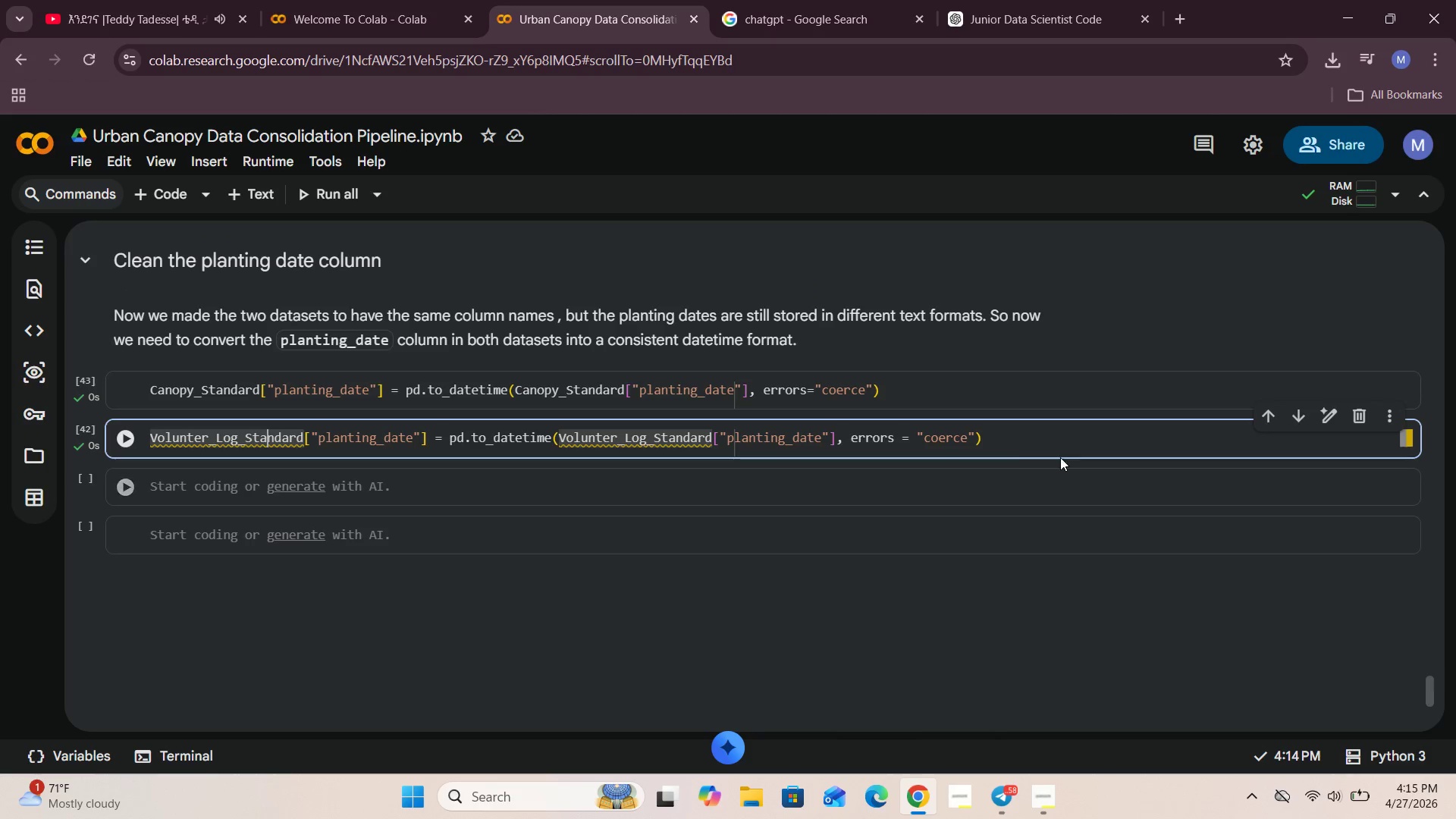 
left_click_drag(start_coordinate=[998, 437], to_coordinate=[152, 438])
 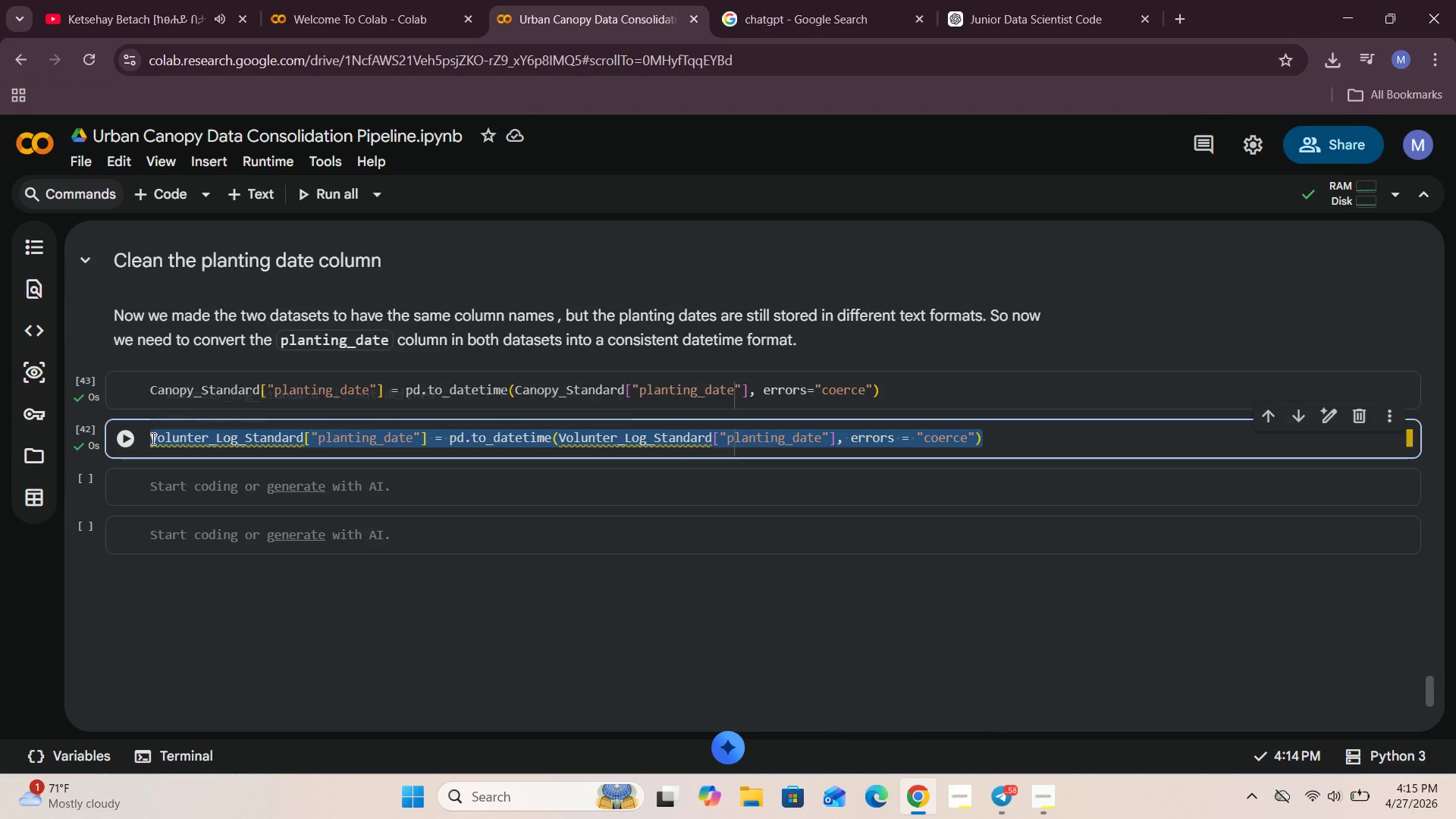 
key(Control+X)
 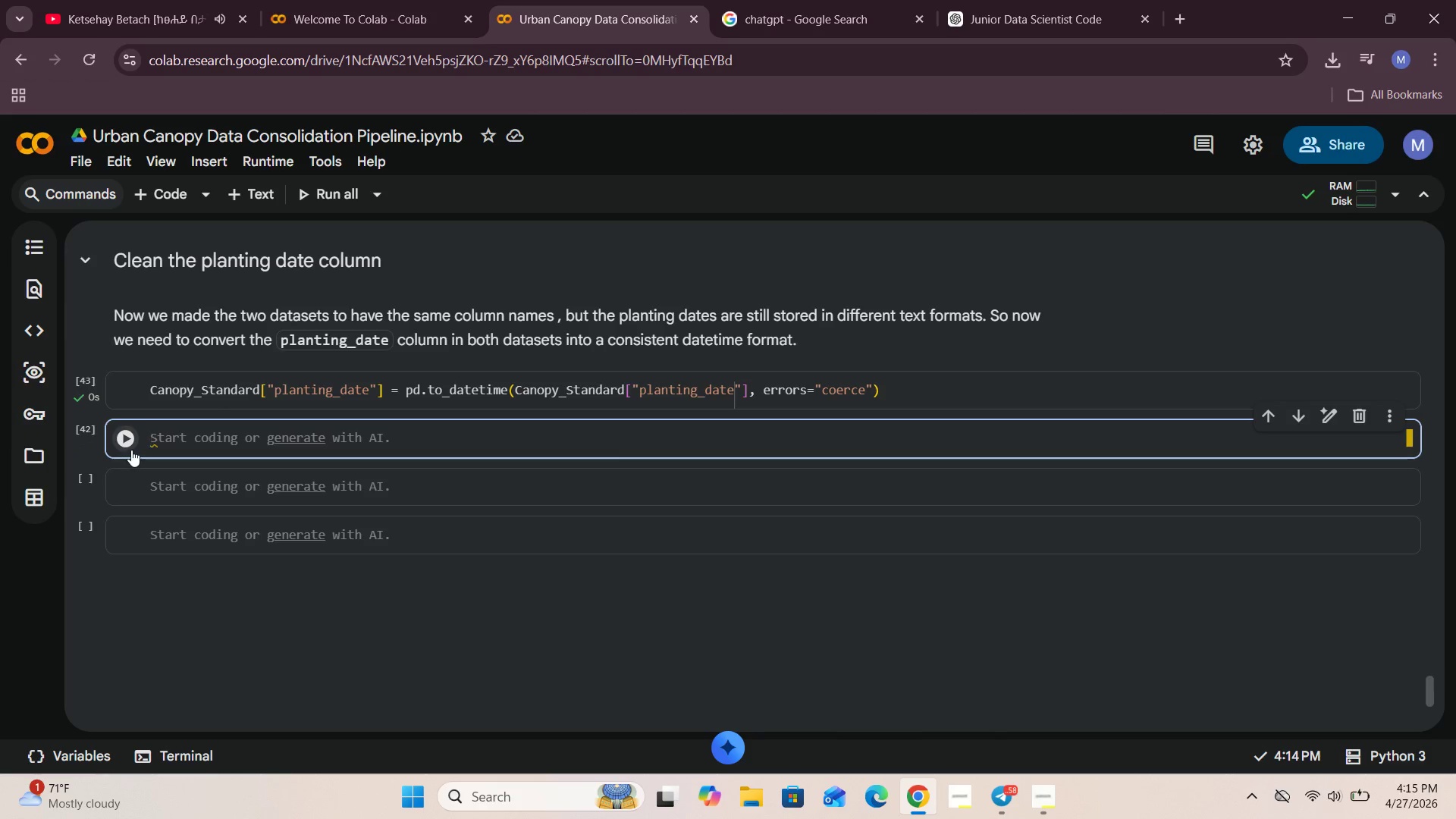 
left_click([127, 439])
 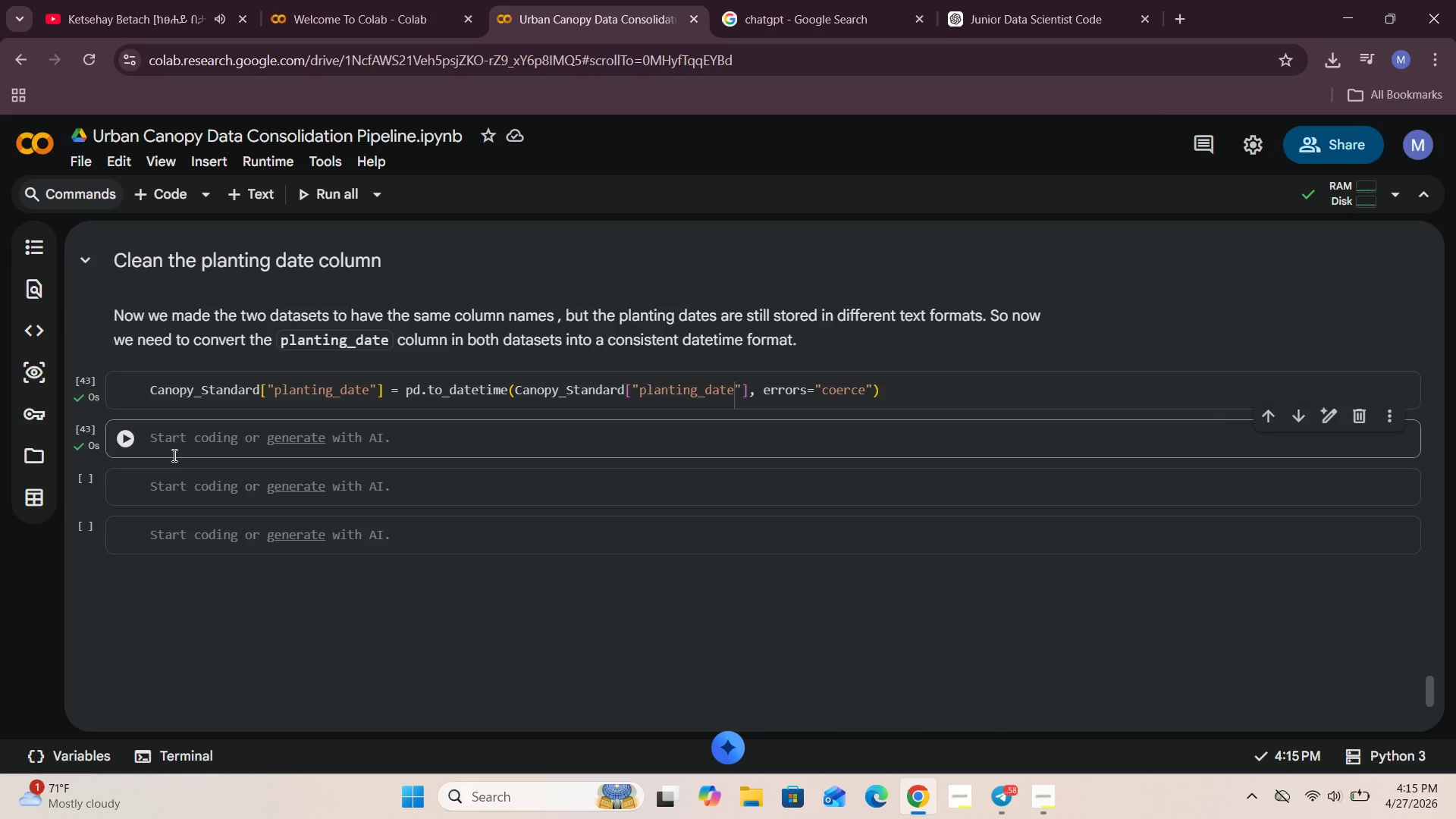 
left_click([174, 447])
 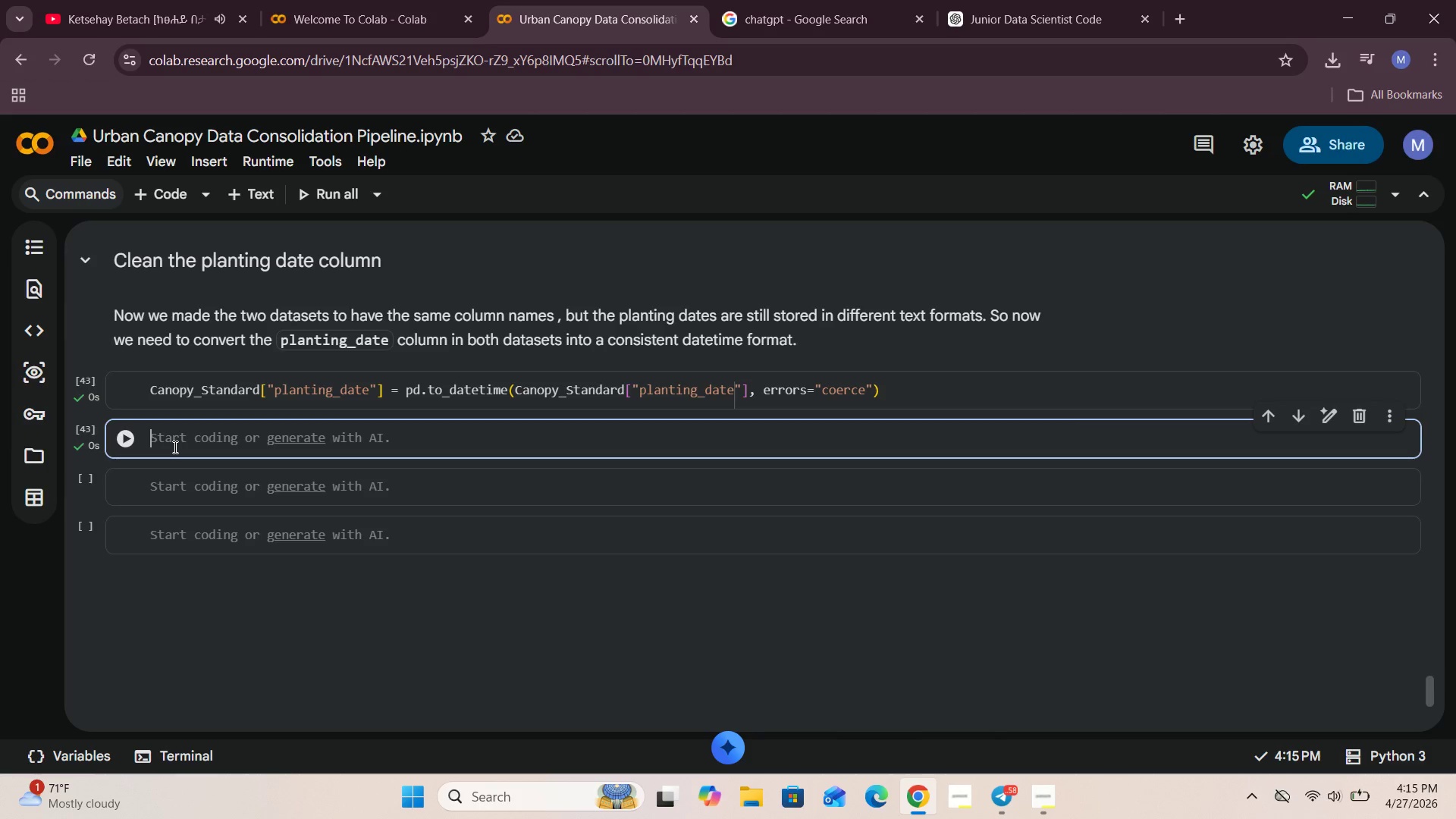 
key(Control+V)
 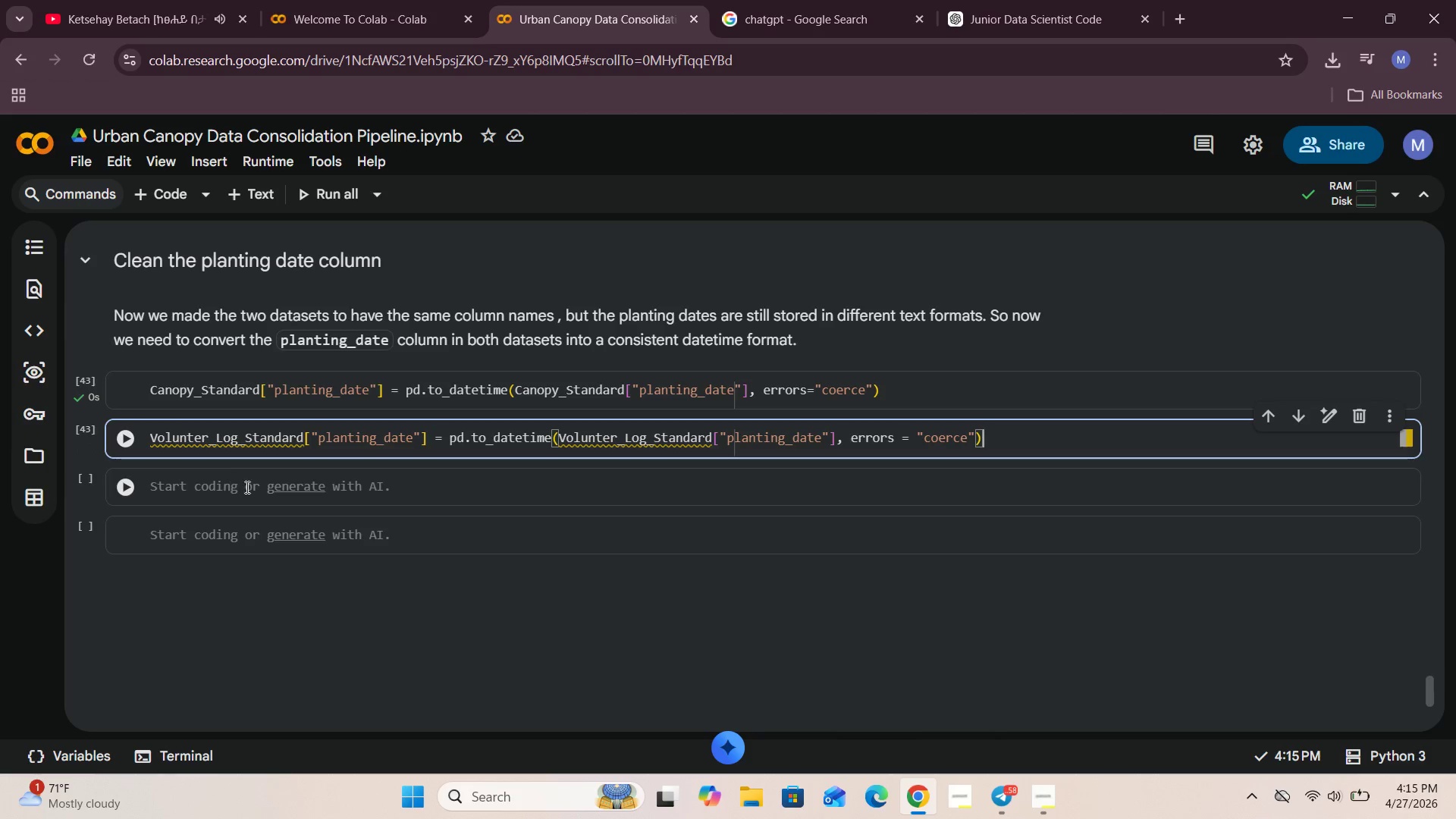 
left_click([252, 435])
 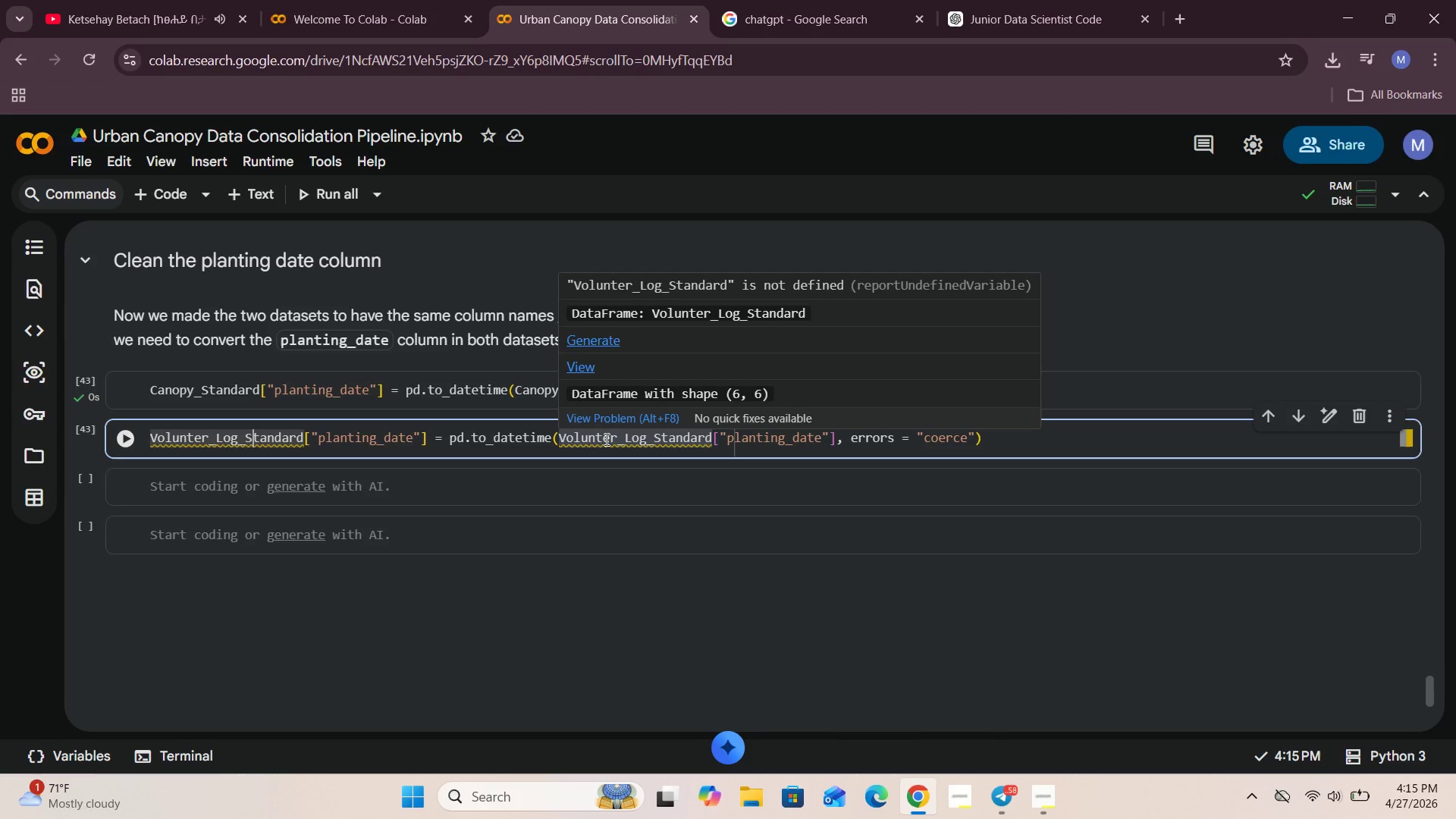 
wait(18.42)
 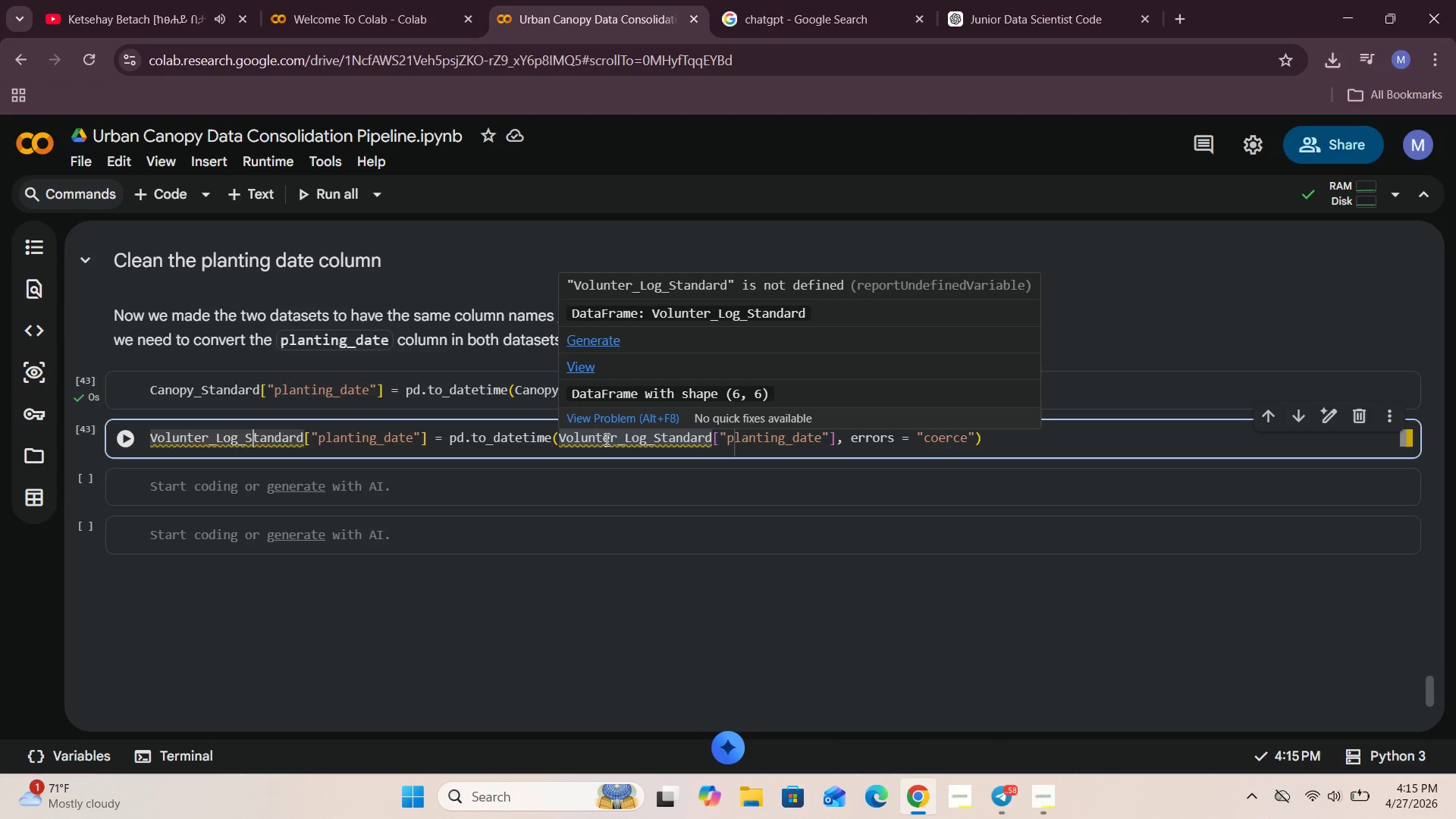 
scroll: coordinate [268, 331], scroll_direction: up, amount: 9.0
 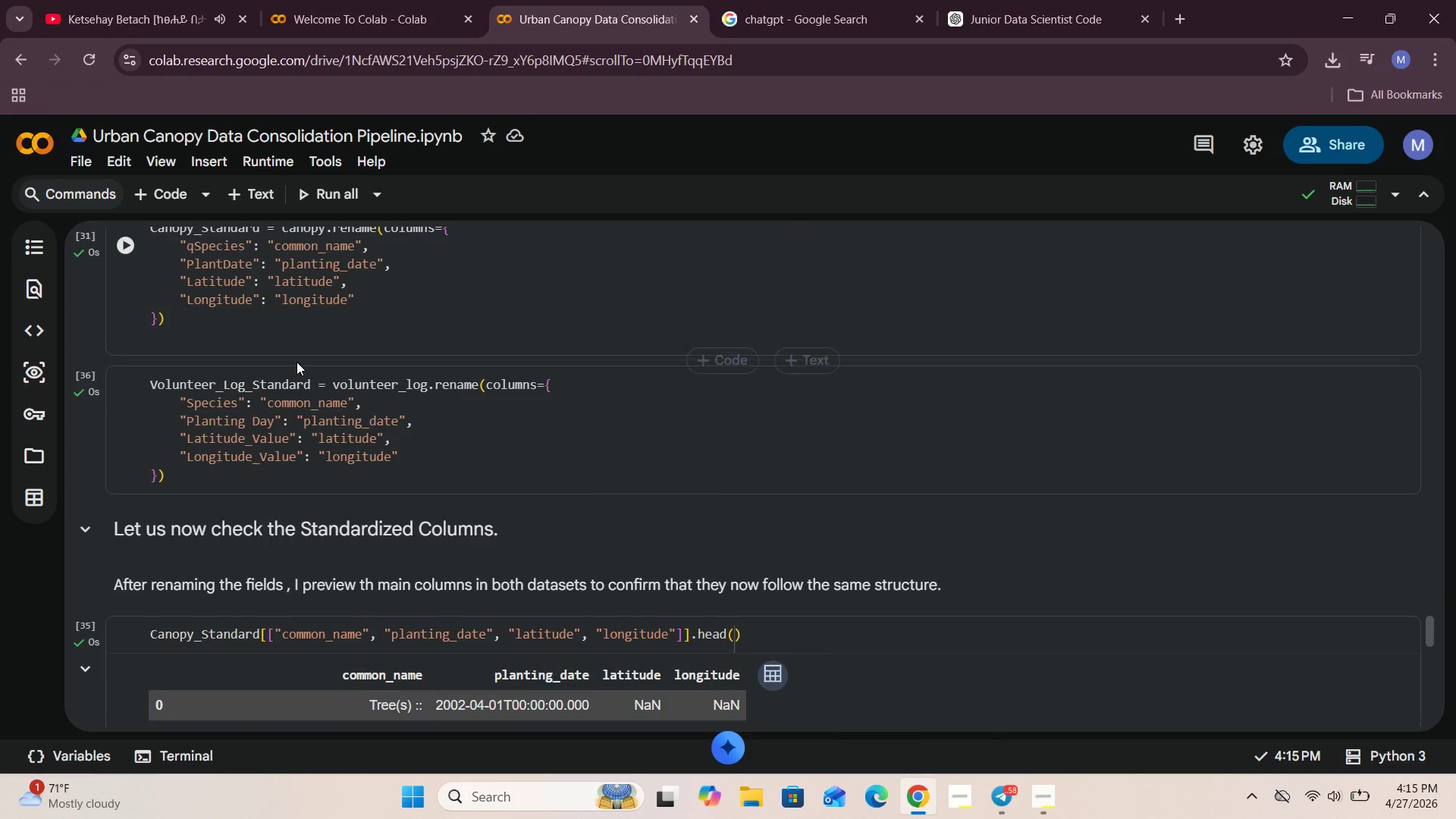 
left_click([133, 385])
 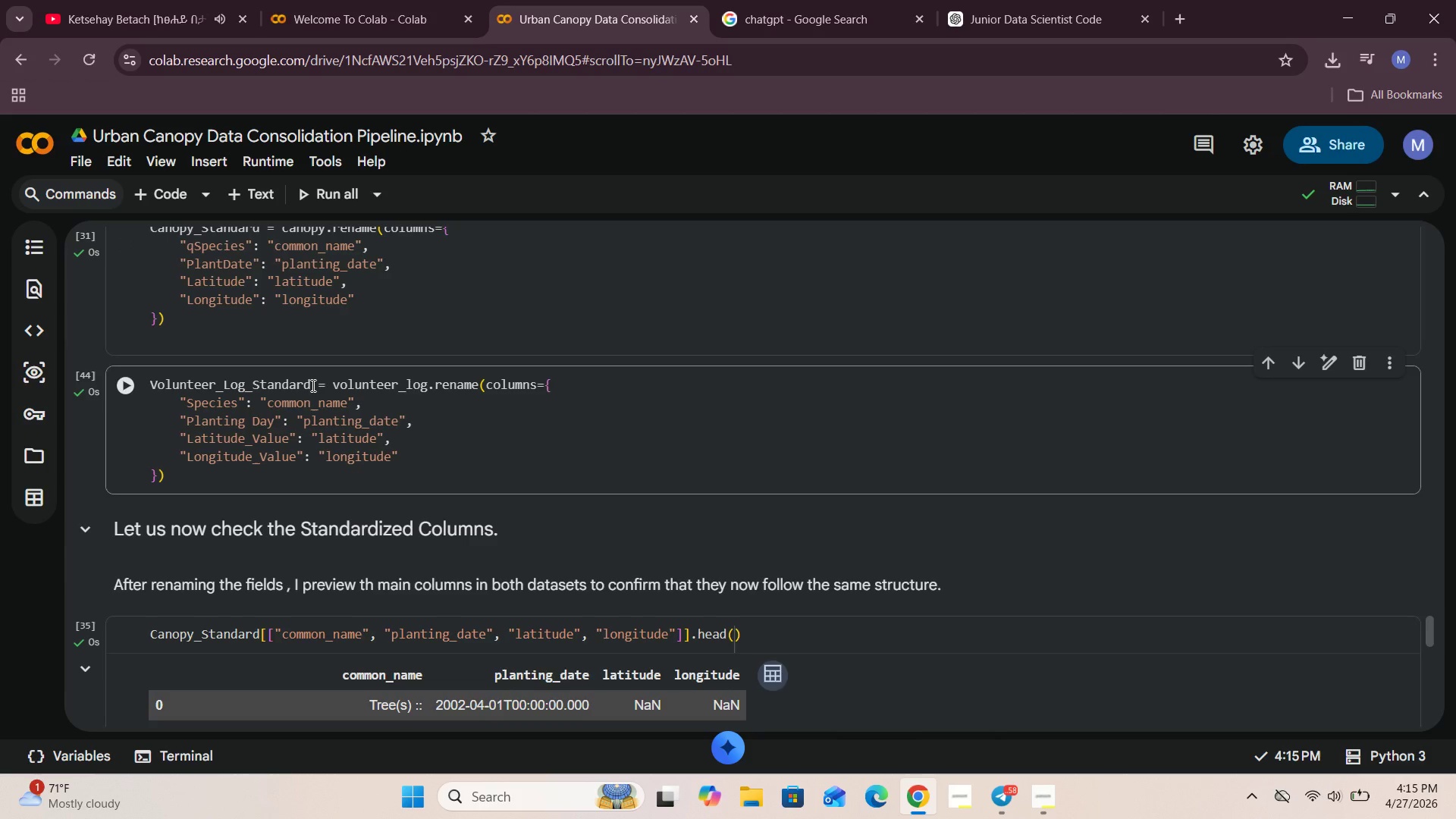 
left_click_drag(start_coordinate=[312, 385], to_coordinate=[146, 381])
 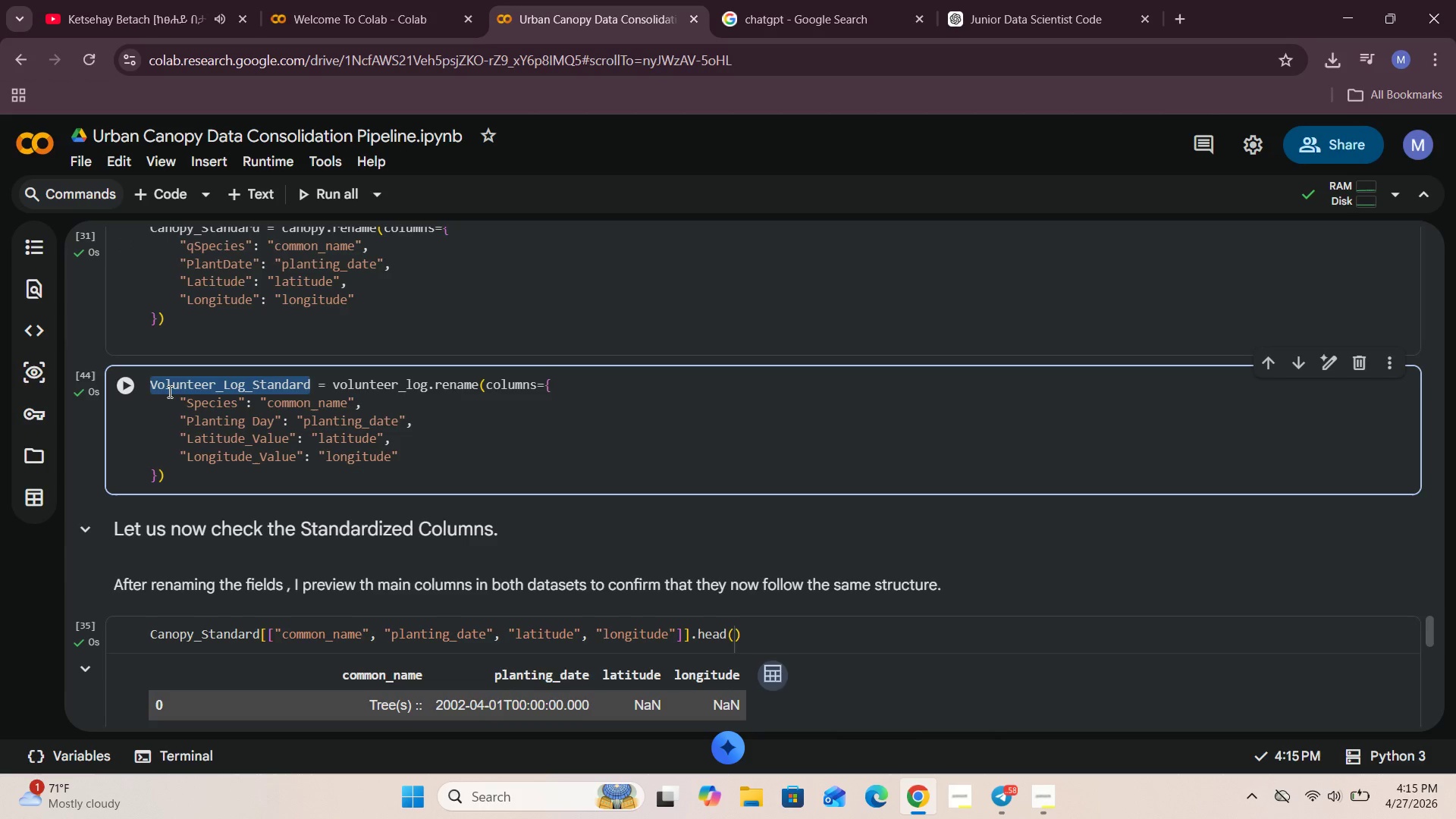 
key(Control+C)
 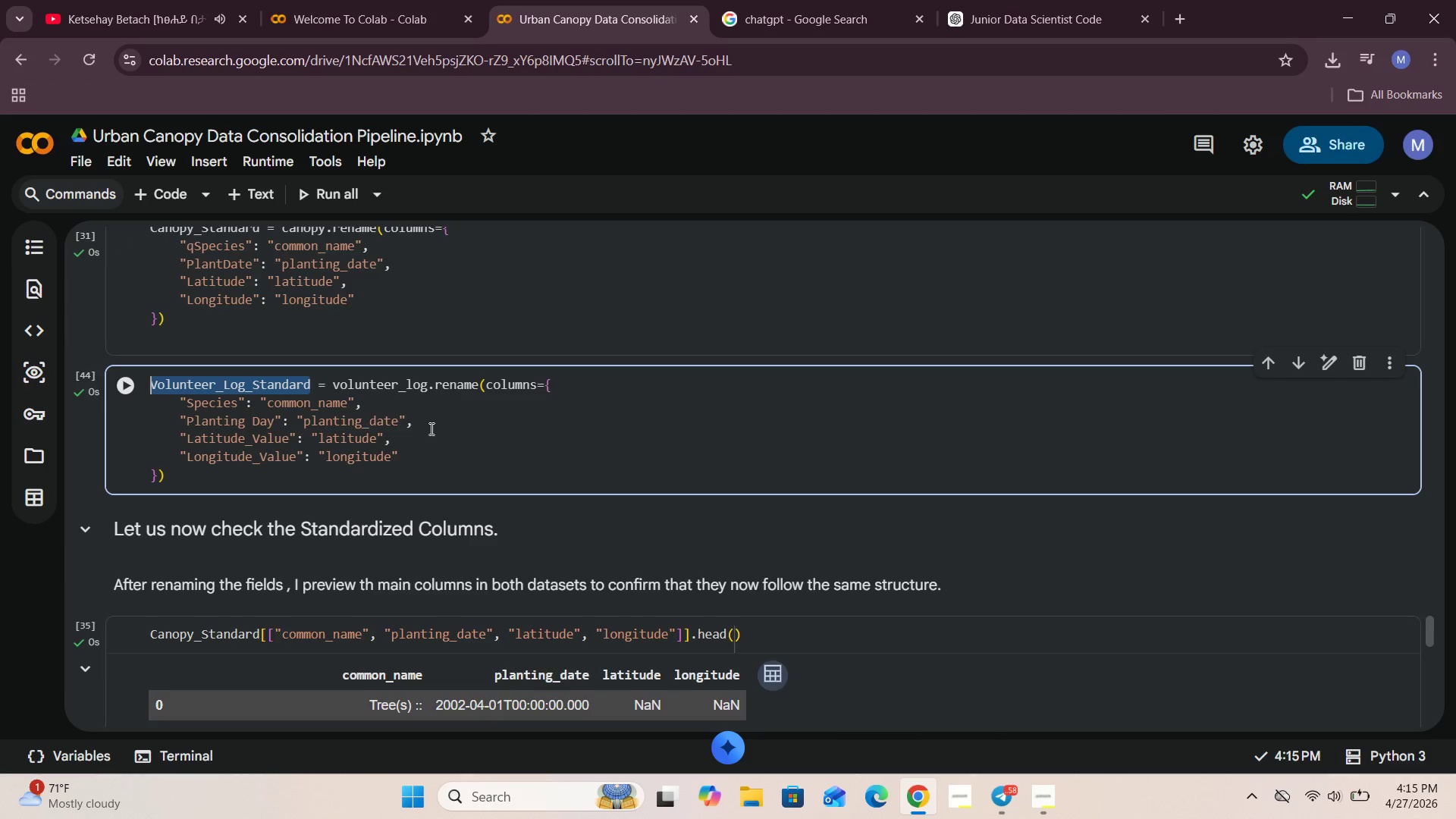 
left_click([463, 438])
 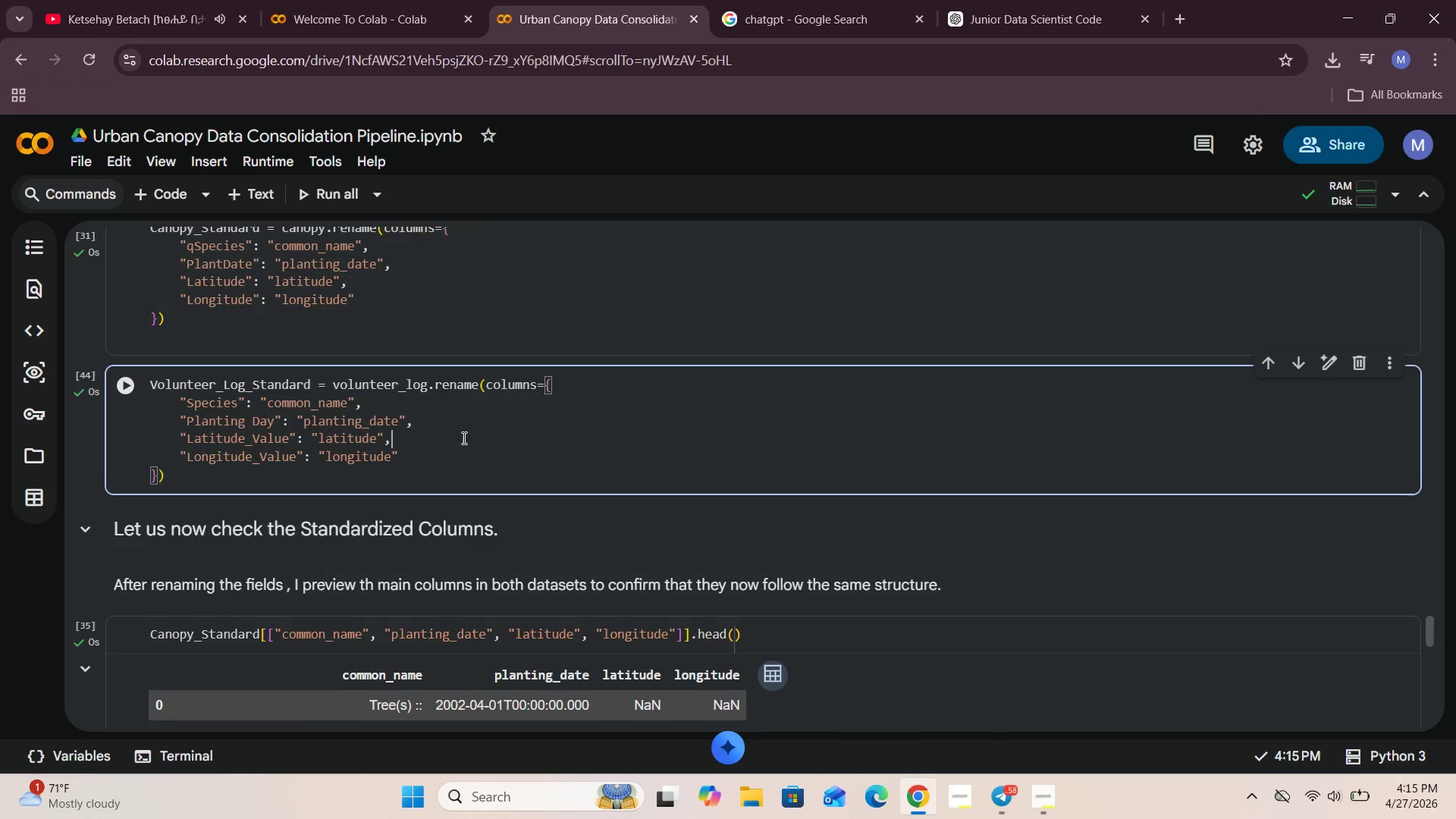 
scroll: coordinate [463, 438], scroll_direction: down, amount: 8.0
 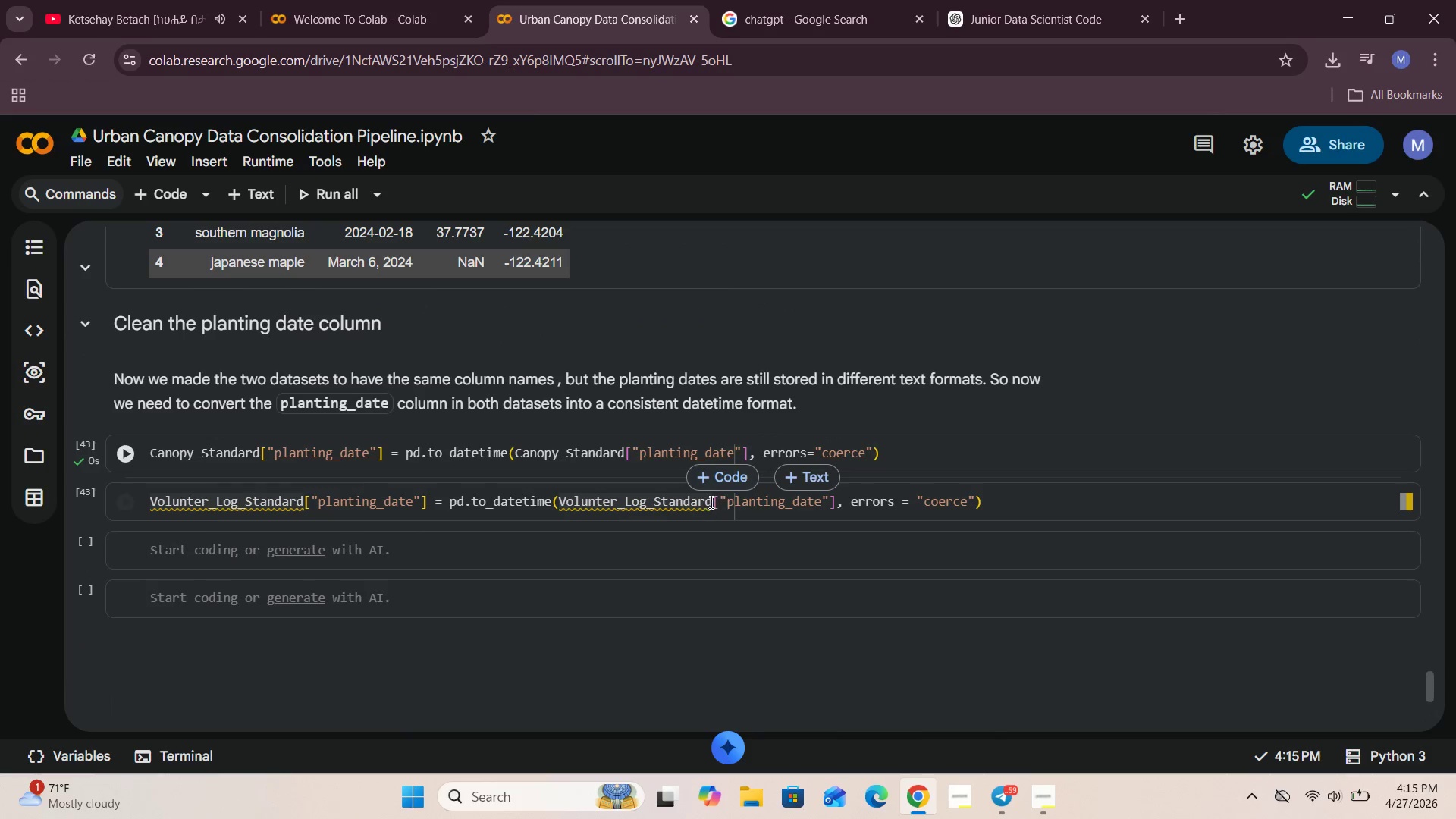 
left_click_drag(start_coordinate=[711, 503], to_coordinate=[559, 510])
 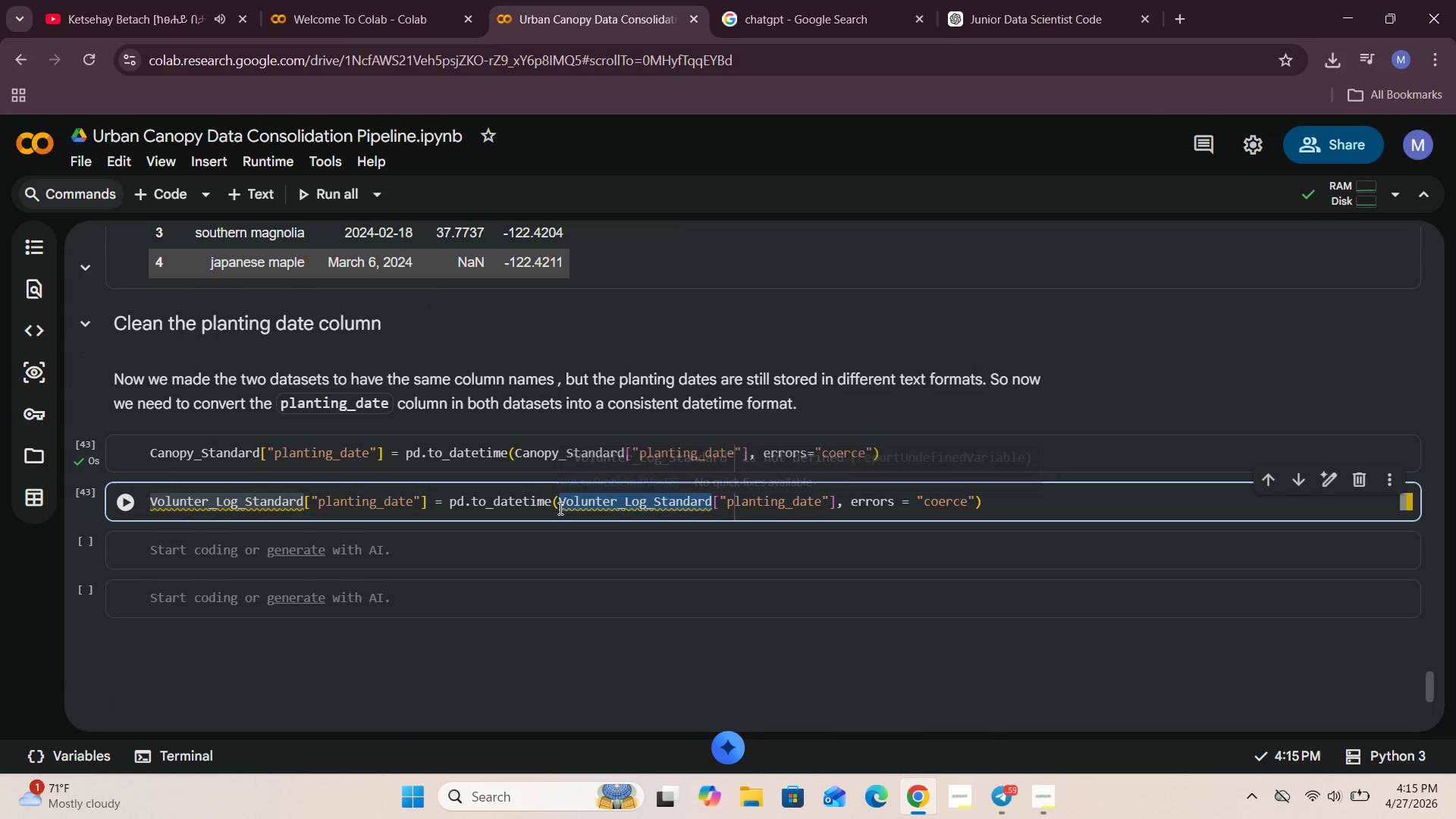 
key(Control+V)
 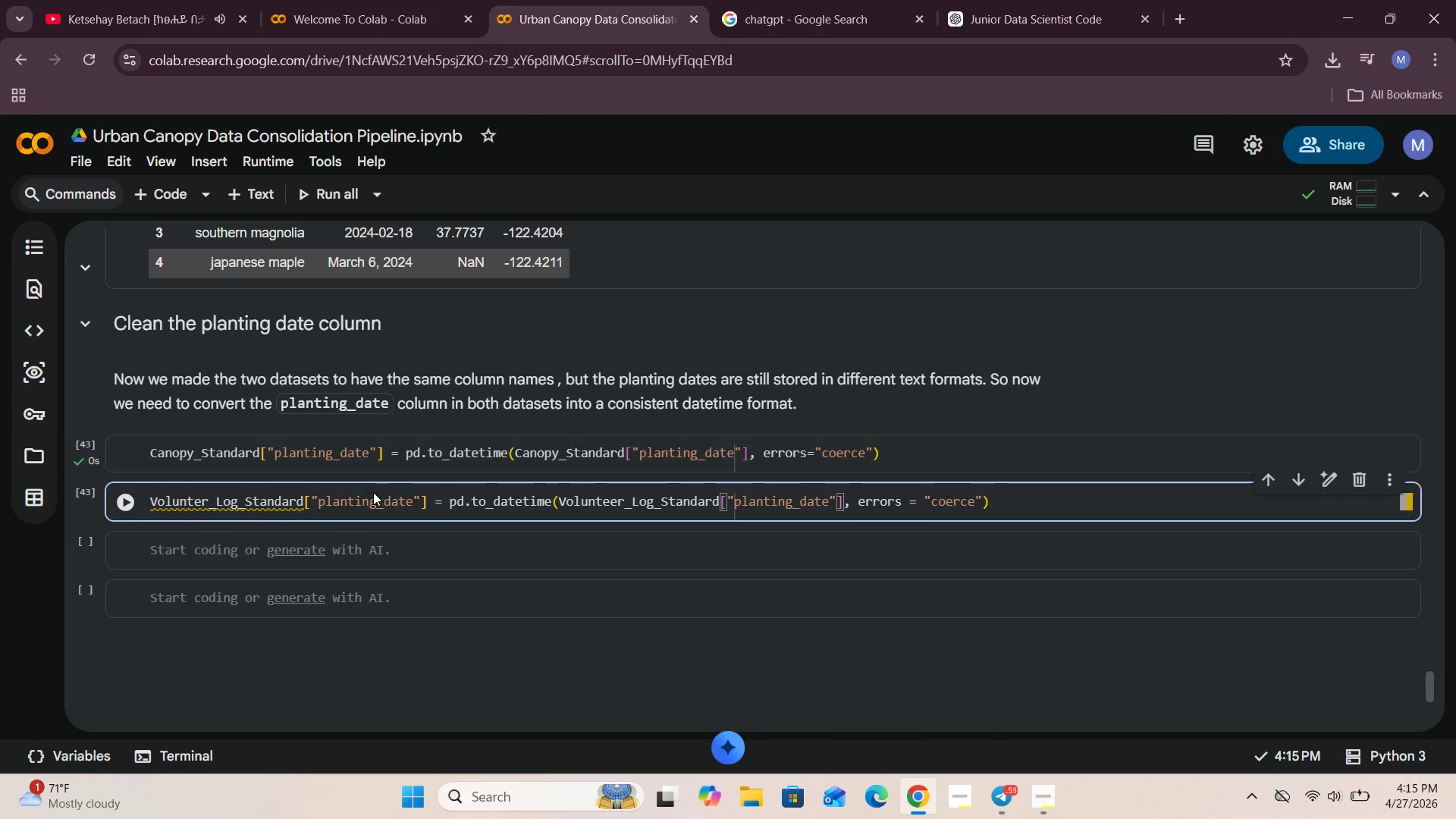 
left_click_drag(start_coordinate=[302, 504], to_coordinate=[119, 487])
 